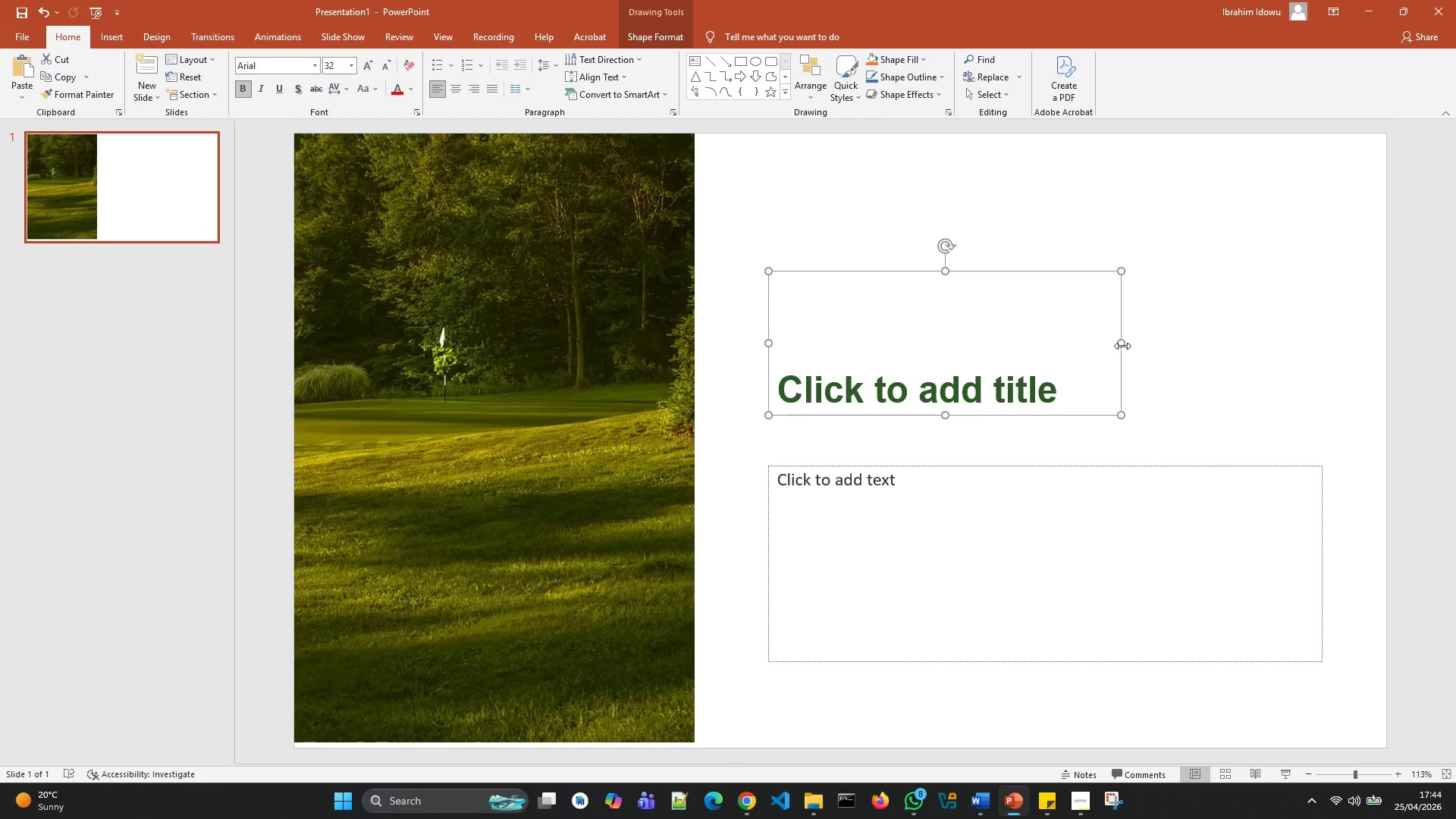 
left_click_drag(start_coordinate=[1122, 343], to_coordinate=[1320, 362])
 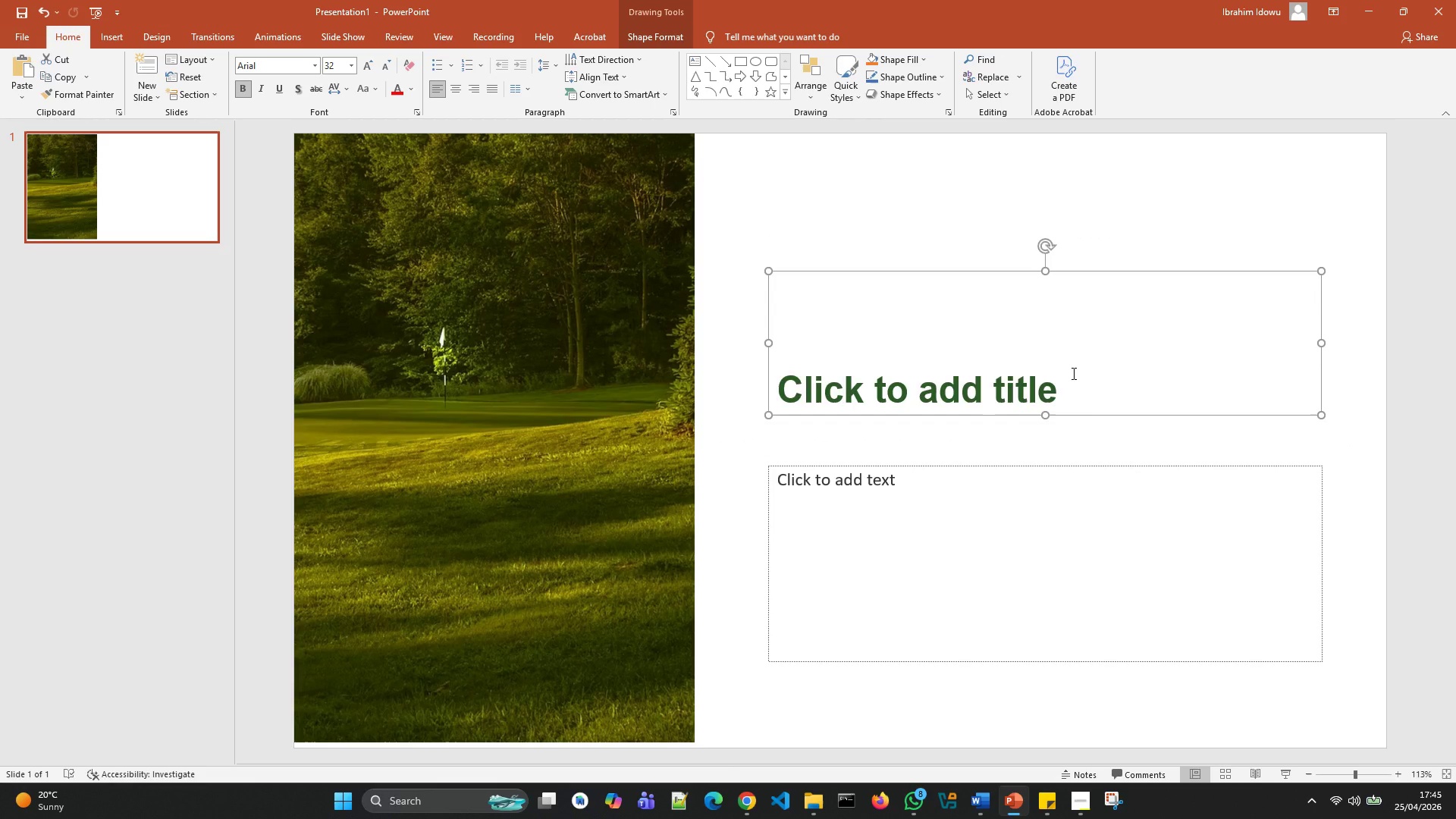 
left_click([1072, 373])
 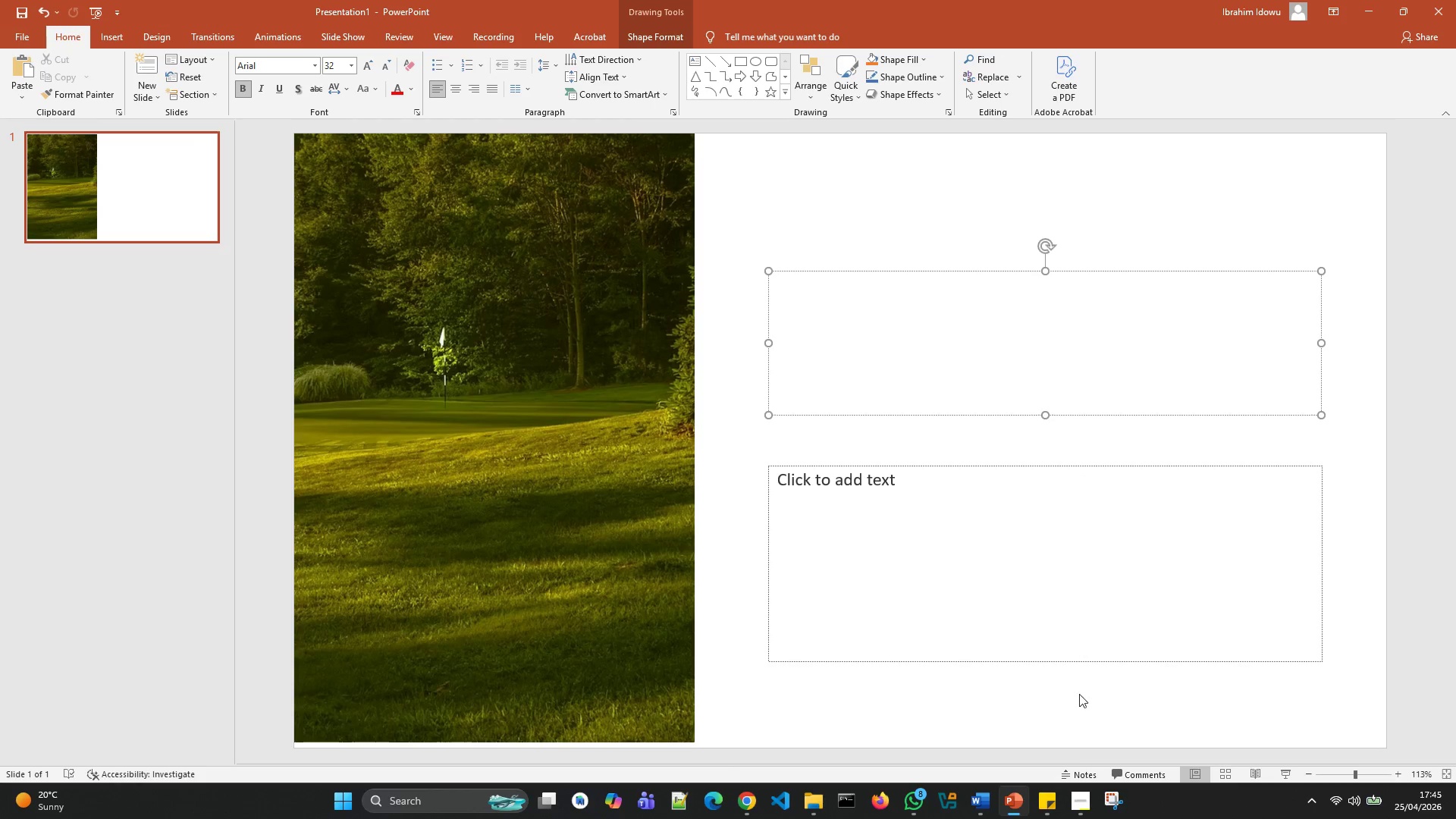 
mouse_move([1059, 805])
 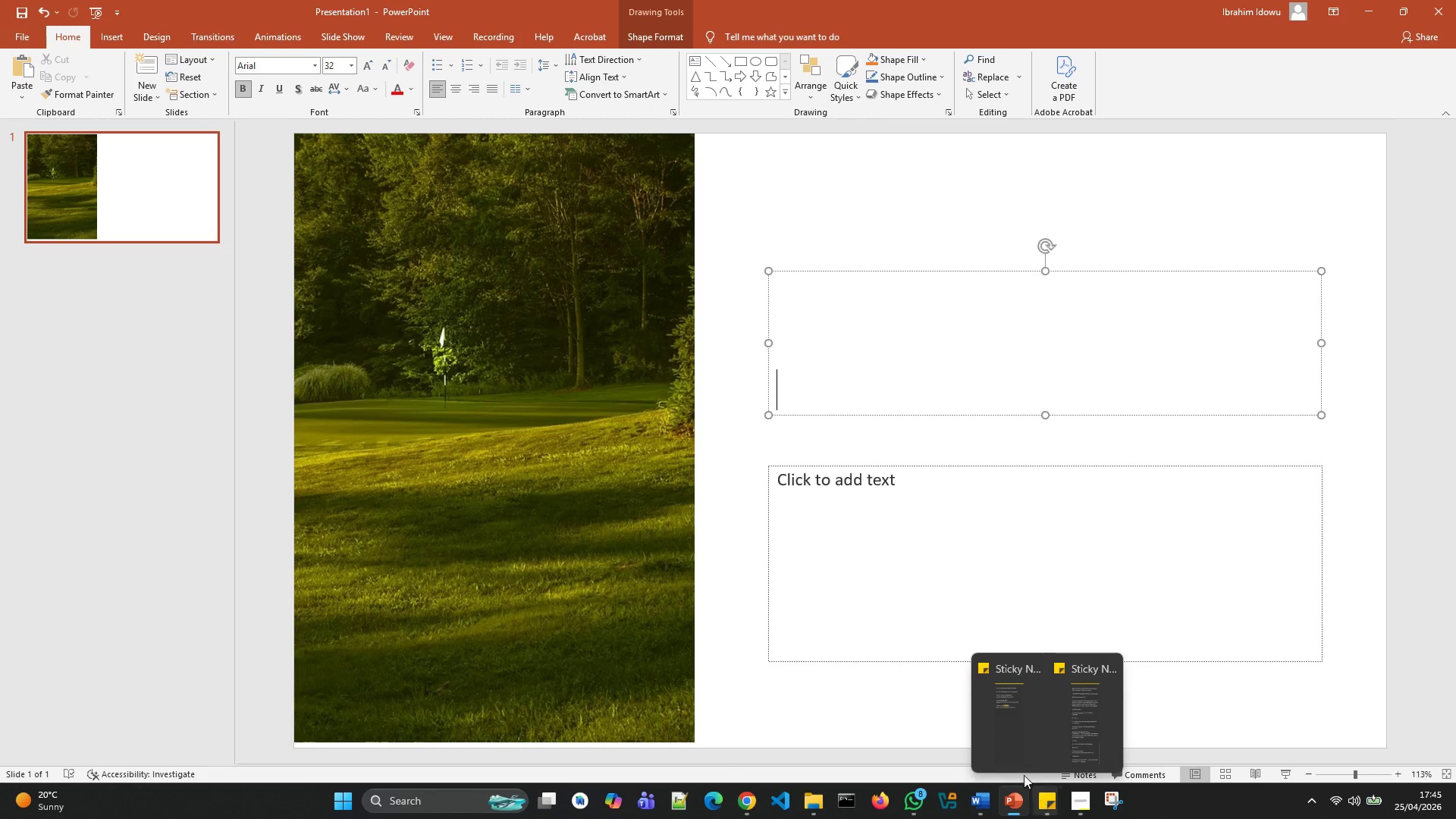 
left_click([1017, 751])
 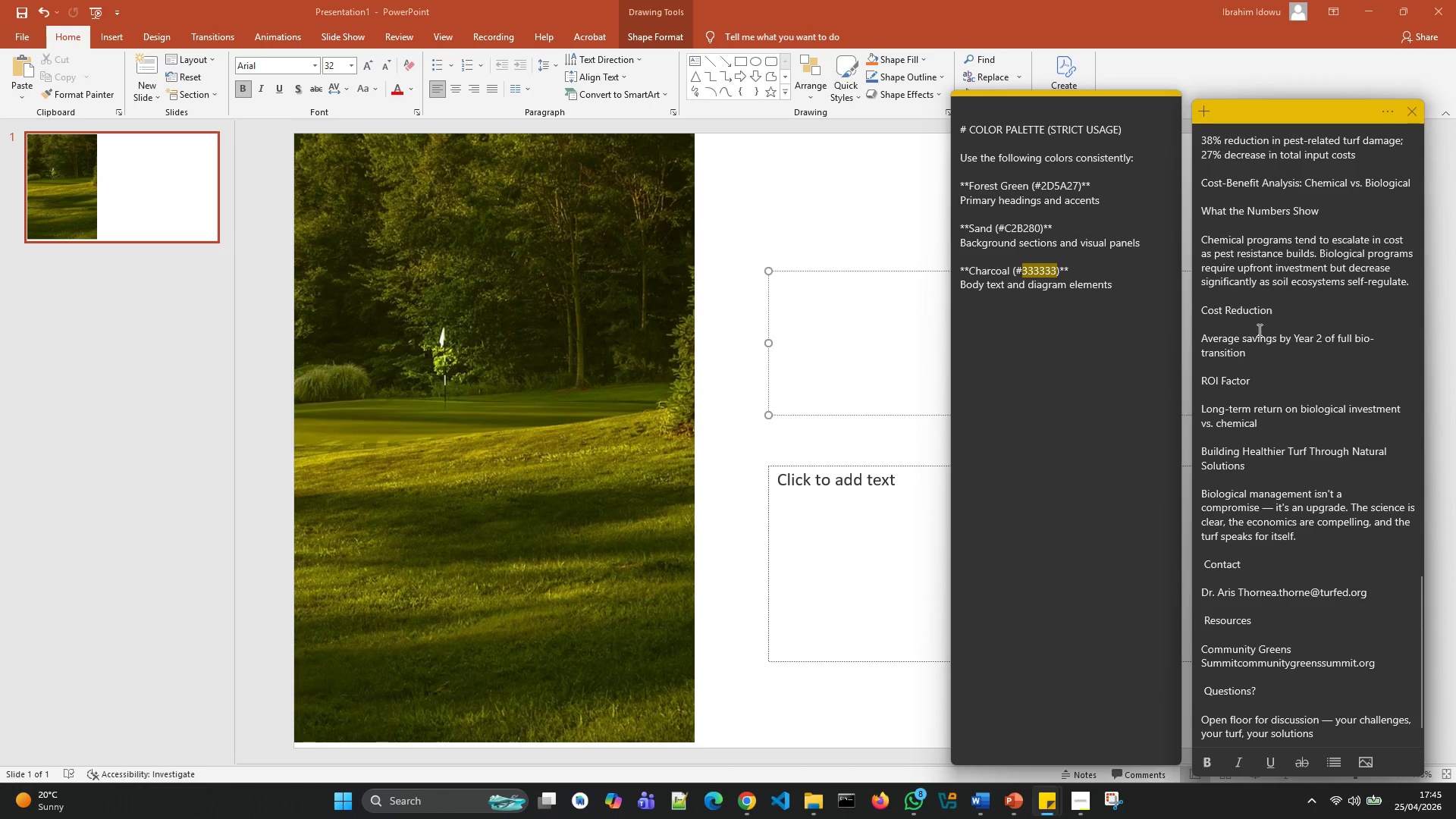 
wait(6.48)
 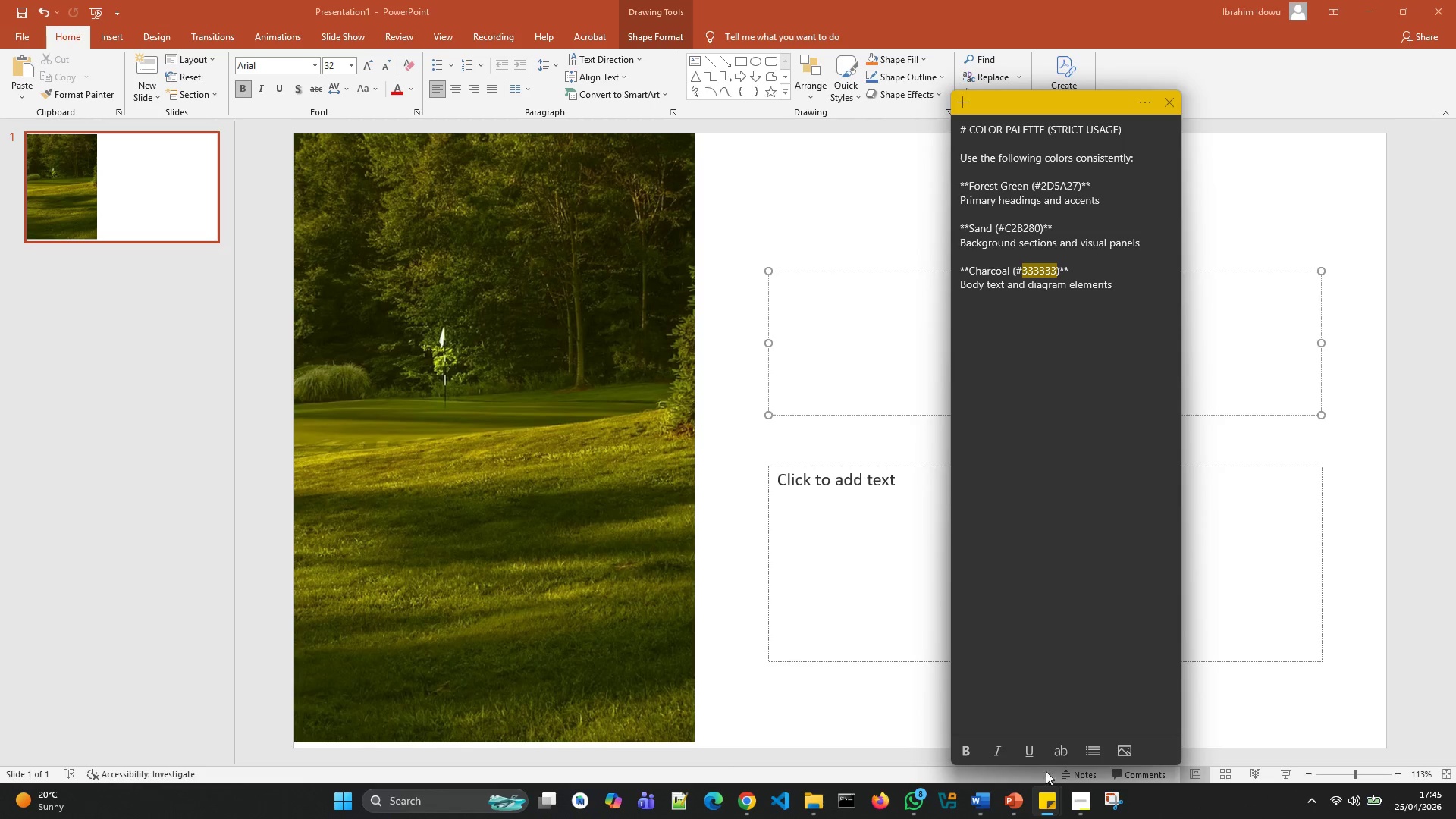 
scroll: coordinate [1278, 243], scroll_direction: up, amount: 32.0
 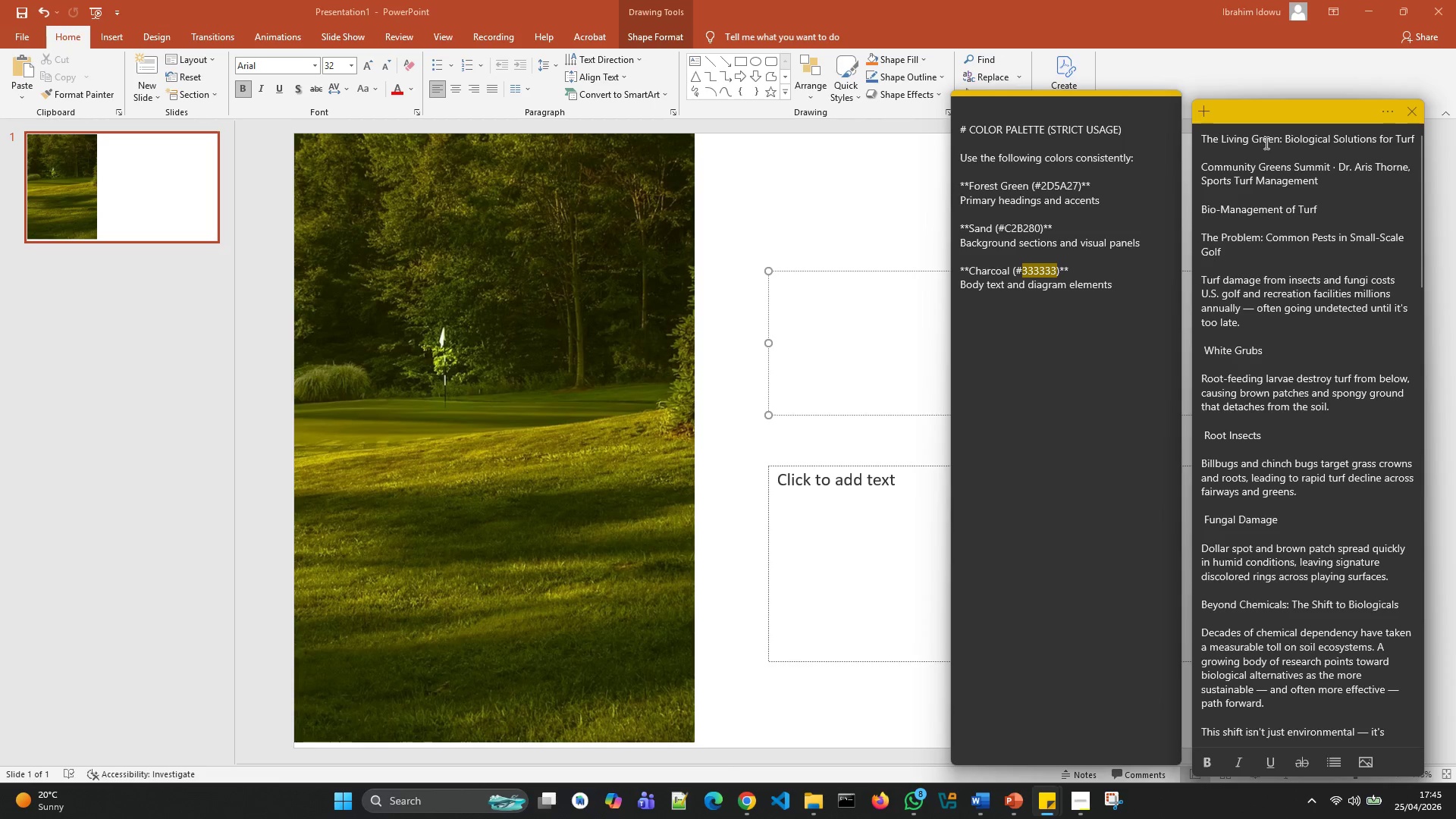 
left_click_drag(start_coordinate=[1198, 142], to_coordinate=[1298, 144])
 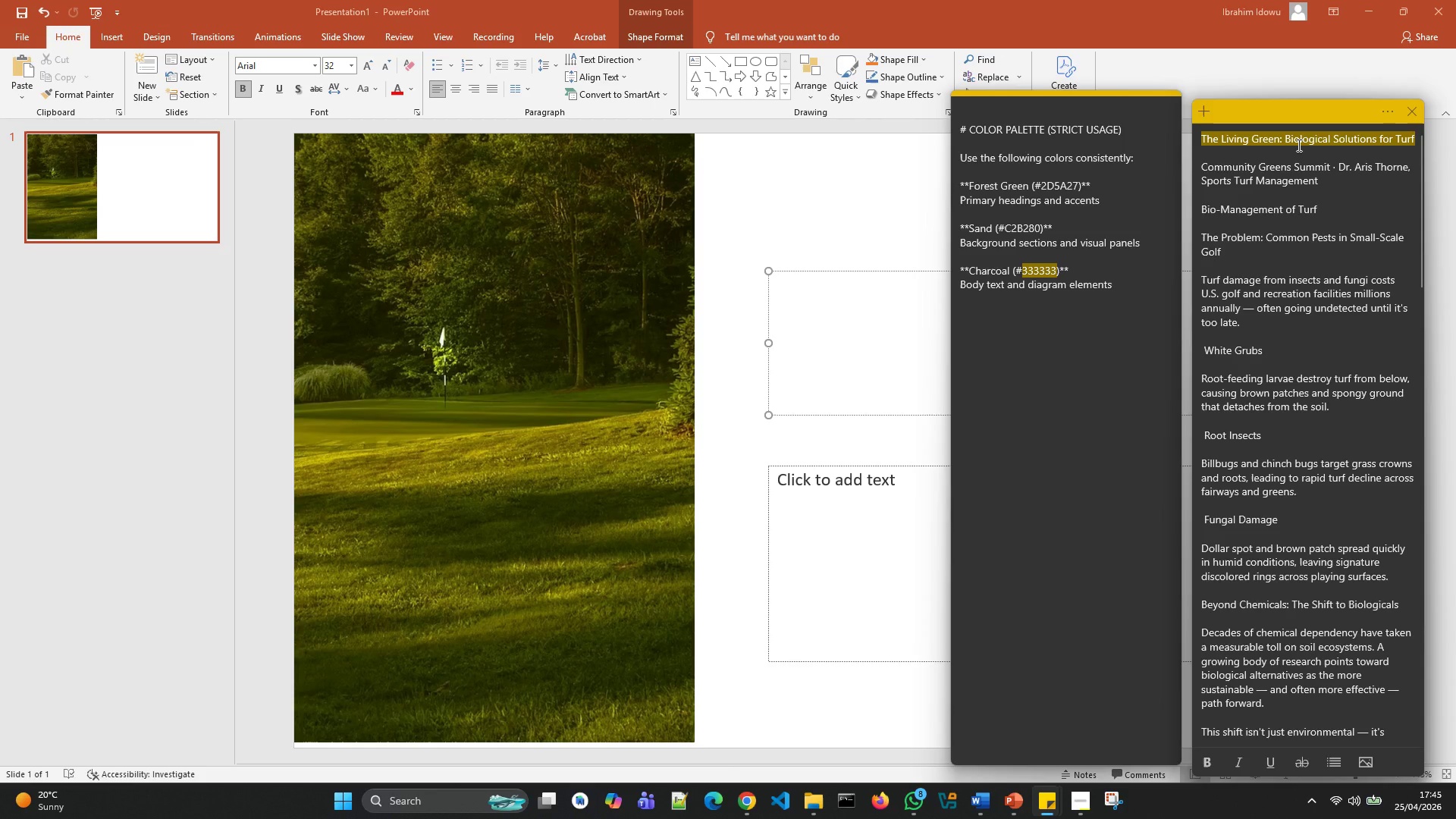 
key(Control+X)
 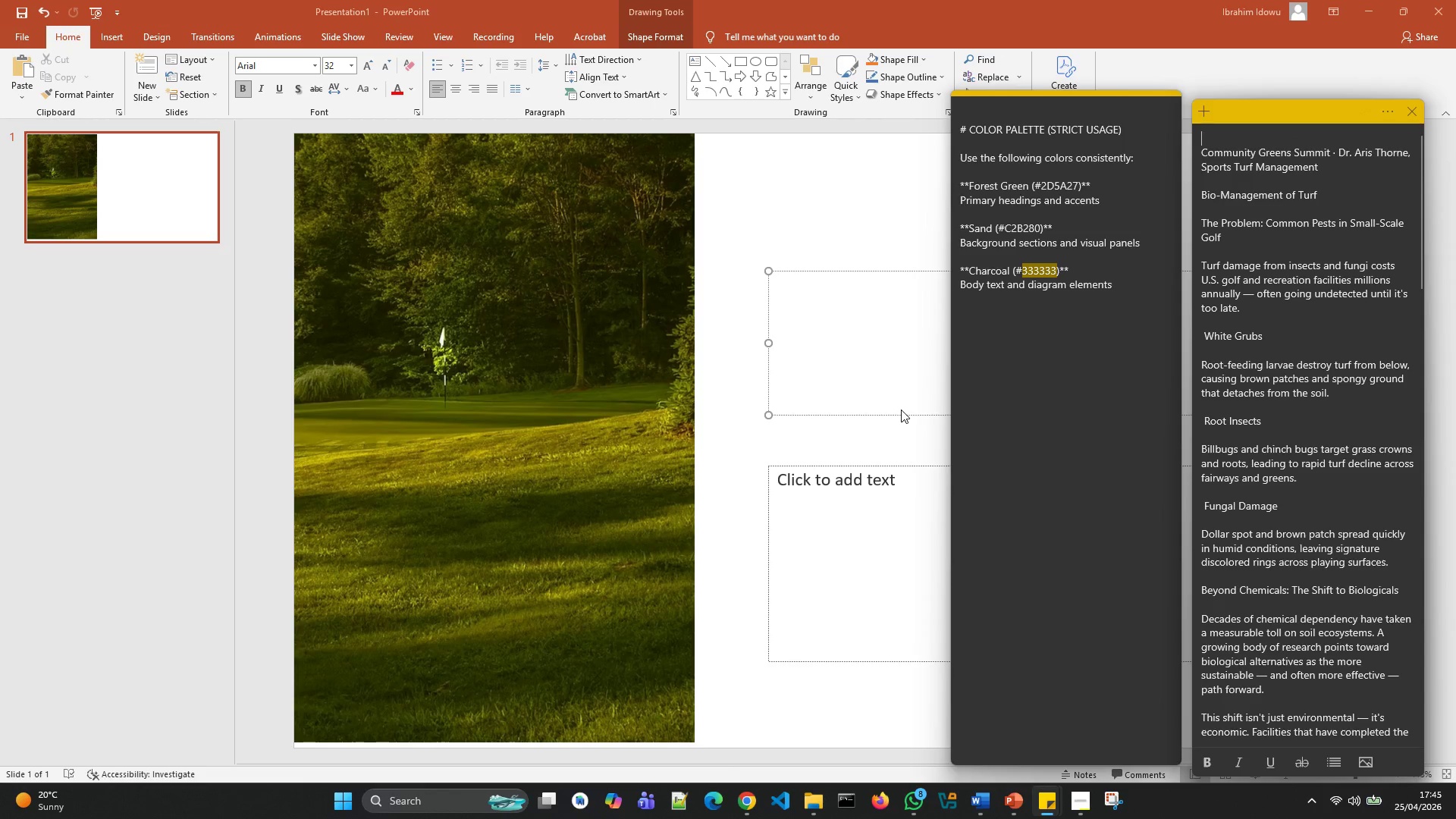 
left_click([905, 376])
 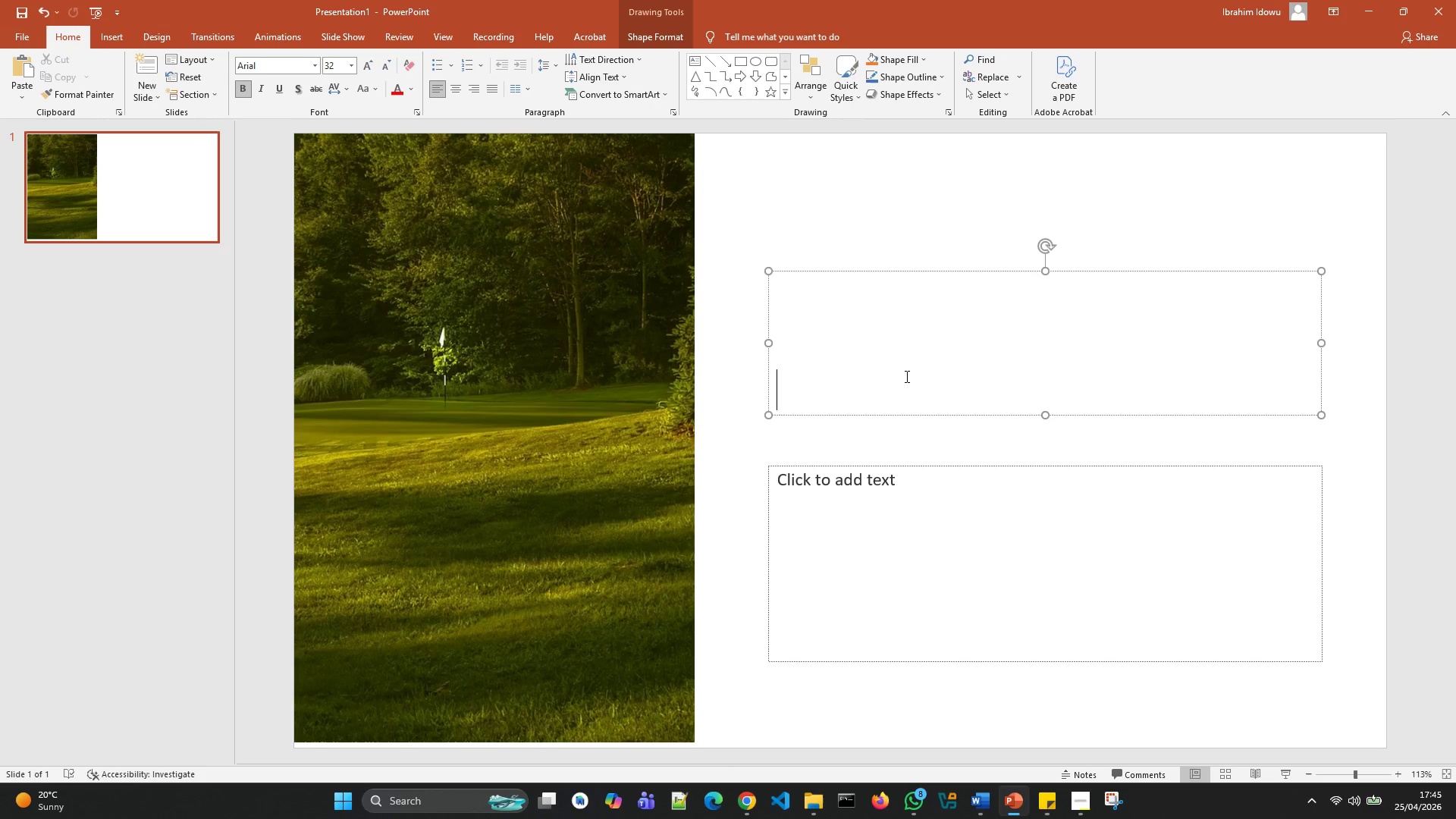 
key(Control+V)
 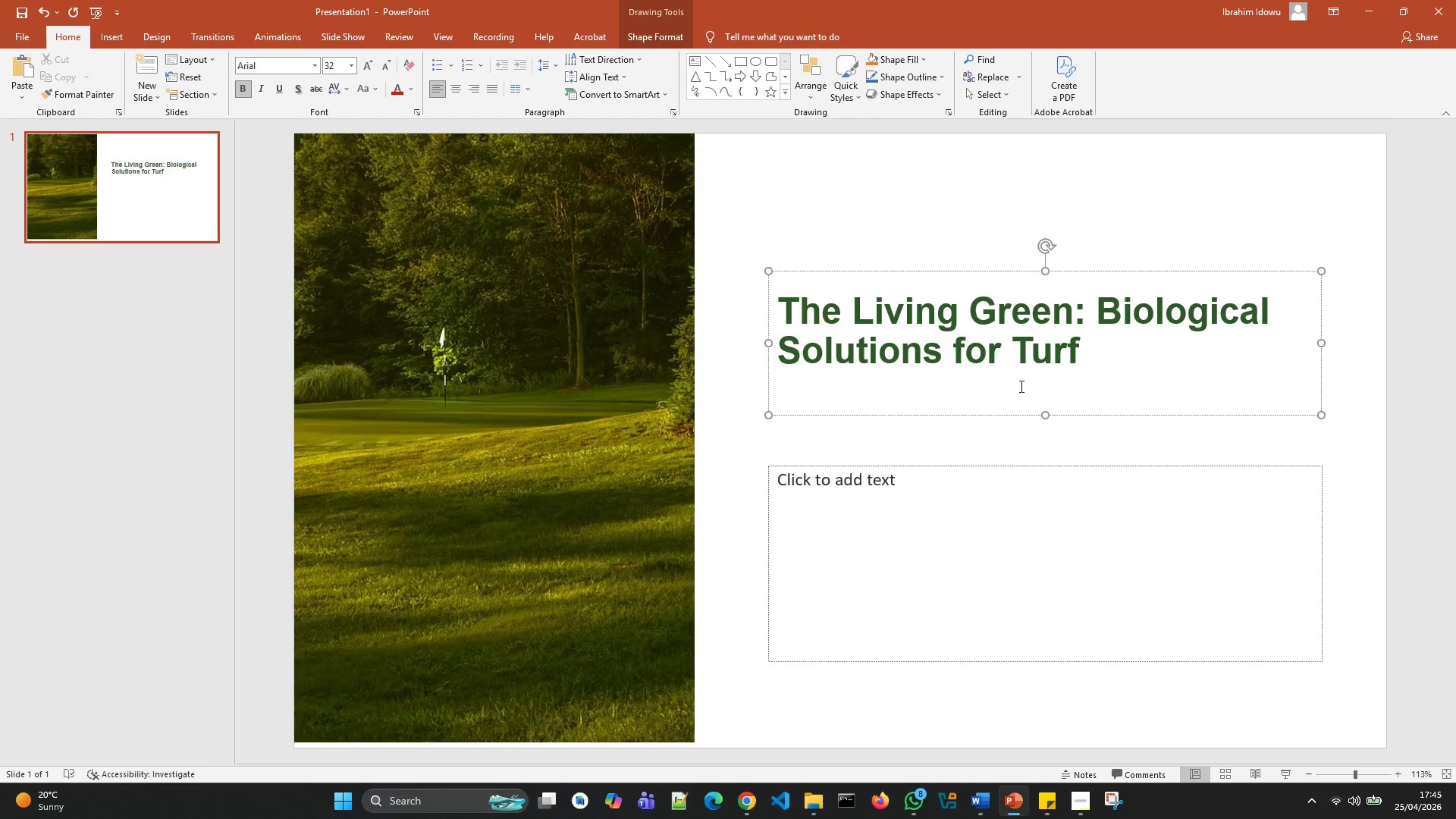 
left_click_drag(start_coordinate=[1080, 375], to_coordinate=[837, 303])
 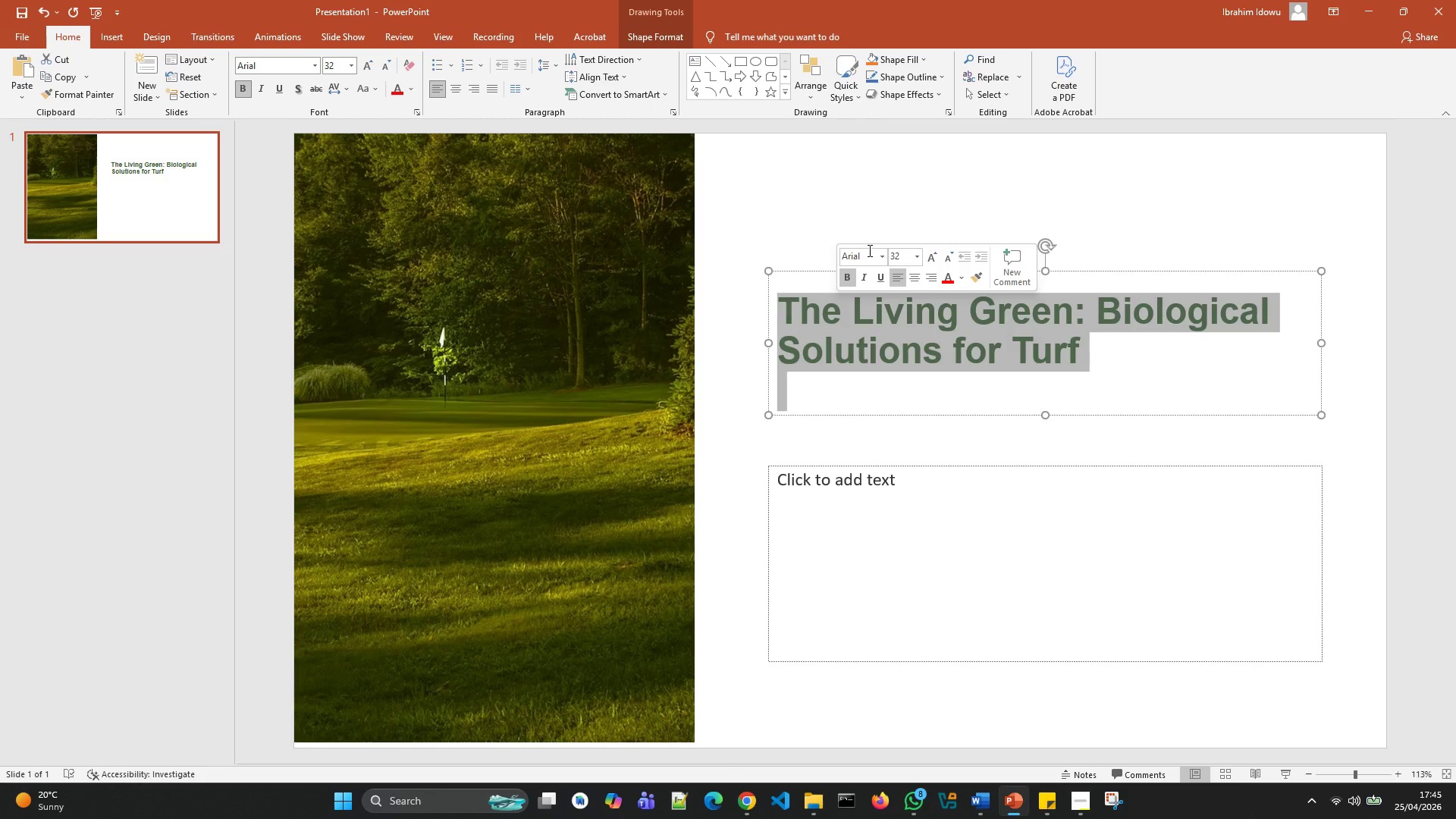 
left_click([924, 250])
 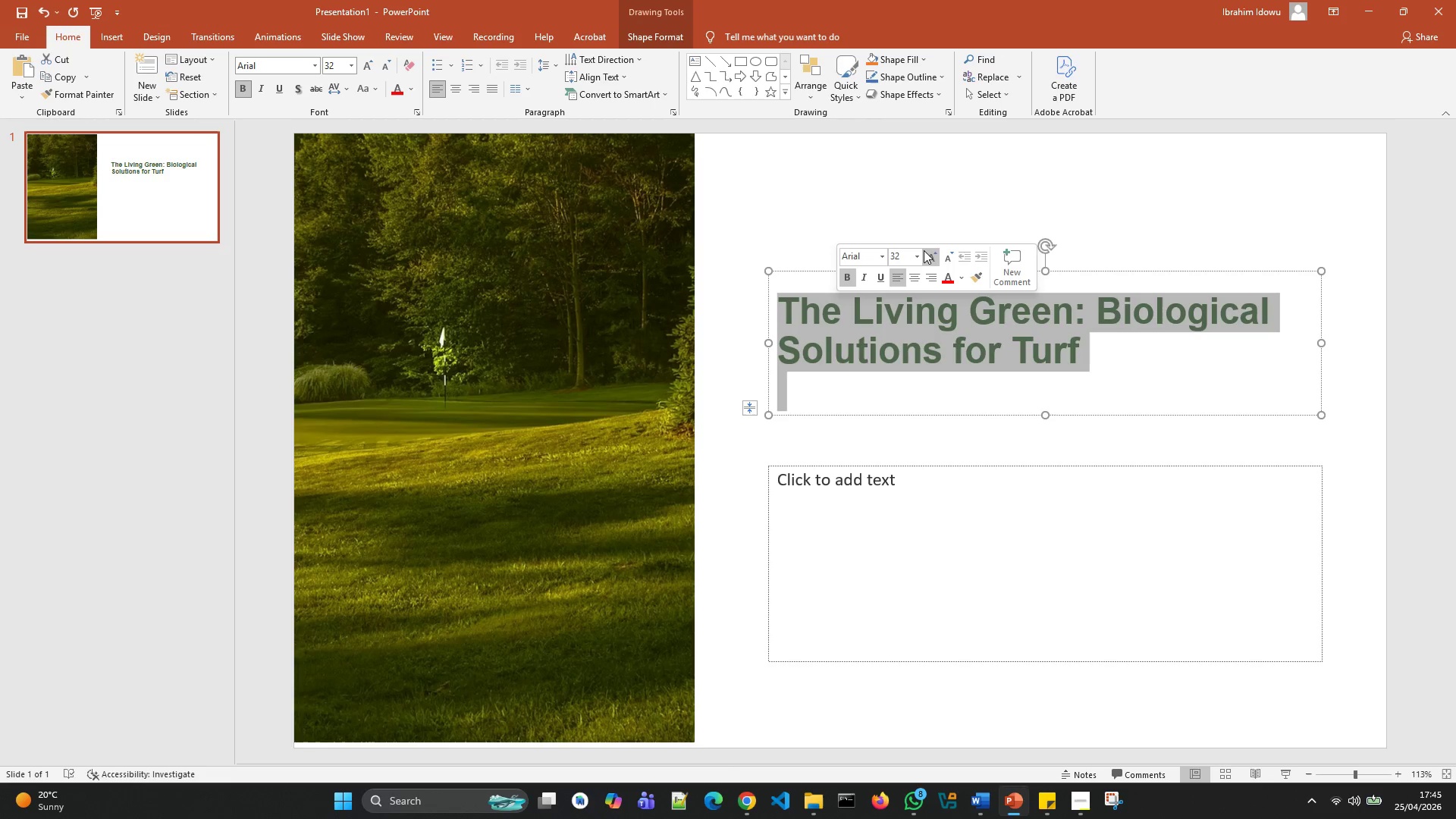 
left_click([924, 250])
 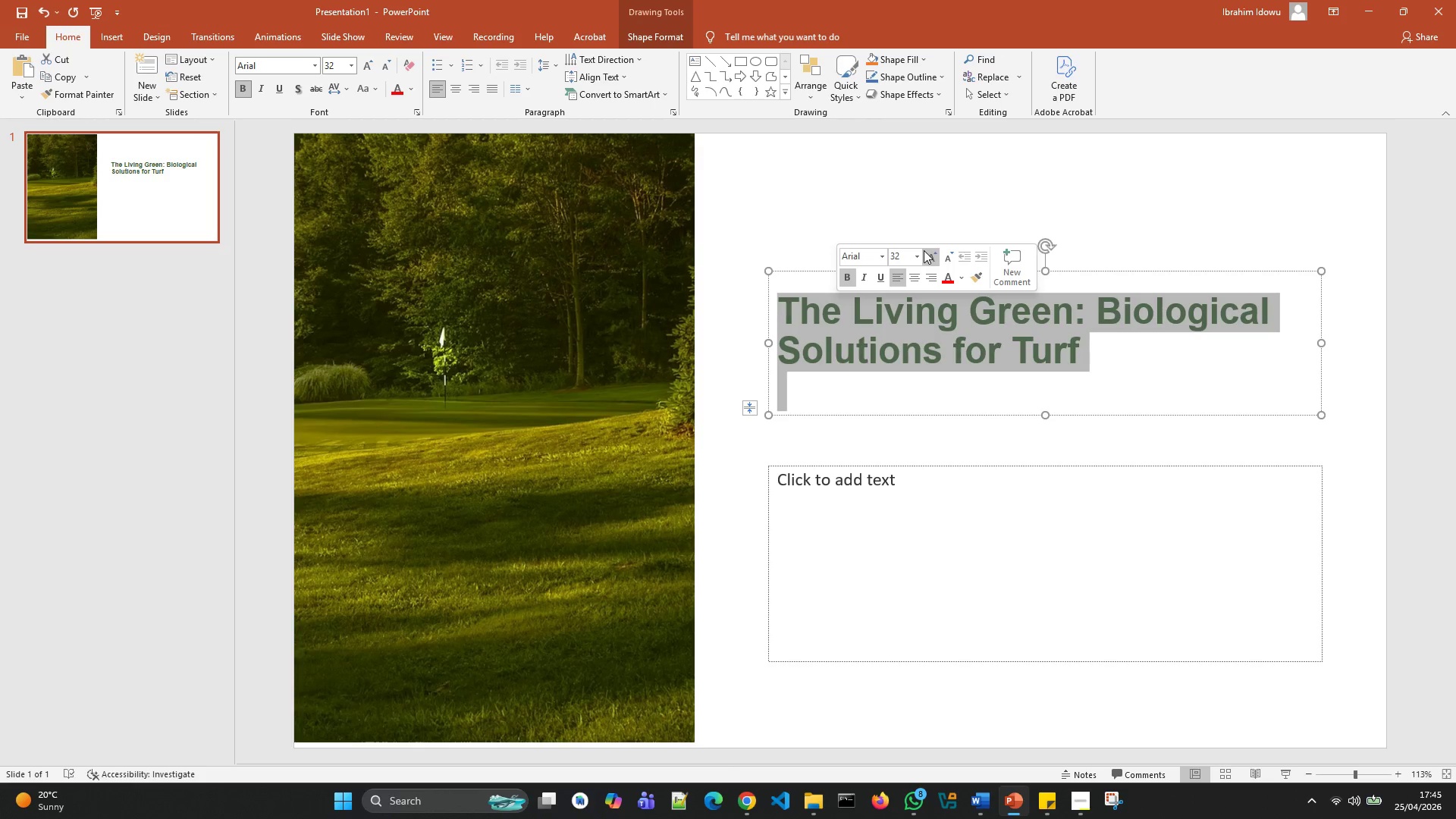 
left_click([924, 250])
 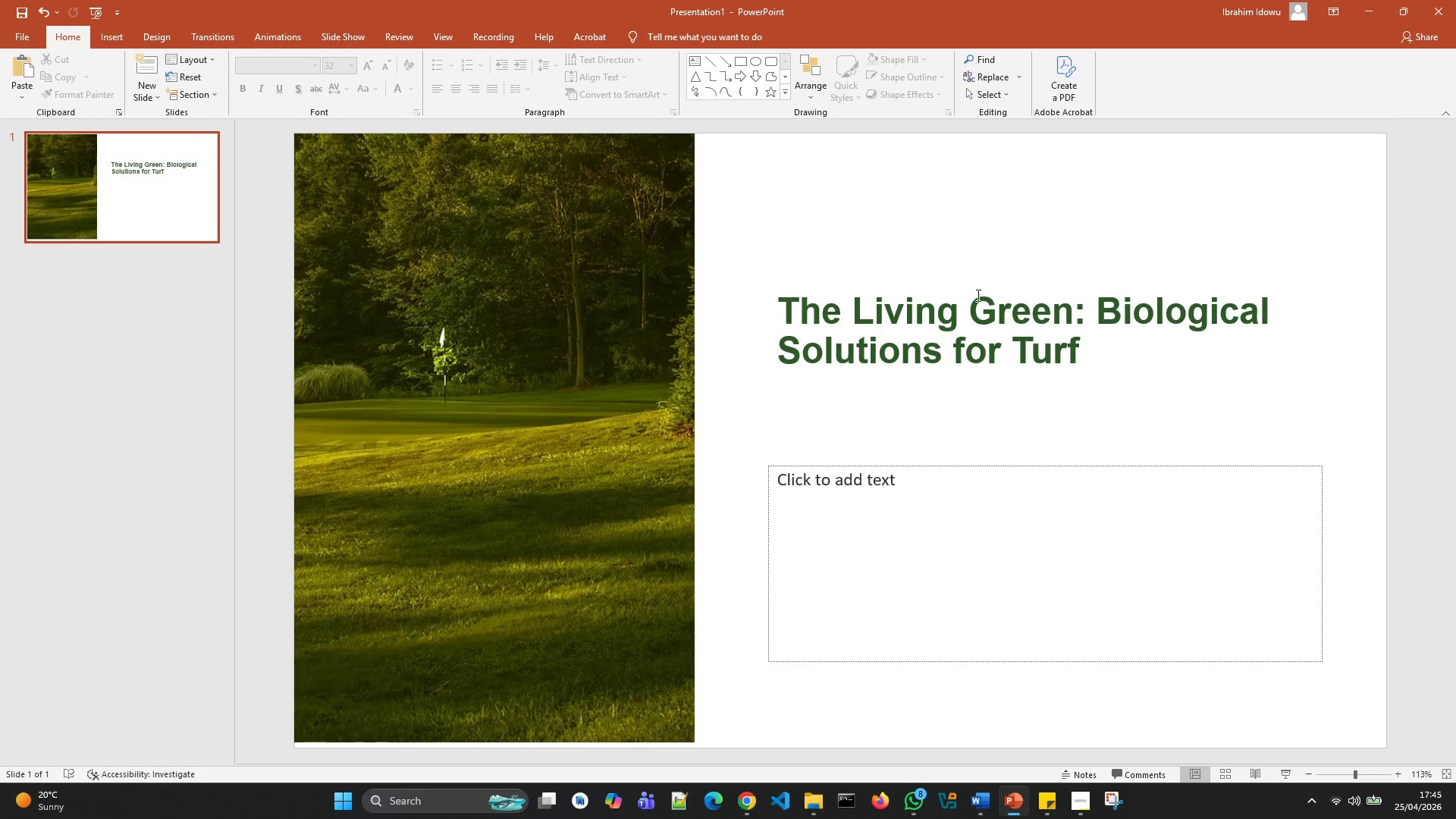 
left_click([984, 321])
 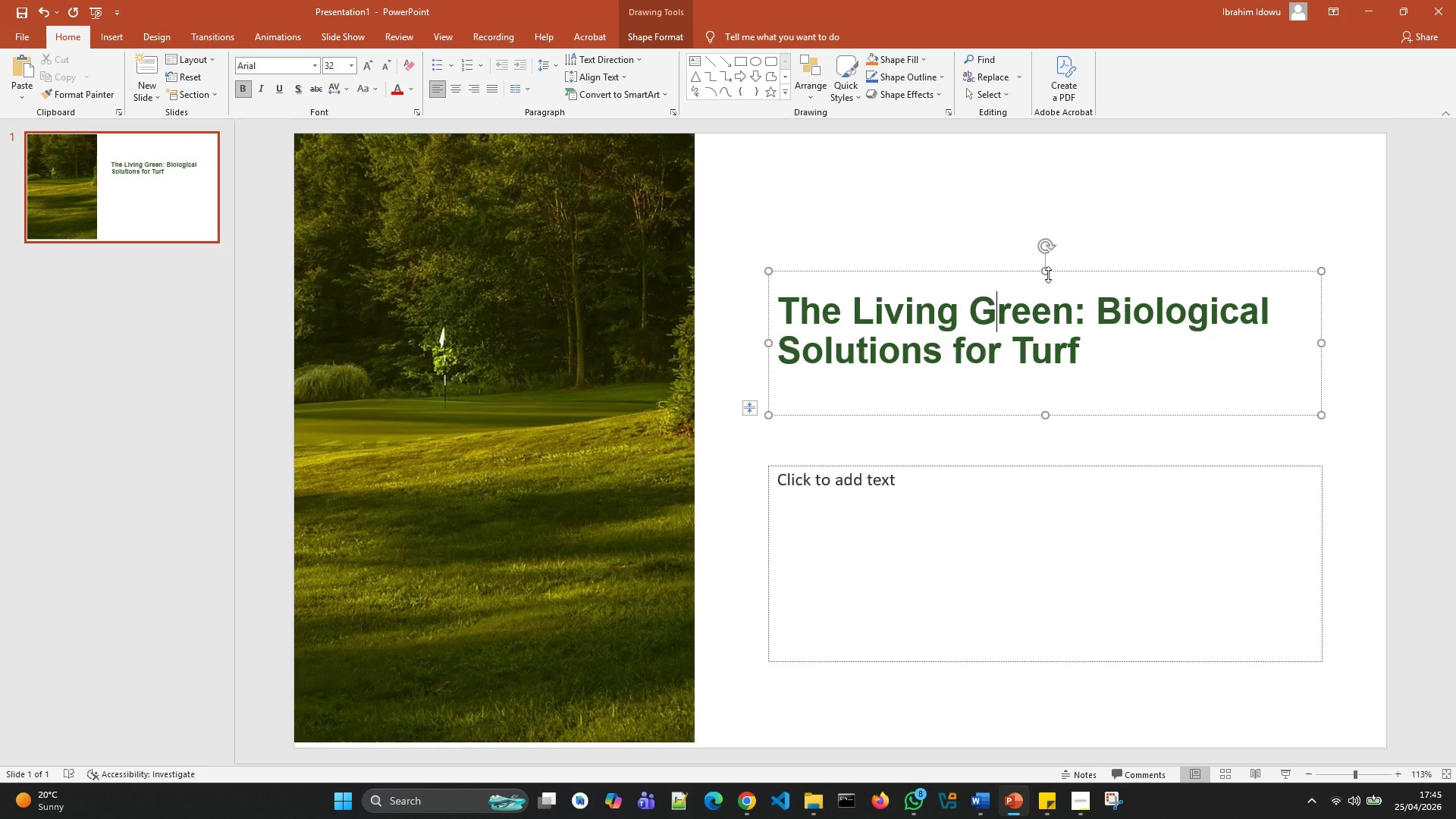 
left_click_drag(start_coordinate=[1048, 275], to_coordinate=[1046, 247])
 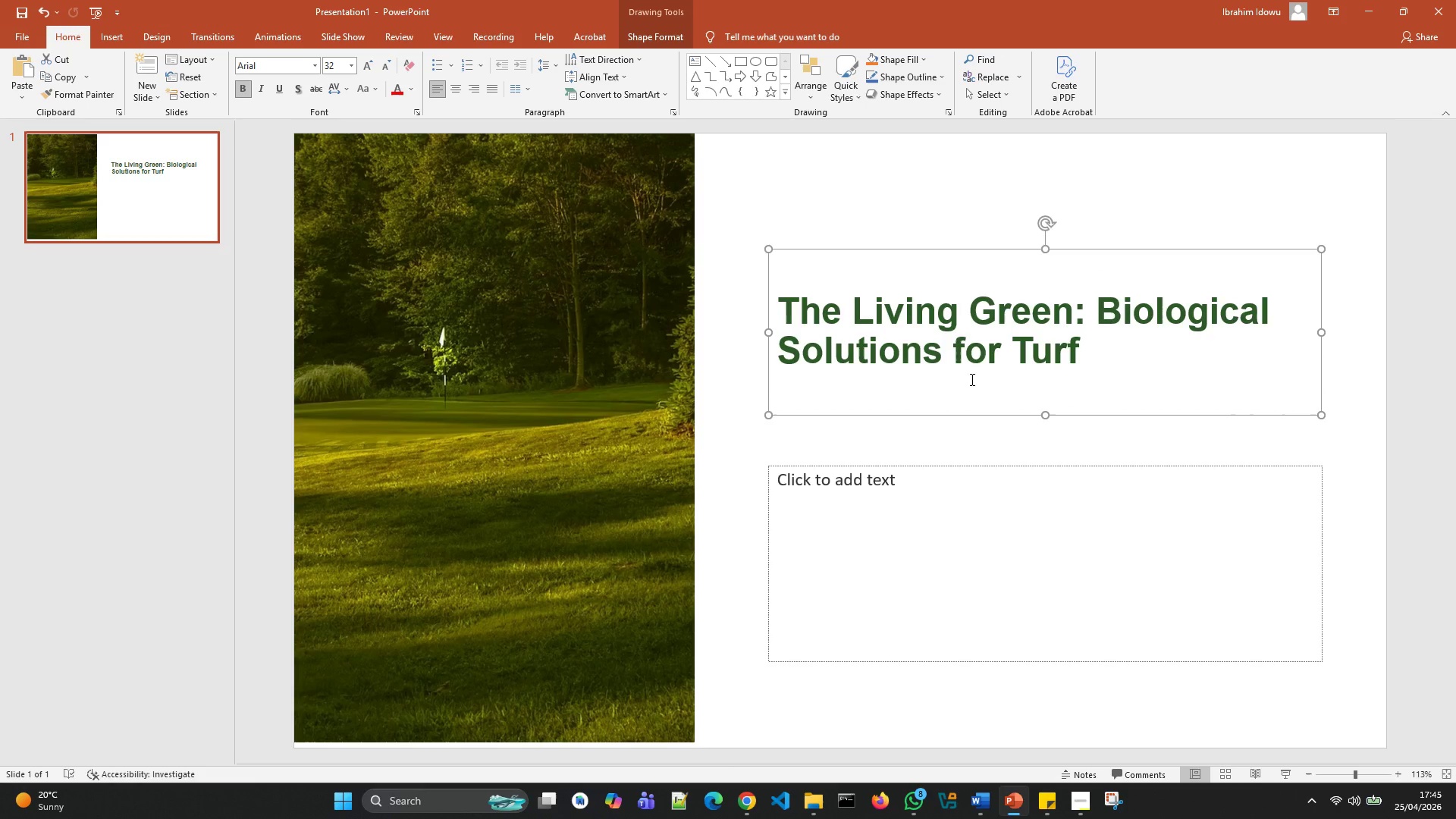 
left_click_drag(start_coordinate=[1103, 359], to_coordinate=[836, 303])
 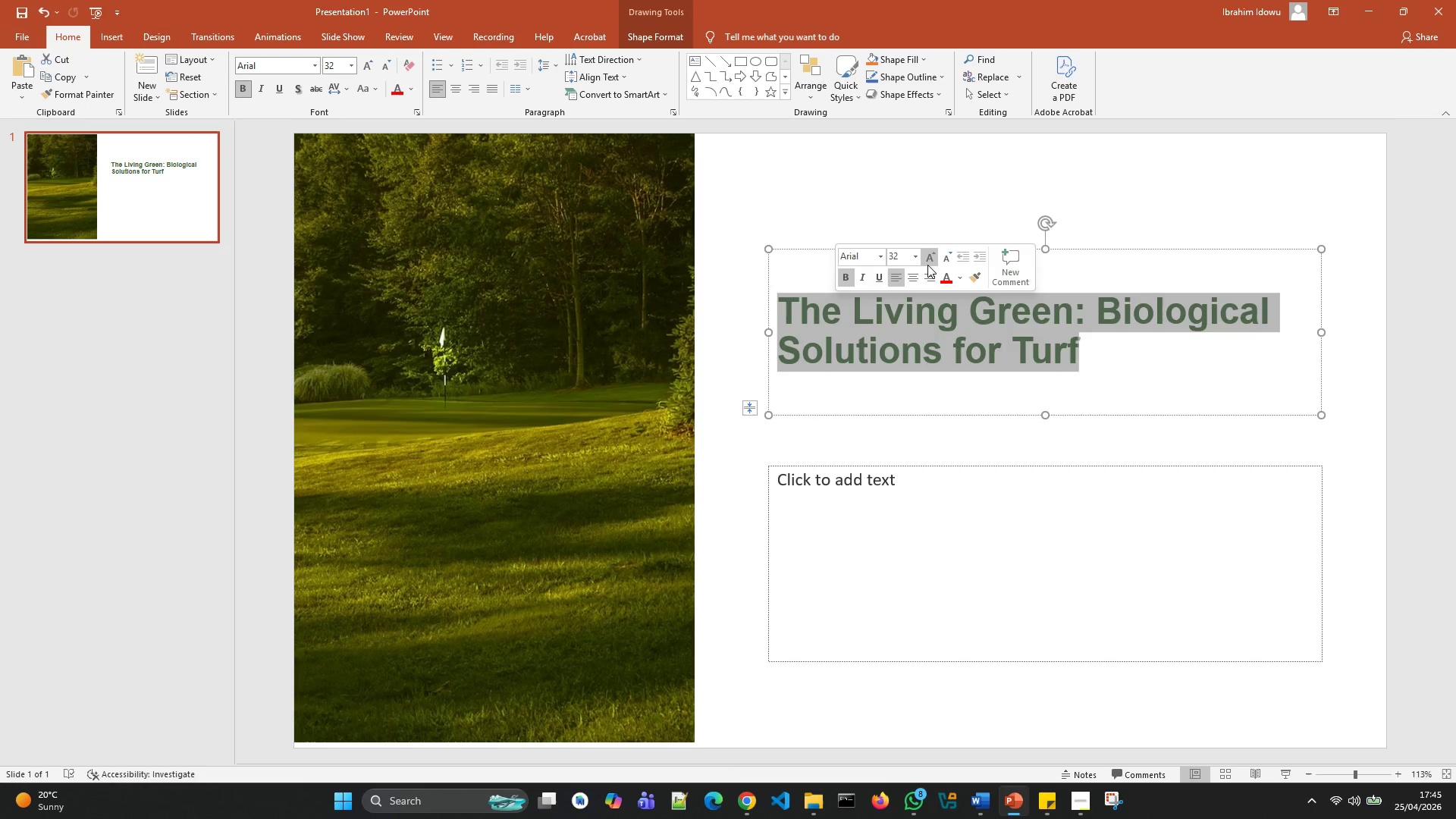 
left_click([929, 263])
 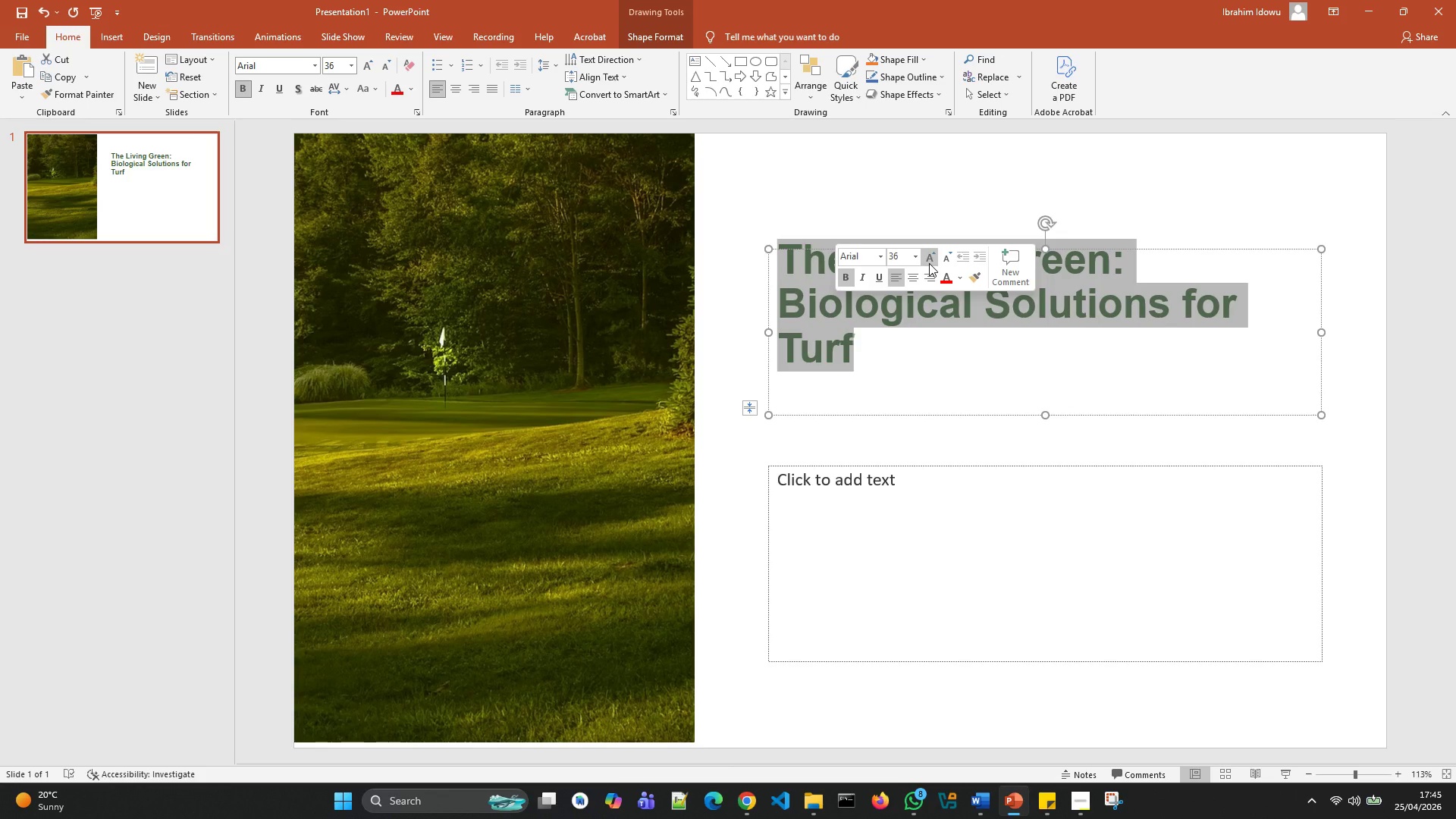 
left_click([929, 263])
 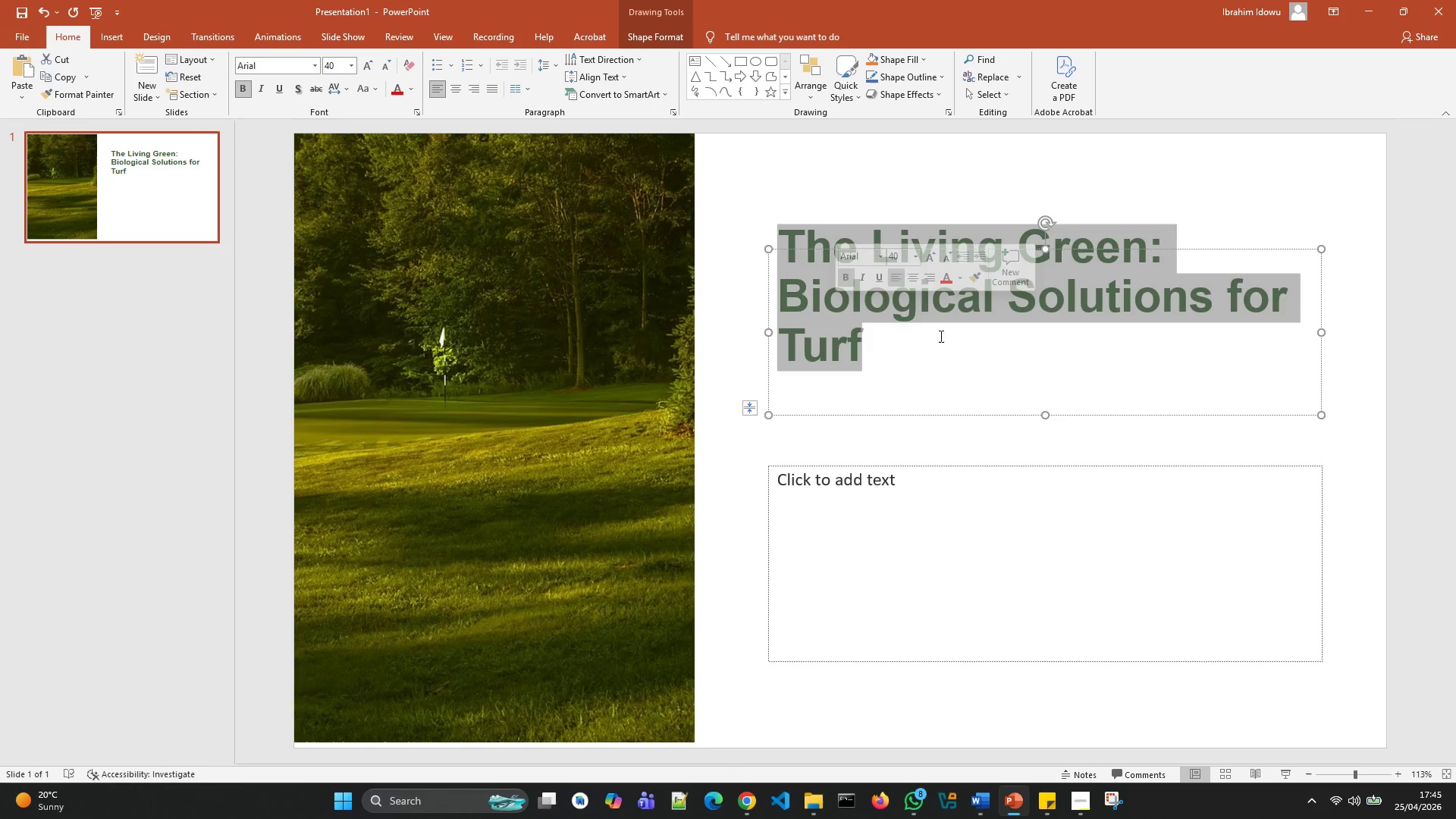 
left_click([953, 375])
 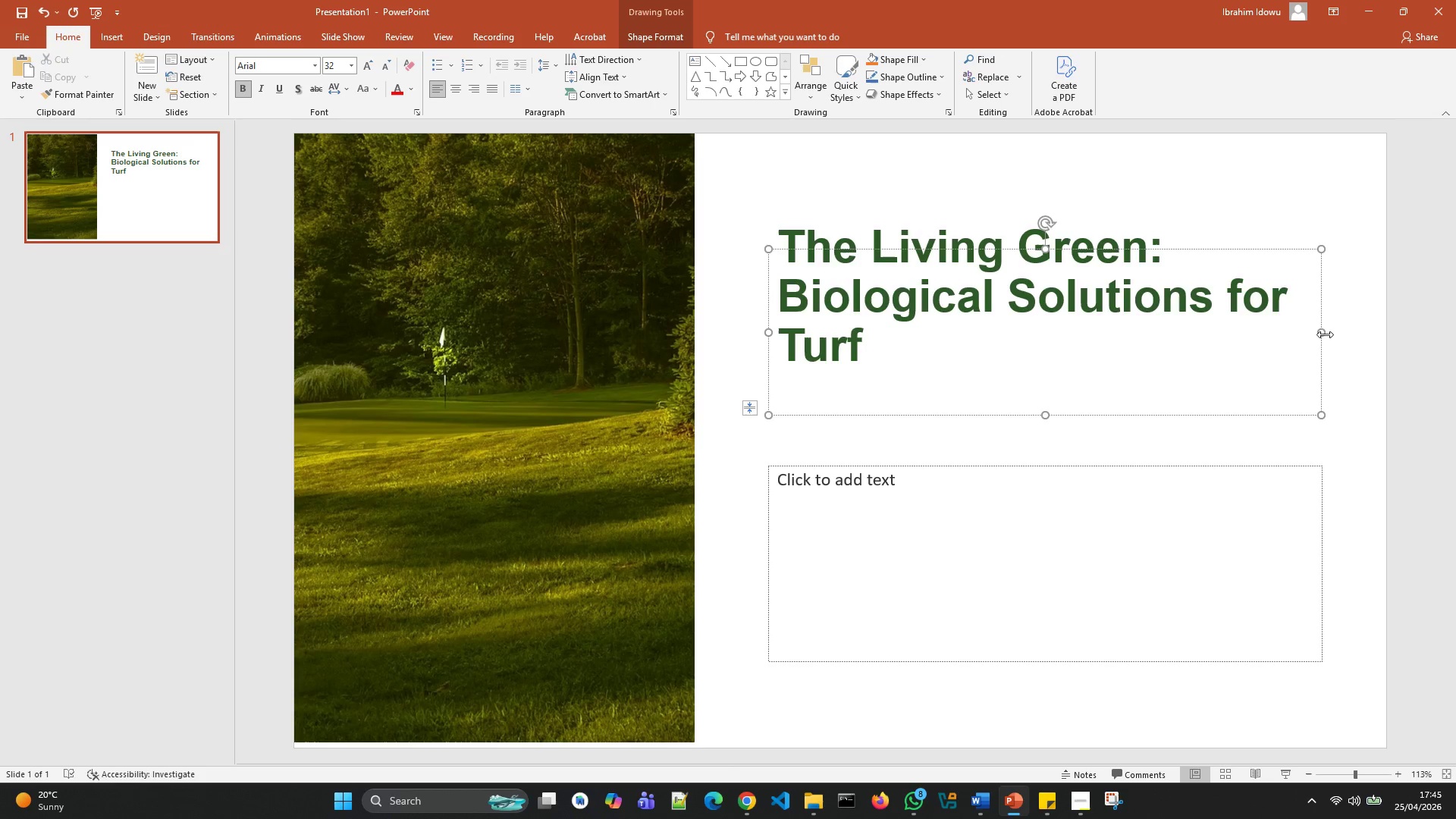 
left_click_drag(start_coordinate=[1325, 334], to_coordinate=[1345, 333])
 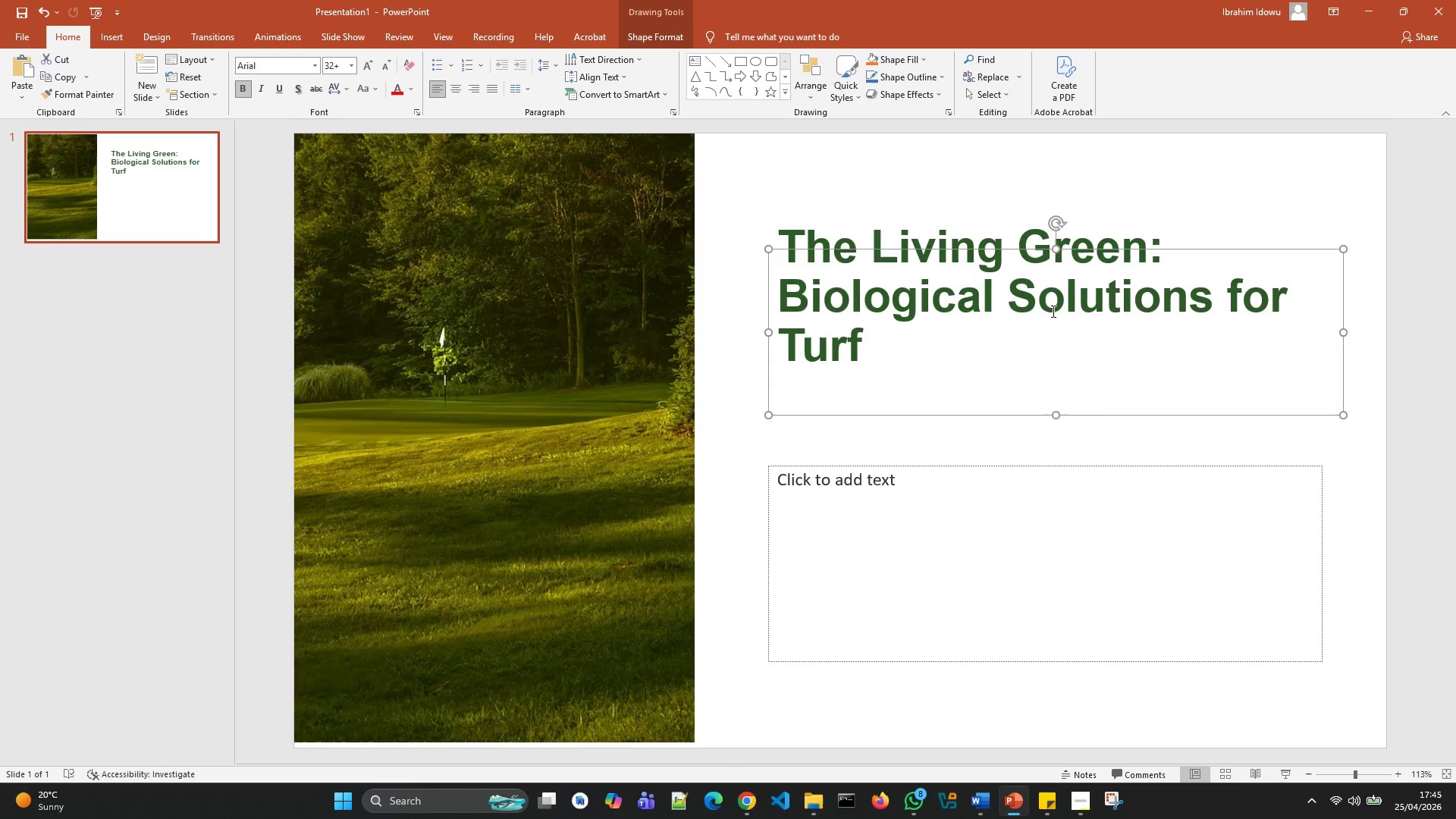 
left_click_drag(start_coordinate=[927, 324], to_coordinate=[820, 242])
 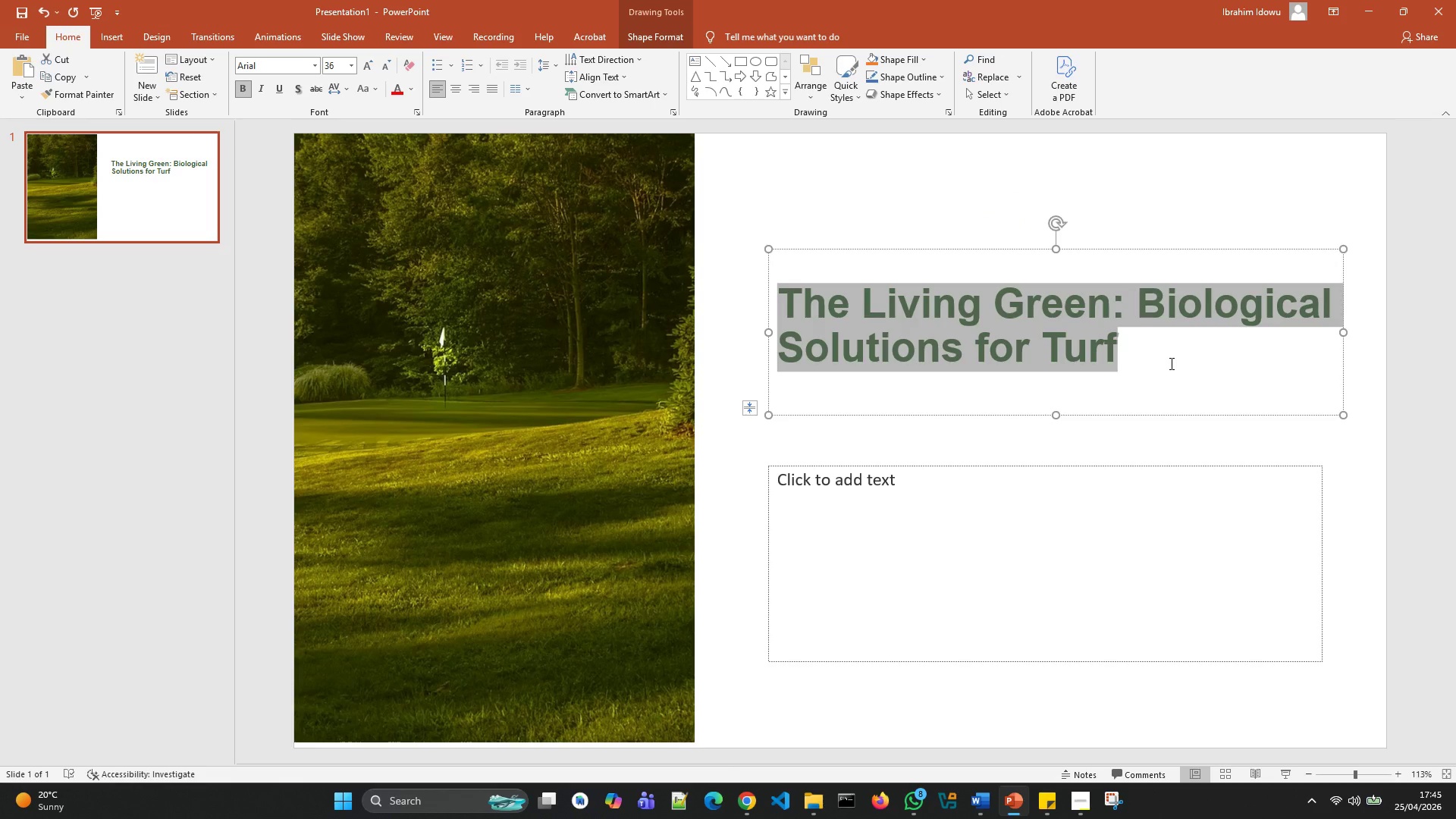 
right_click([984, 312])
 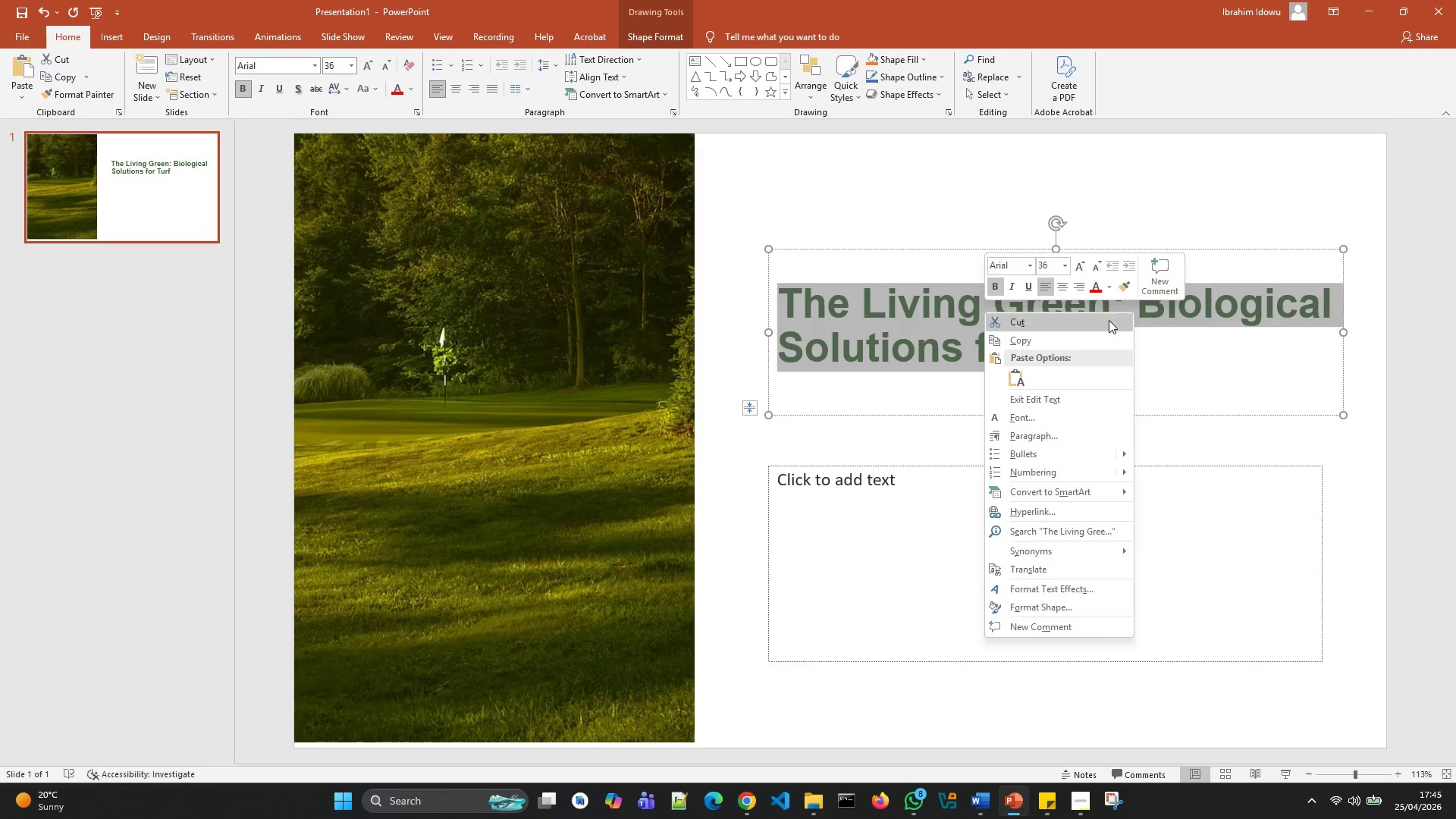 
left_click([1223, 337])
 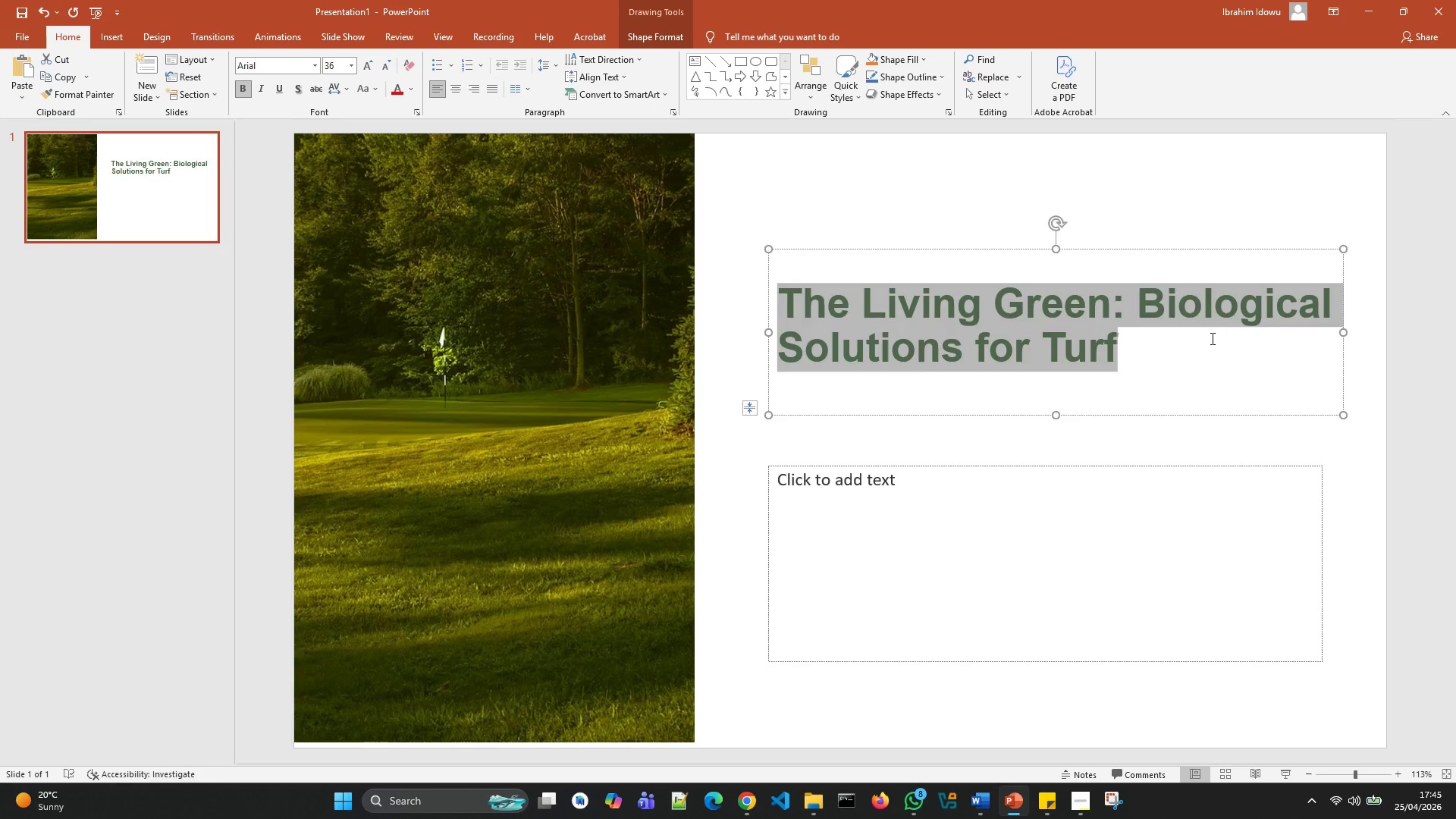 
left_click([1204, 339])
 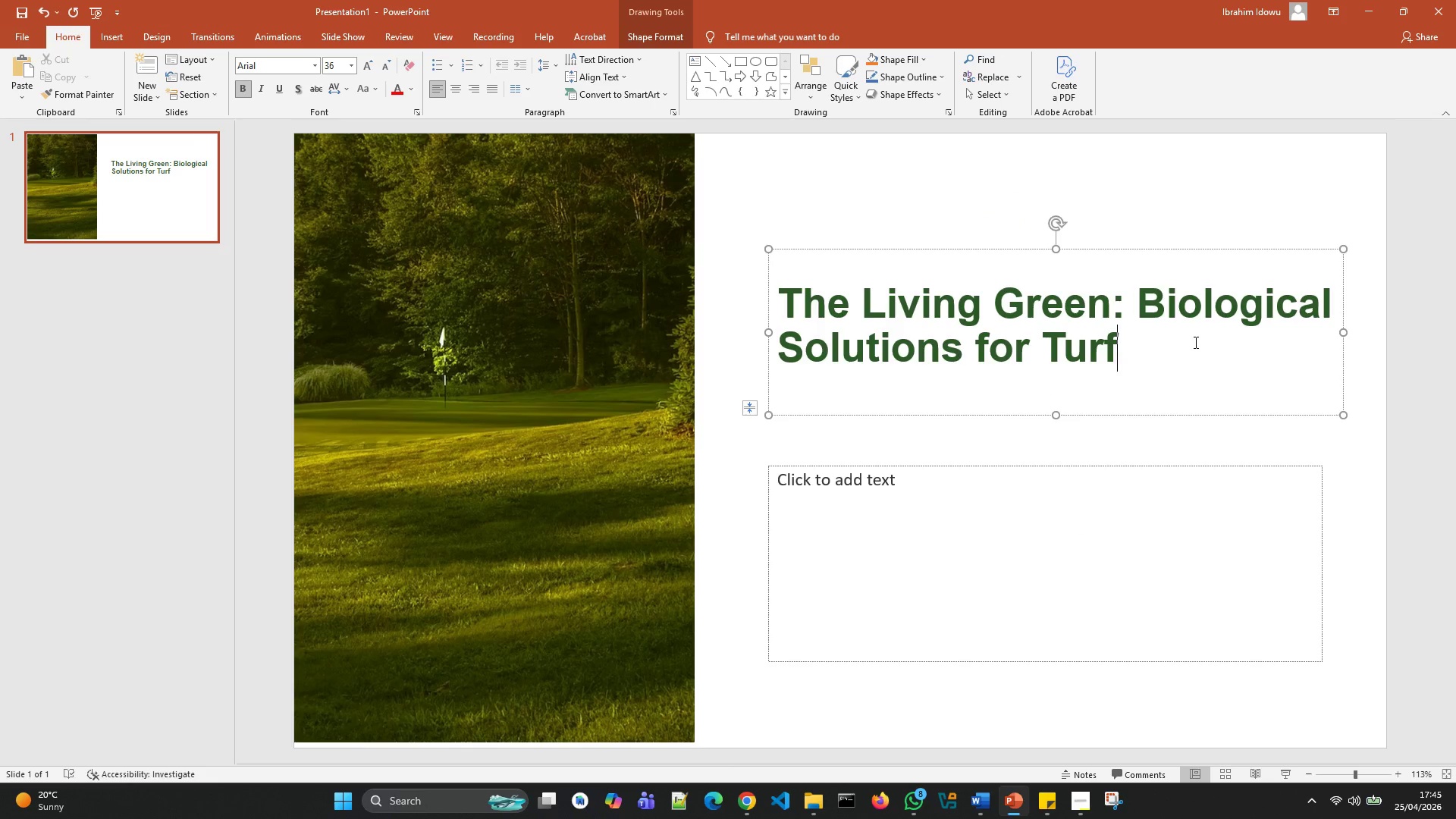 
left_click_drag(start_coordinate=[1194, 342], to_coordinate=[810, 293])
 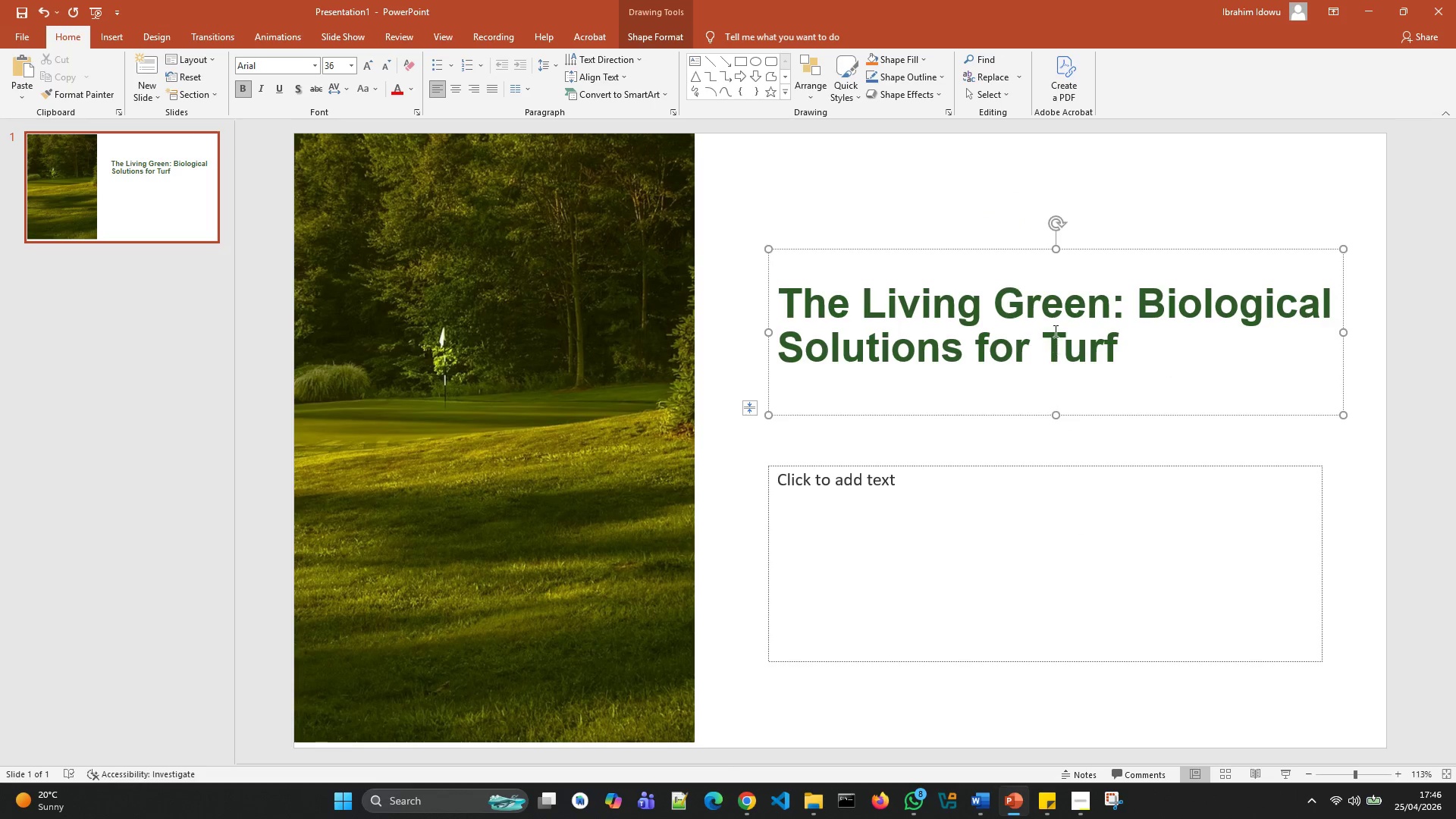 
wait(6.39)
 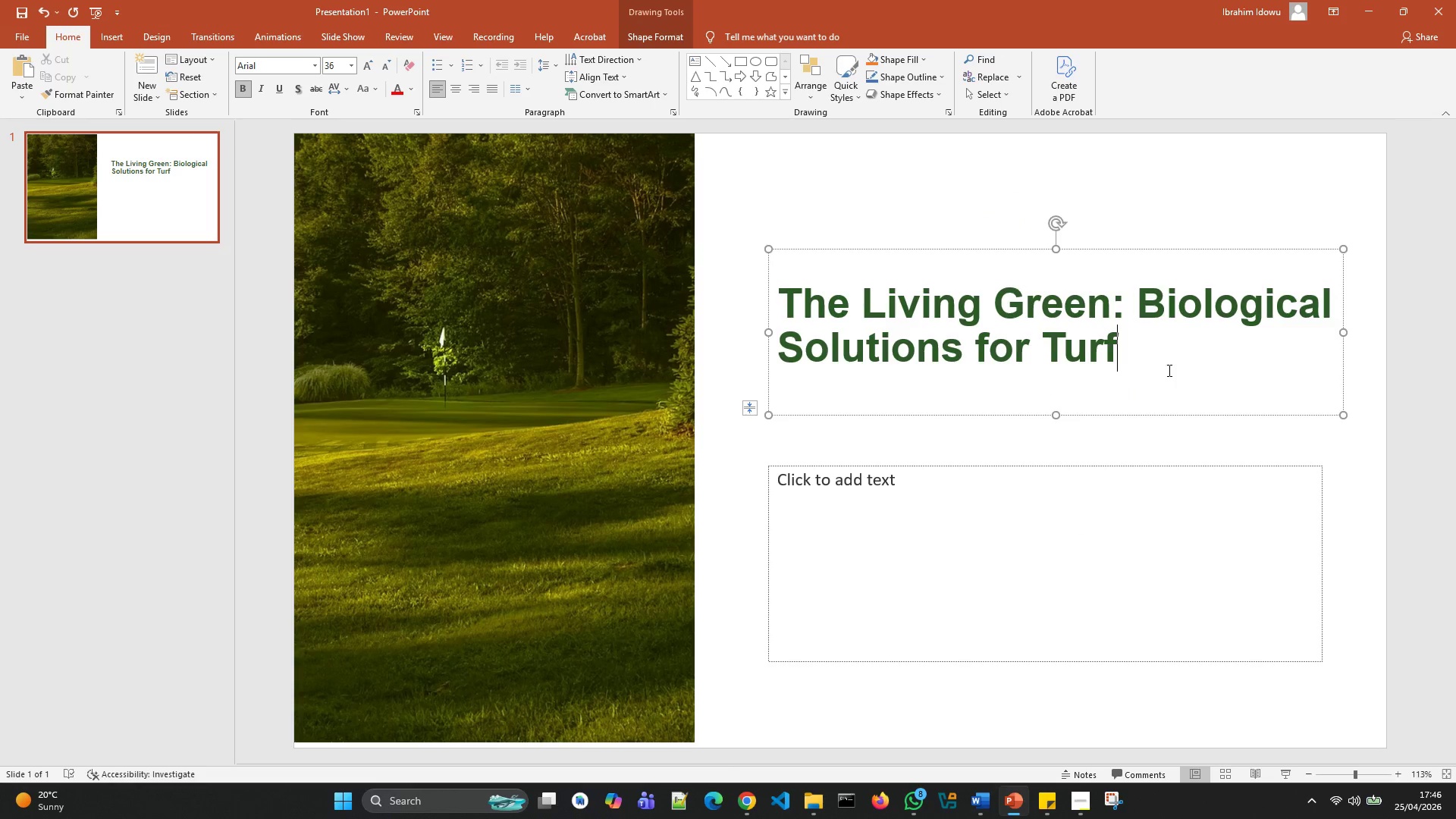 
left_click_drag(start_coordinate=[1040, 249], to_coordinate=[1043, 292])
 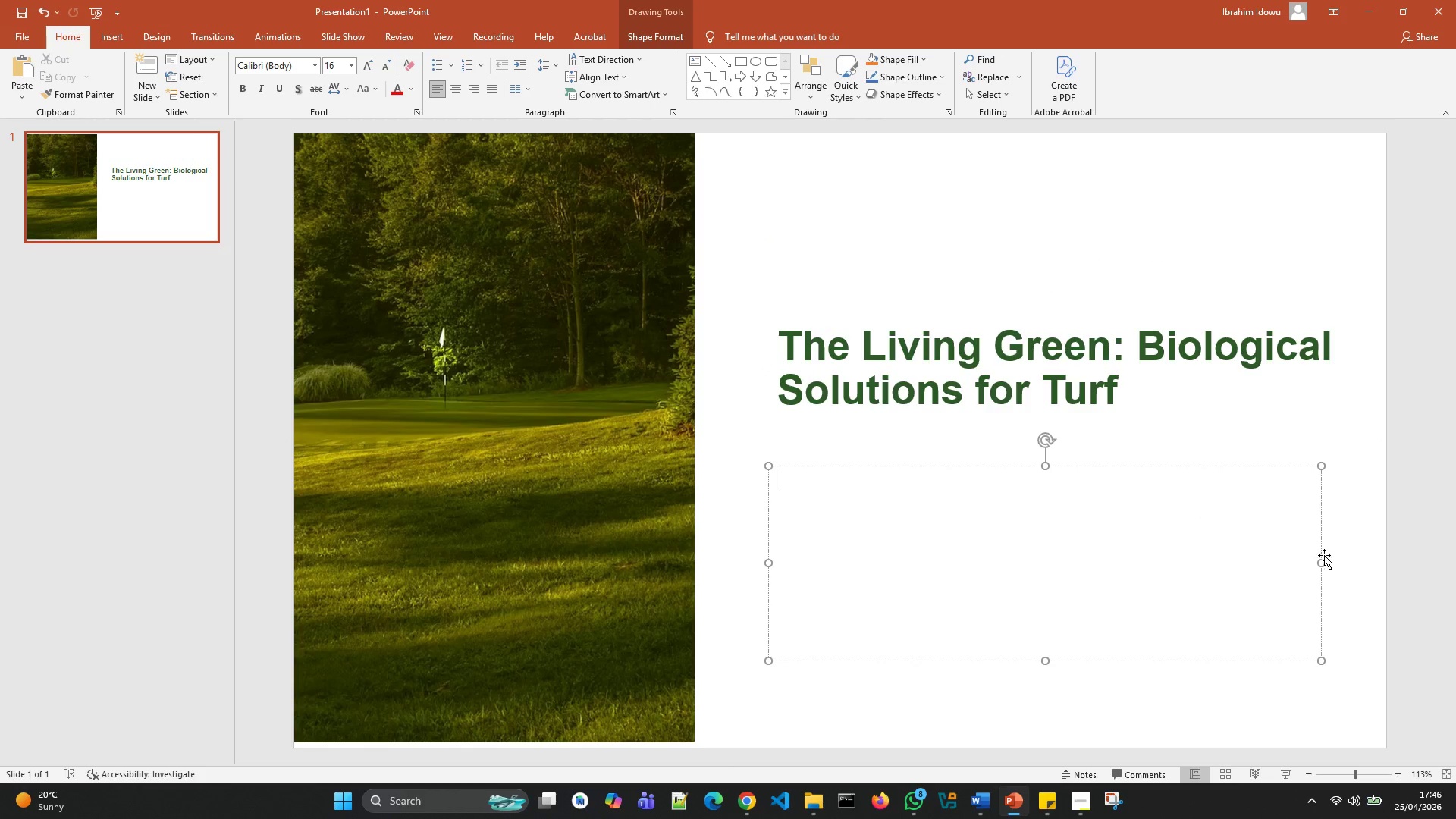 
left_click_drag(start_coordinate=[1323, 564], to_coordinate=[1341, 564])
 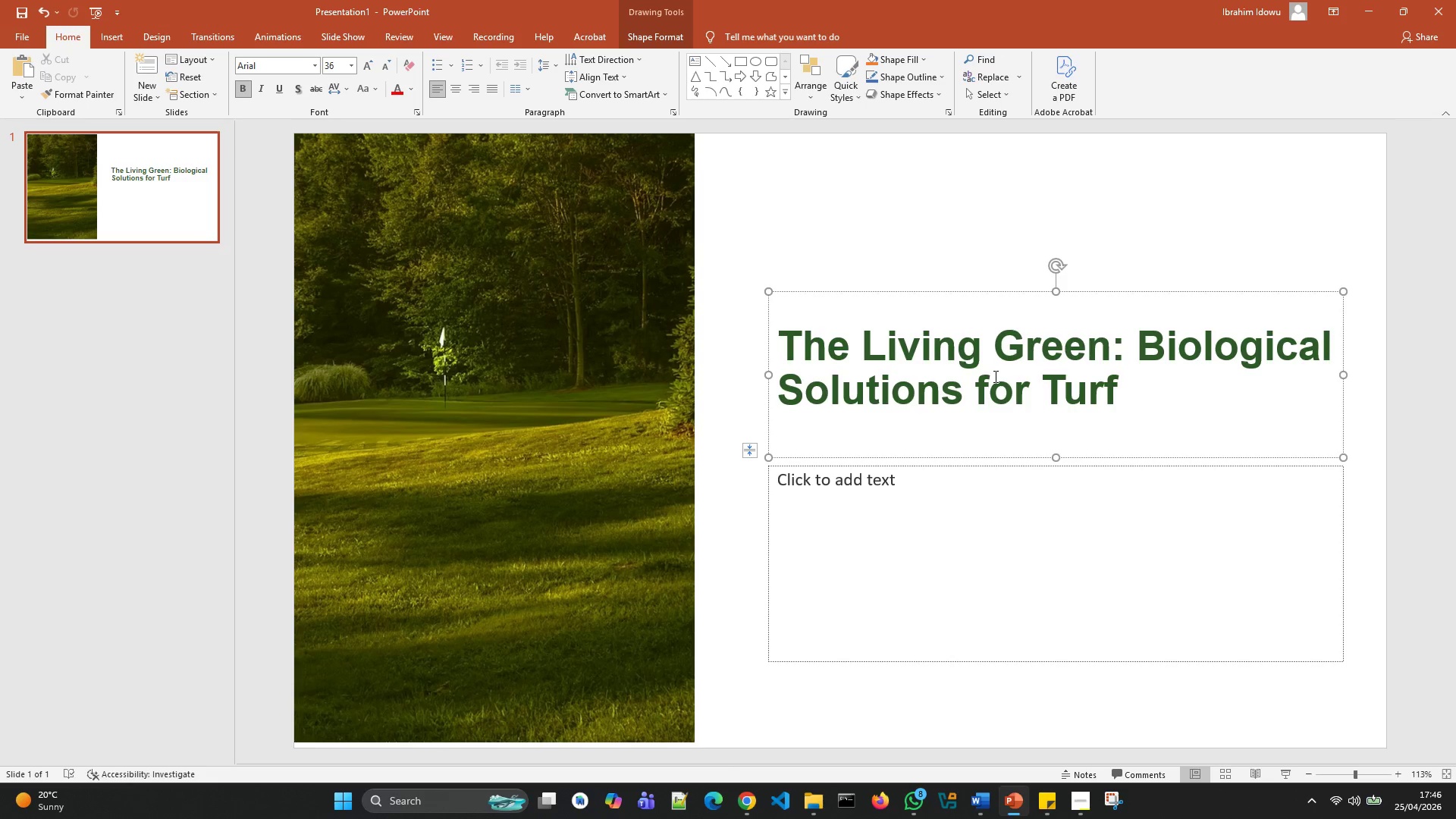 
wait(9.05)
 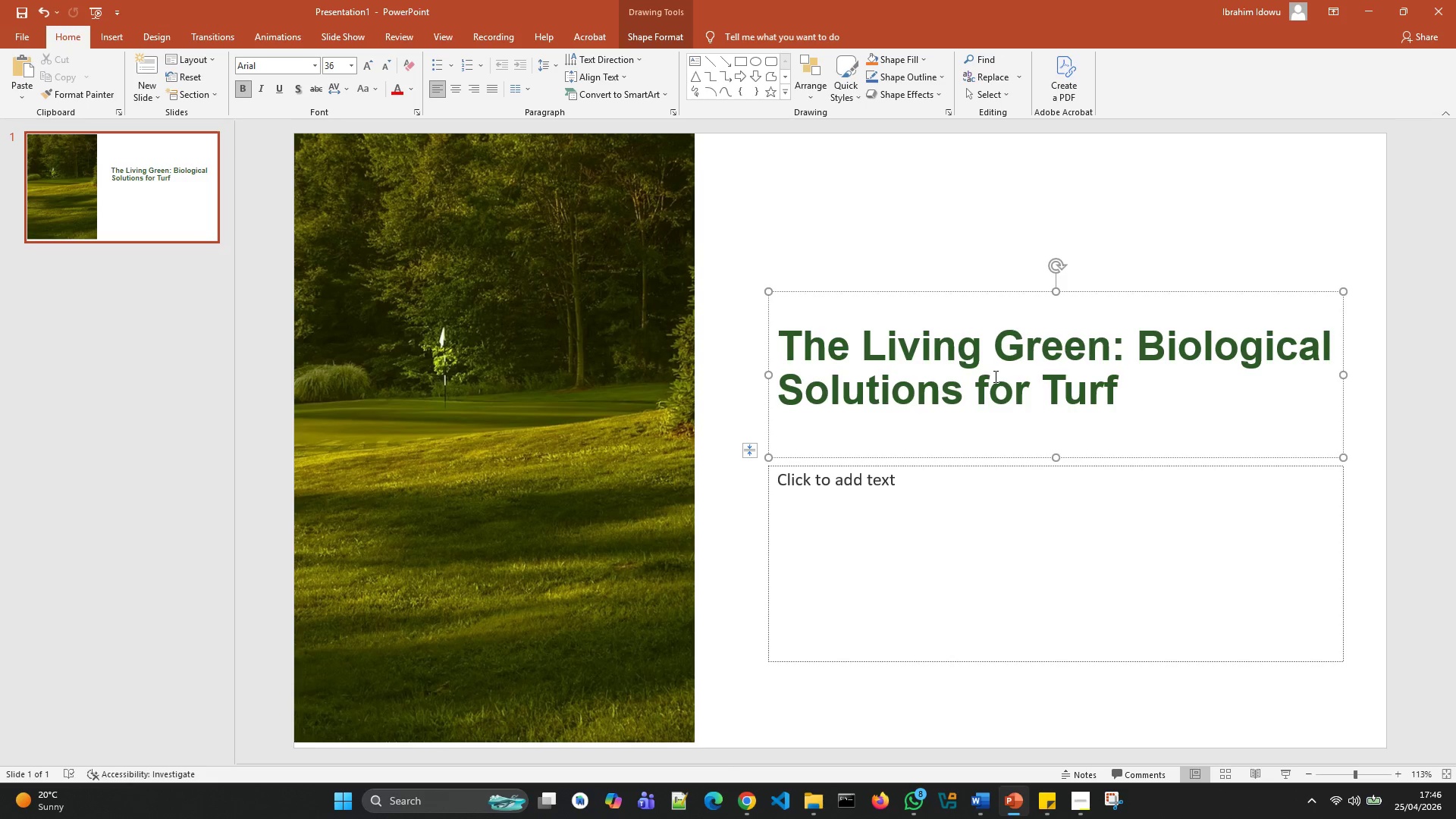 
left_click_drag(start_coordinate=[1059, 661], to_coordinate=[1050, 584])
 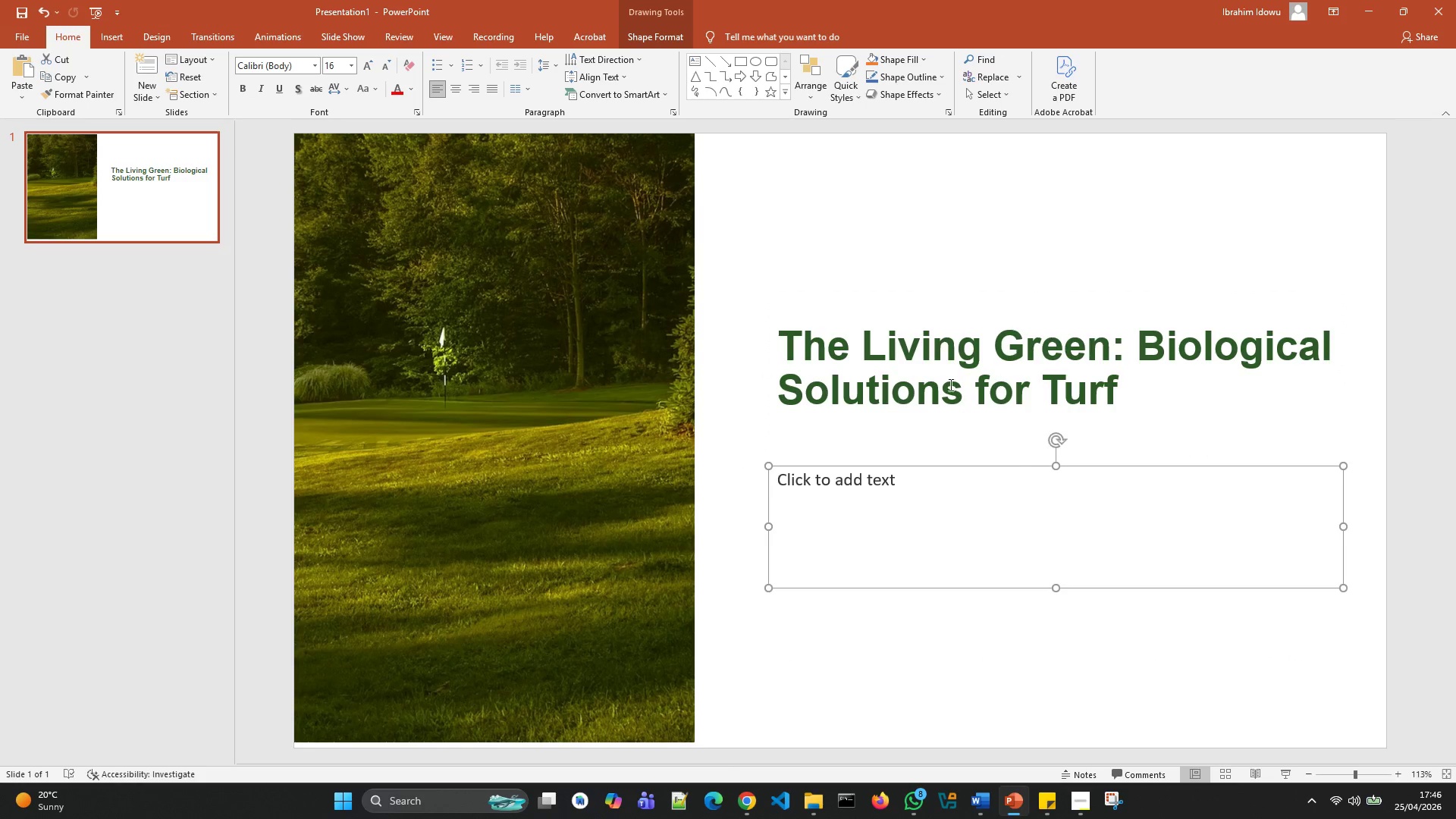 
left_click([949, 379])
 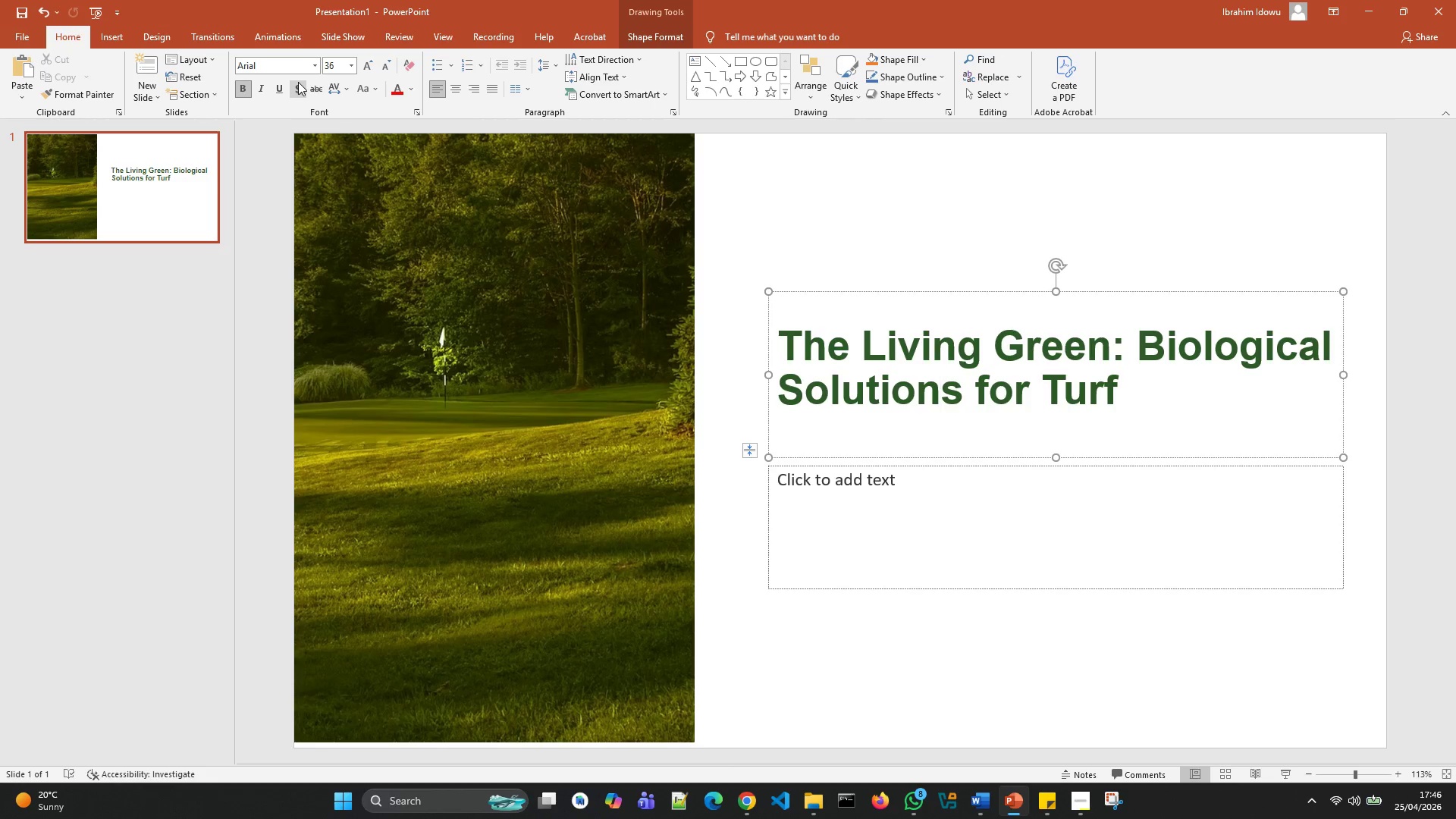 
wait(5.97)
 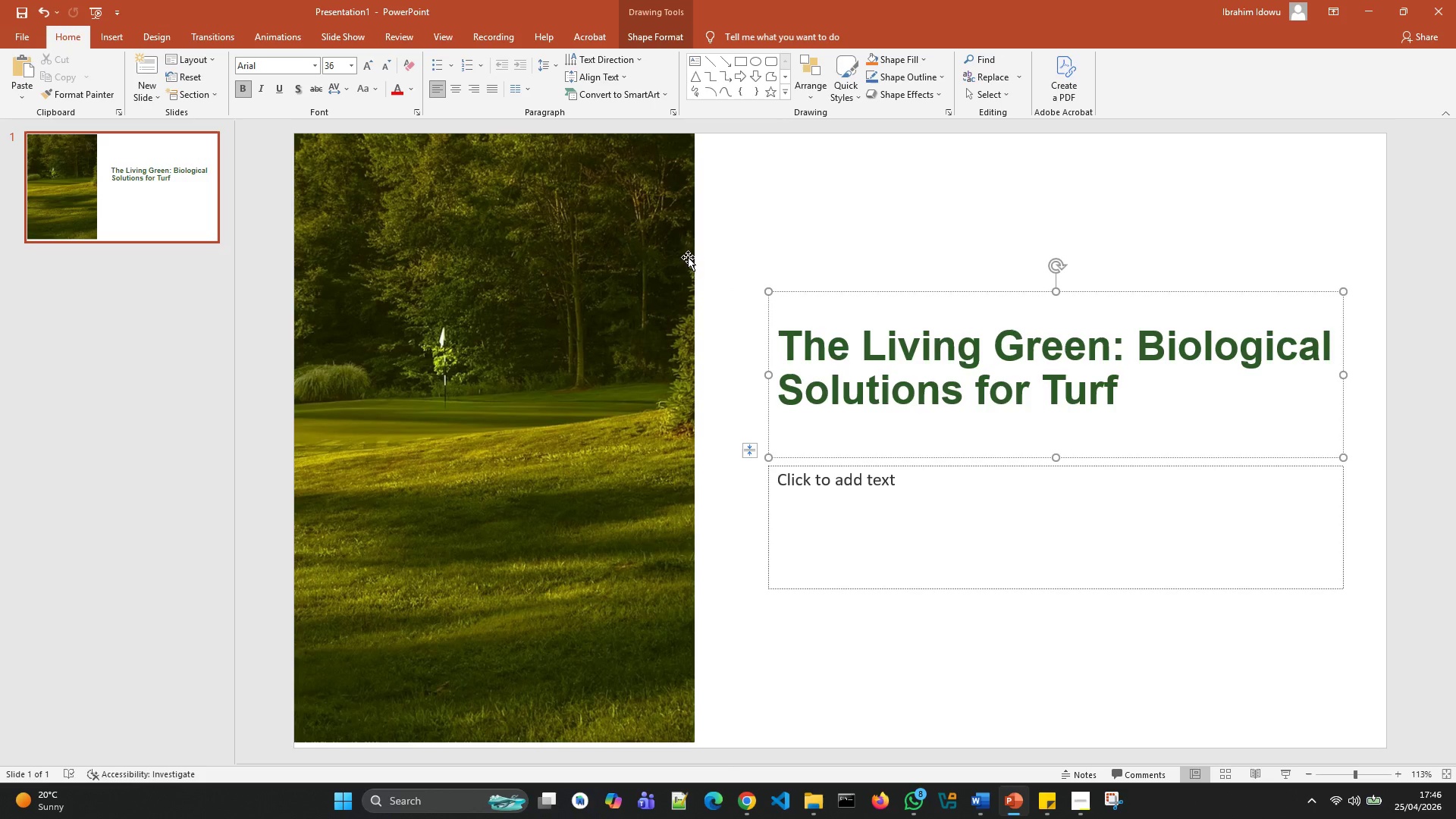 
left_click_drag(start_coordinate=[1056, 455], to_coordinate=[1056, 446])
 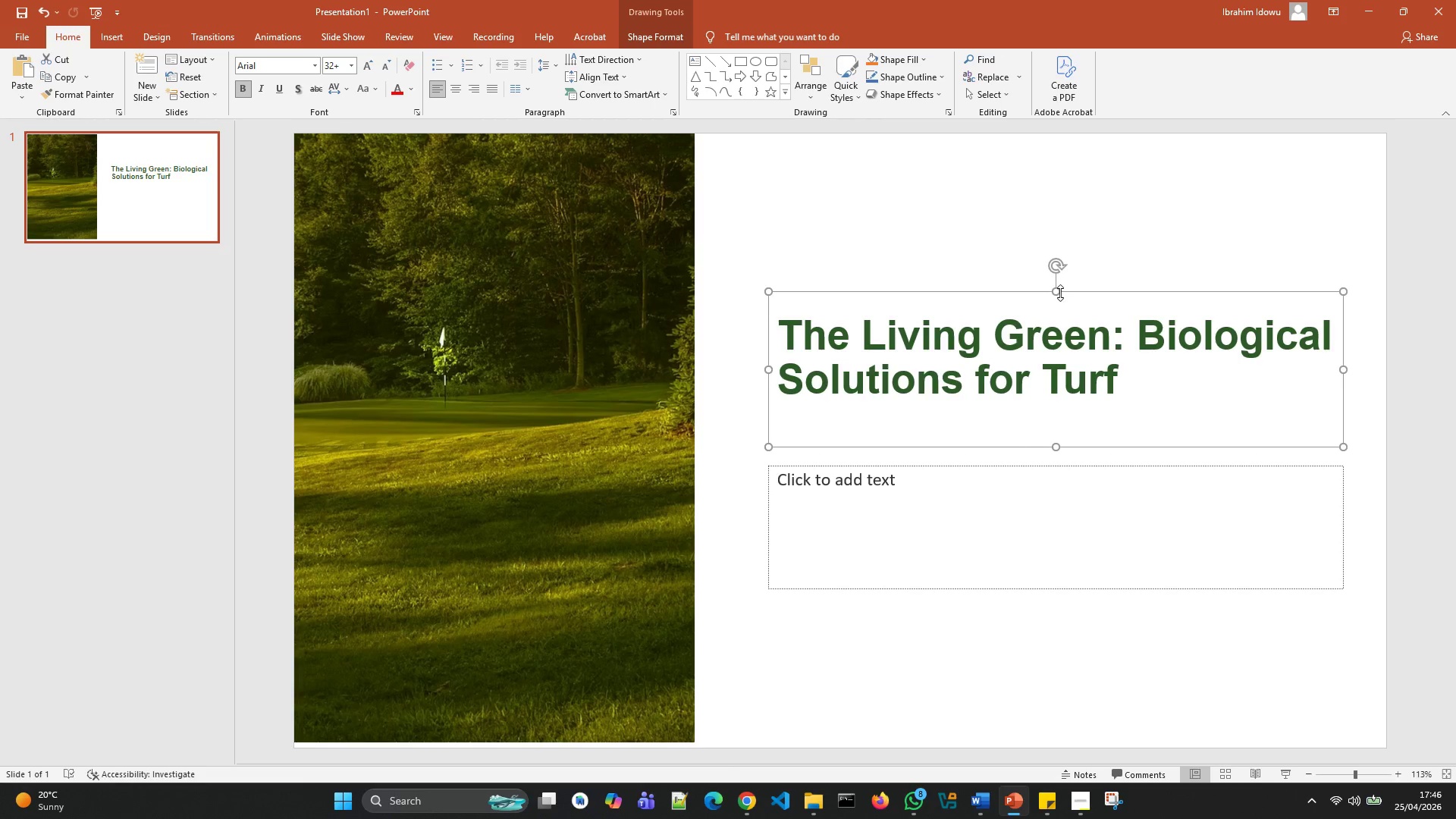 
left_click_drag(start_coordinate=[1060, 293], to_coordinate=[1062, 302])
 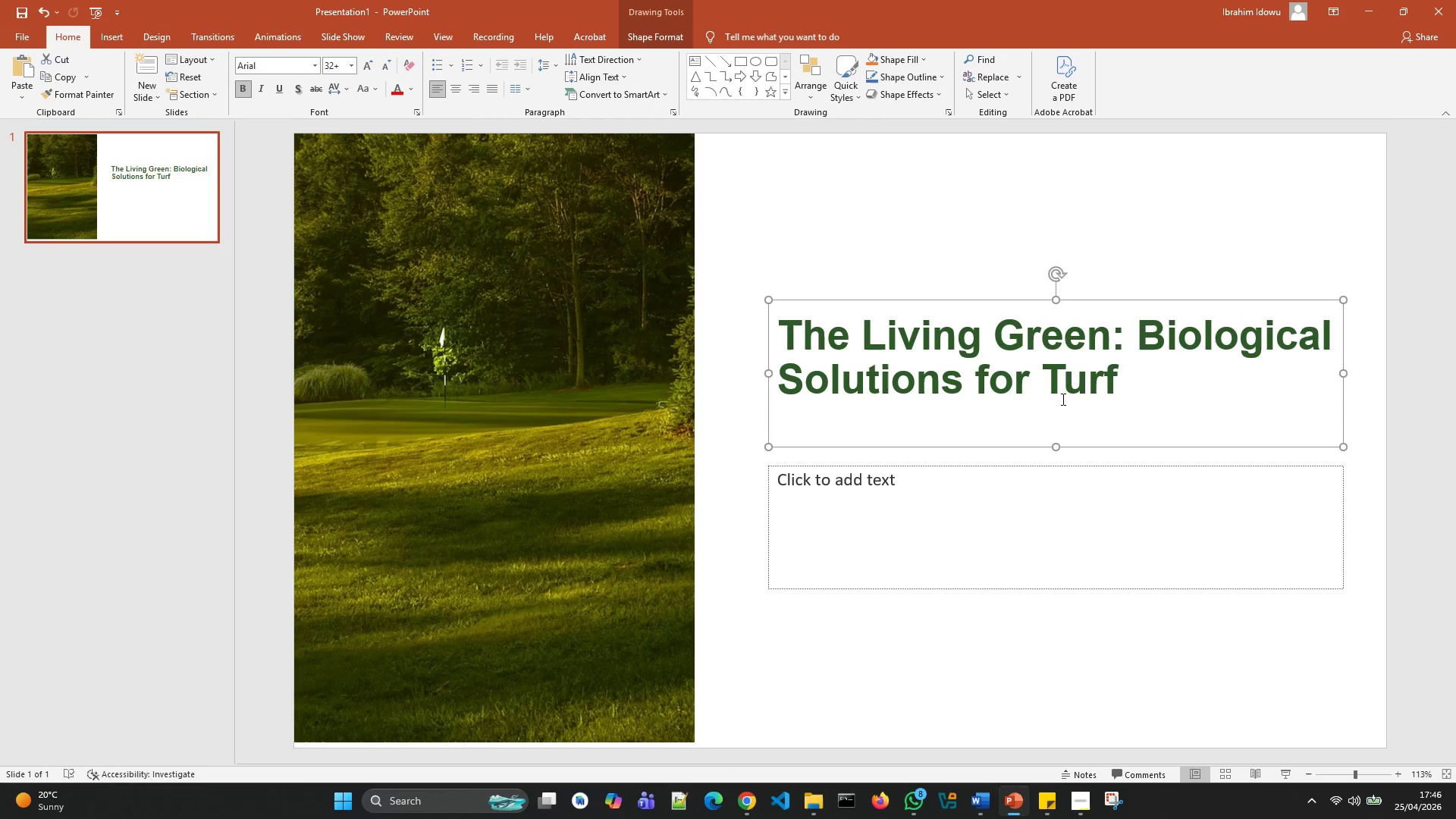 
left_click([1062, 398])
 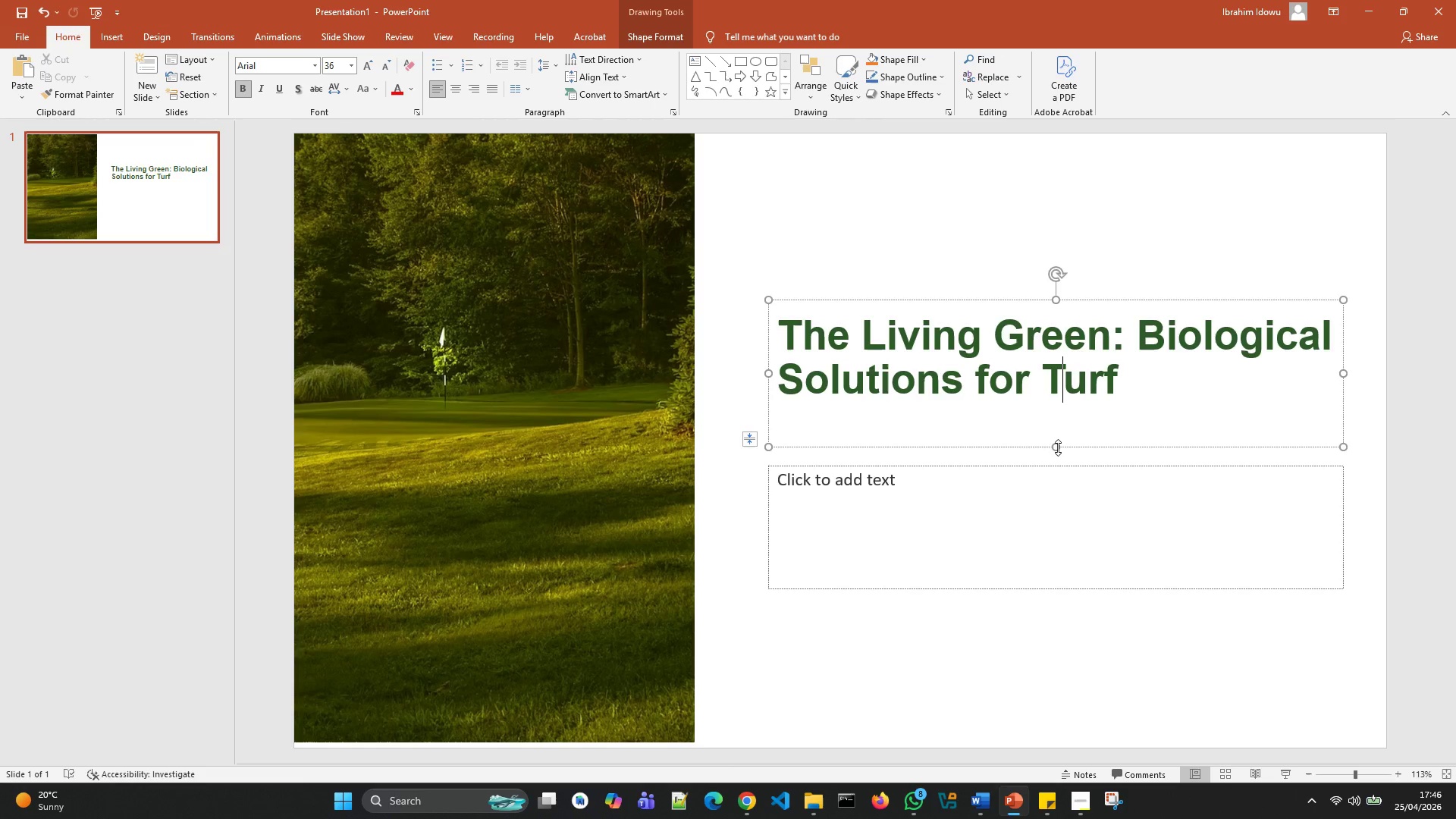 
left_click_drag(start_coordinate=[1058, 447], to_coordinate=[1059, 460])
 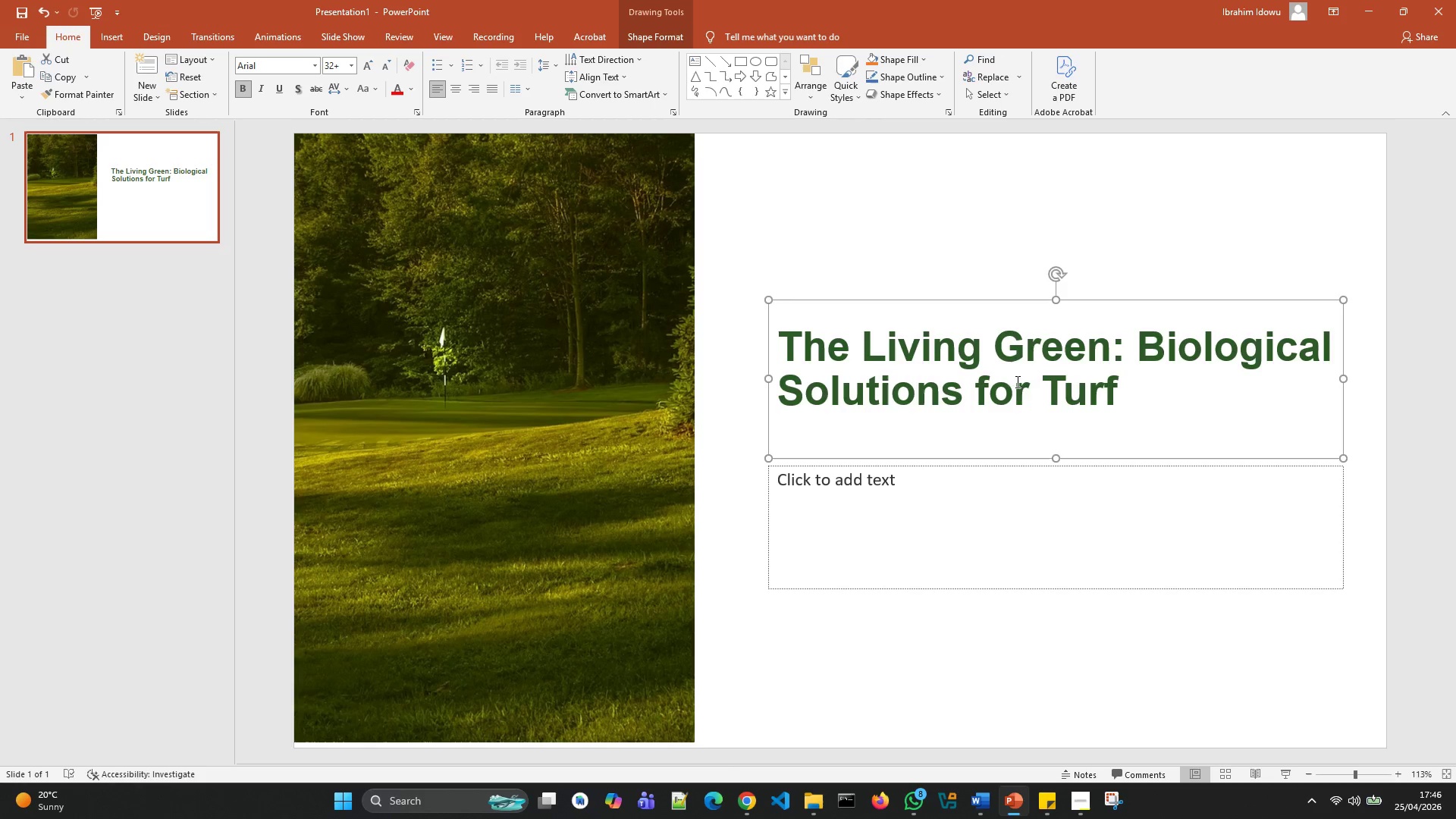 
left_click([1012, 373])
 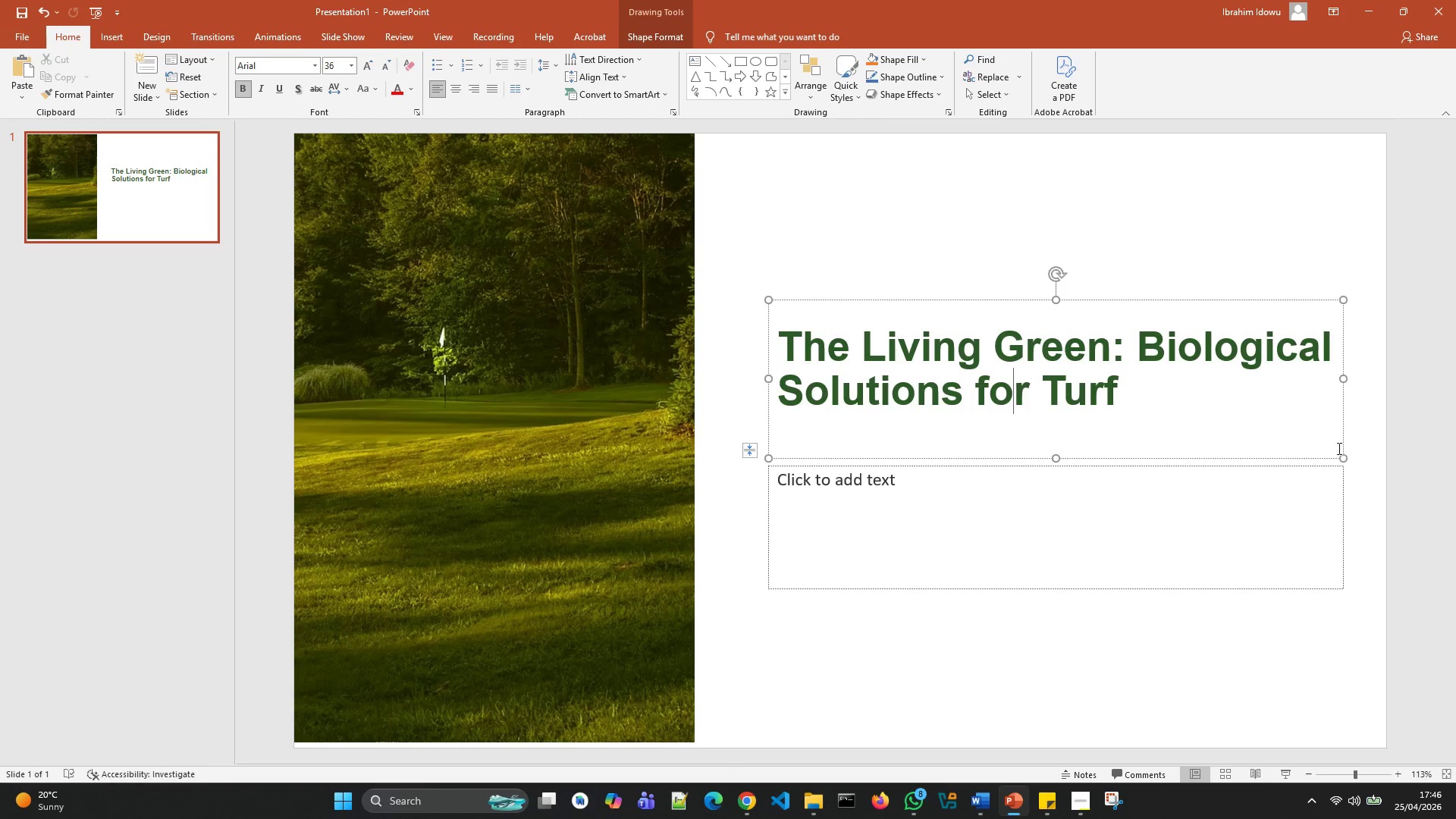 
wait(5.16)
 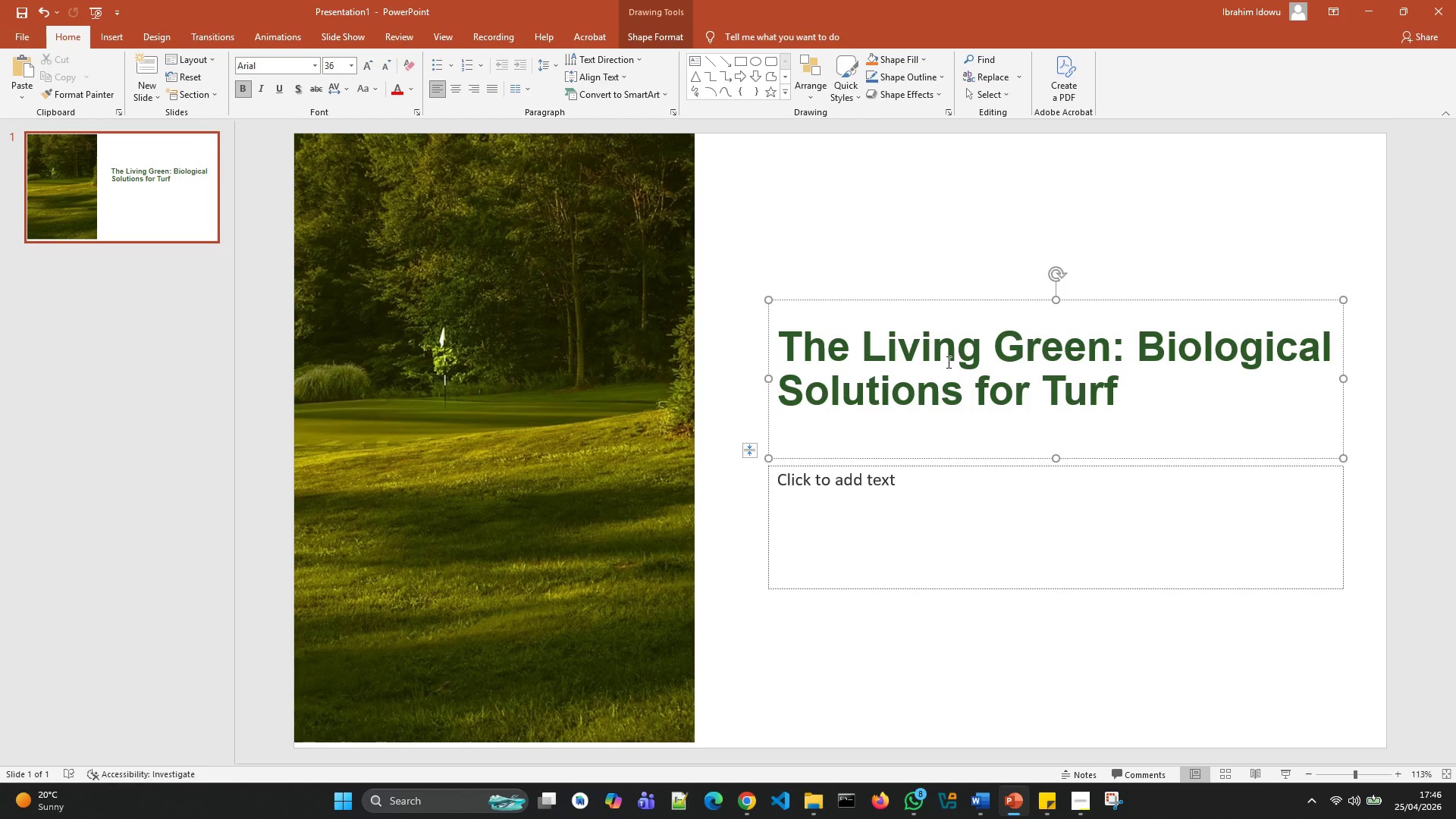 
left_click_drag(start_coordinate=[1056, 299], to_coordinate=[1056, 278])
 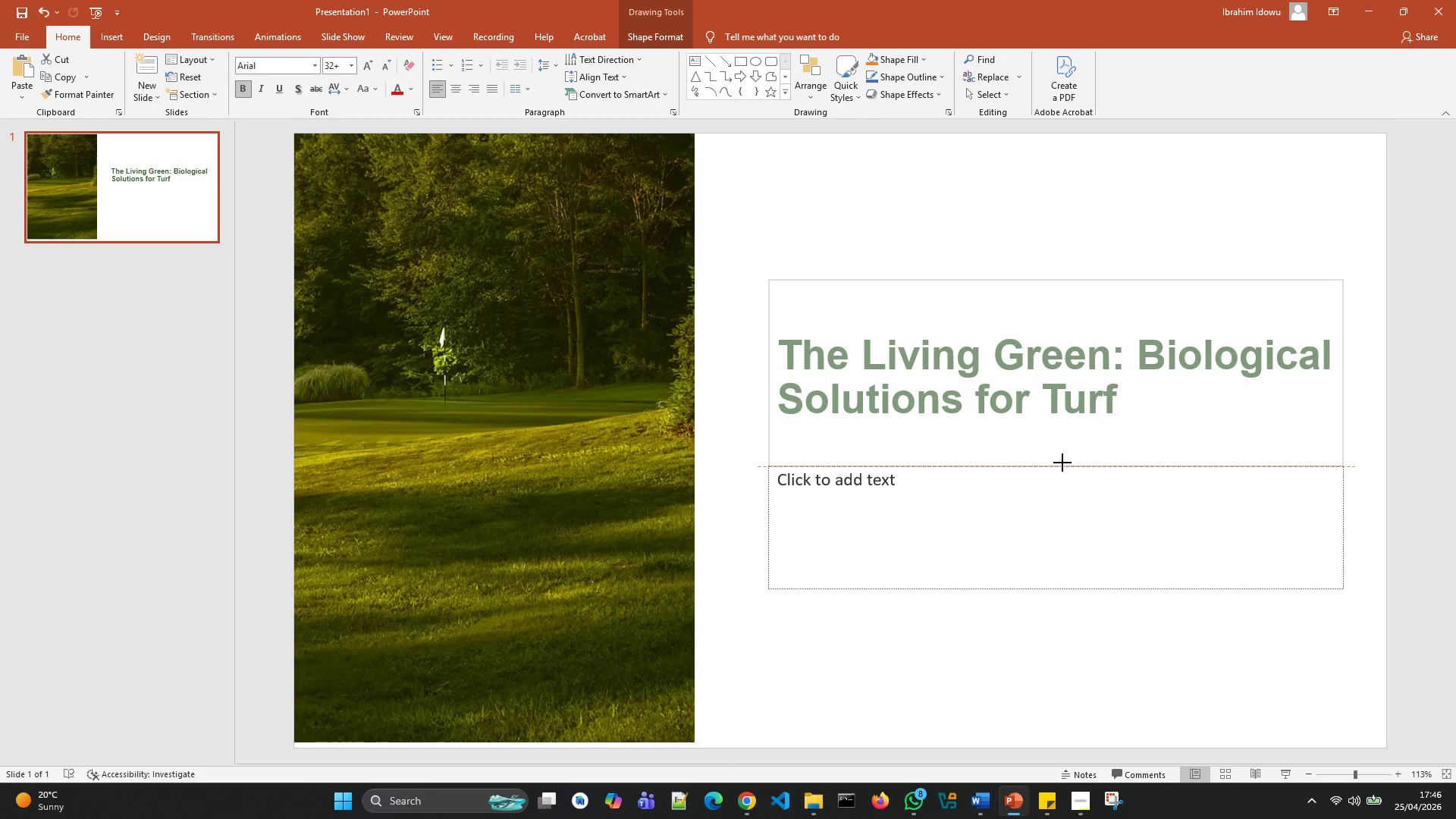 
wait(8.83)
 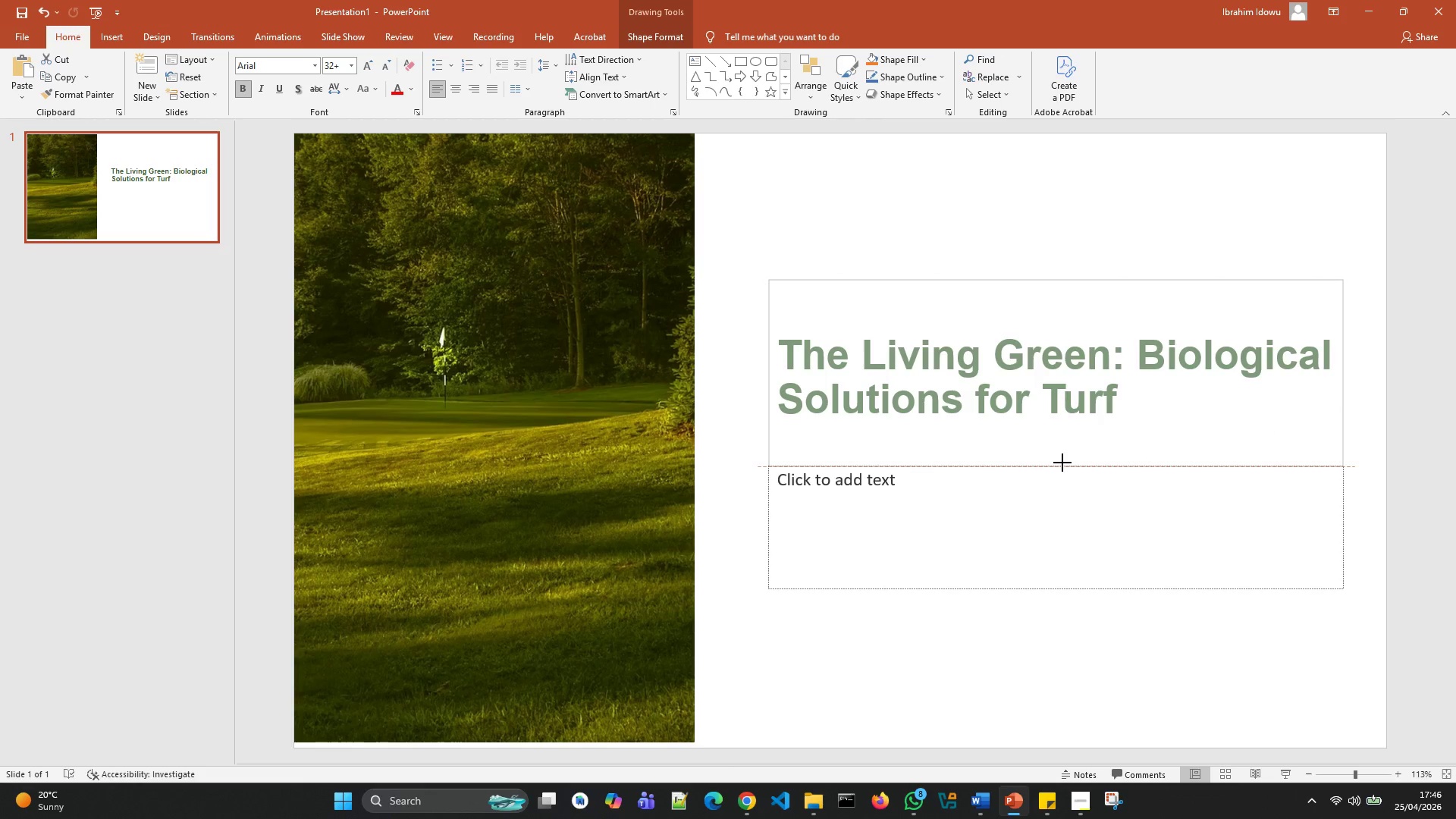 
left_click([829, 199])
 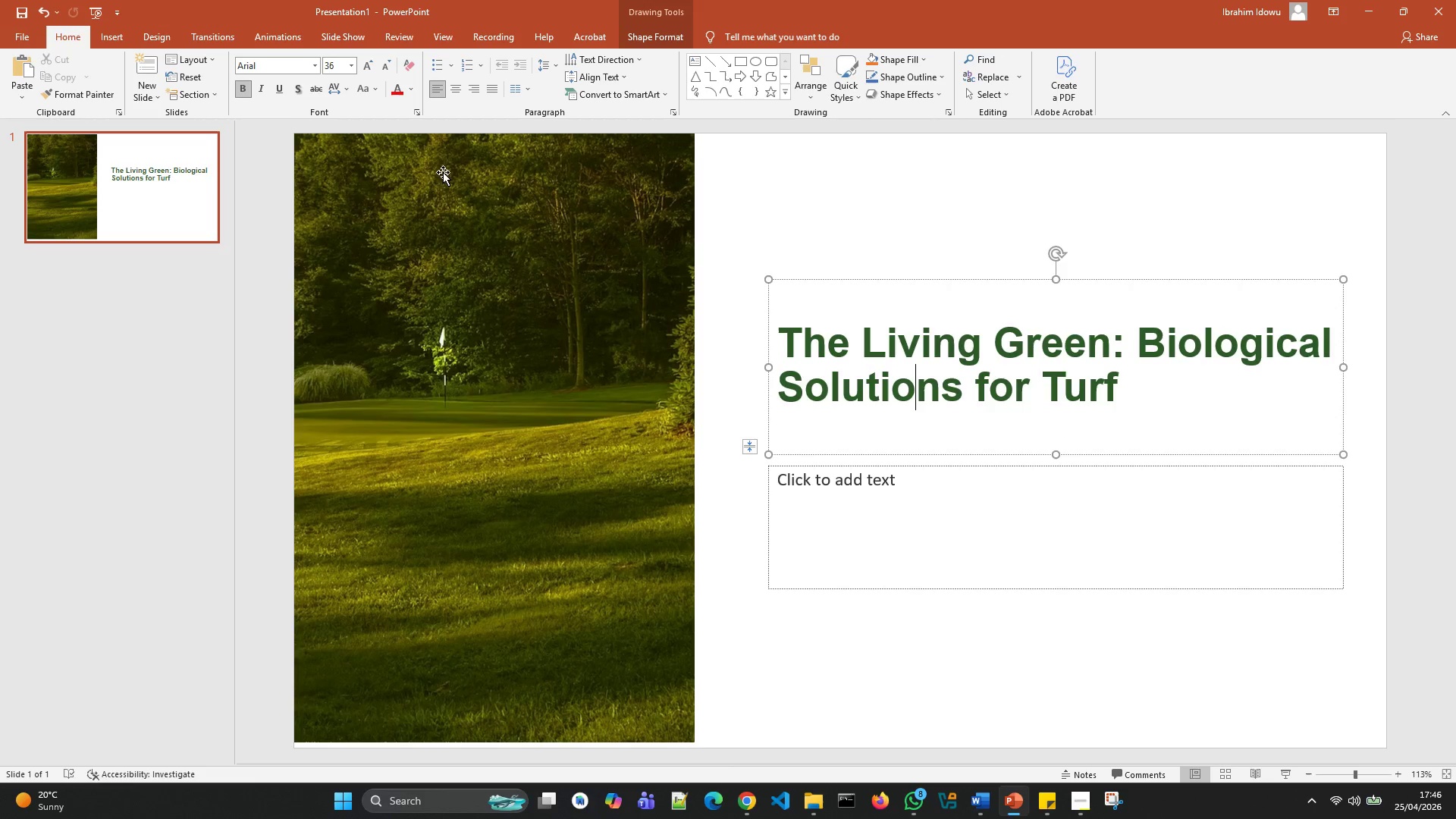 
mouse_move([241, 104])
 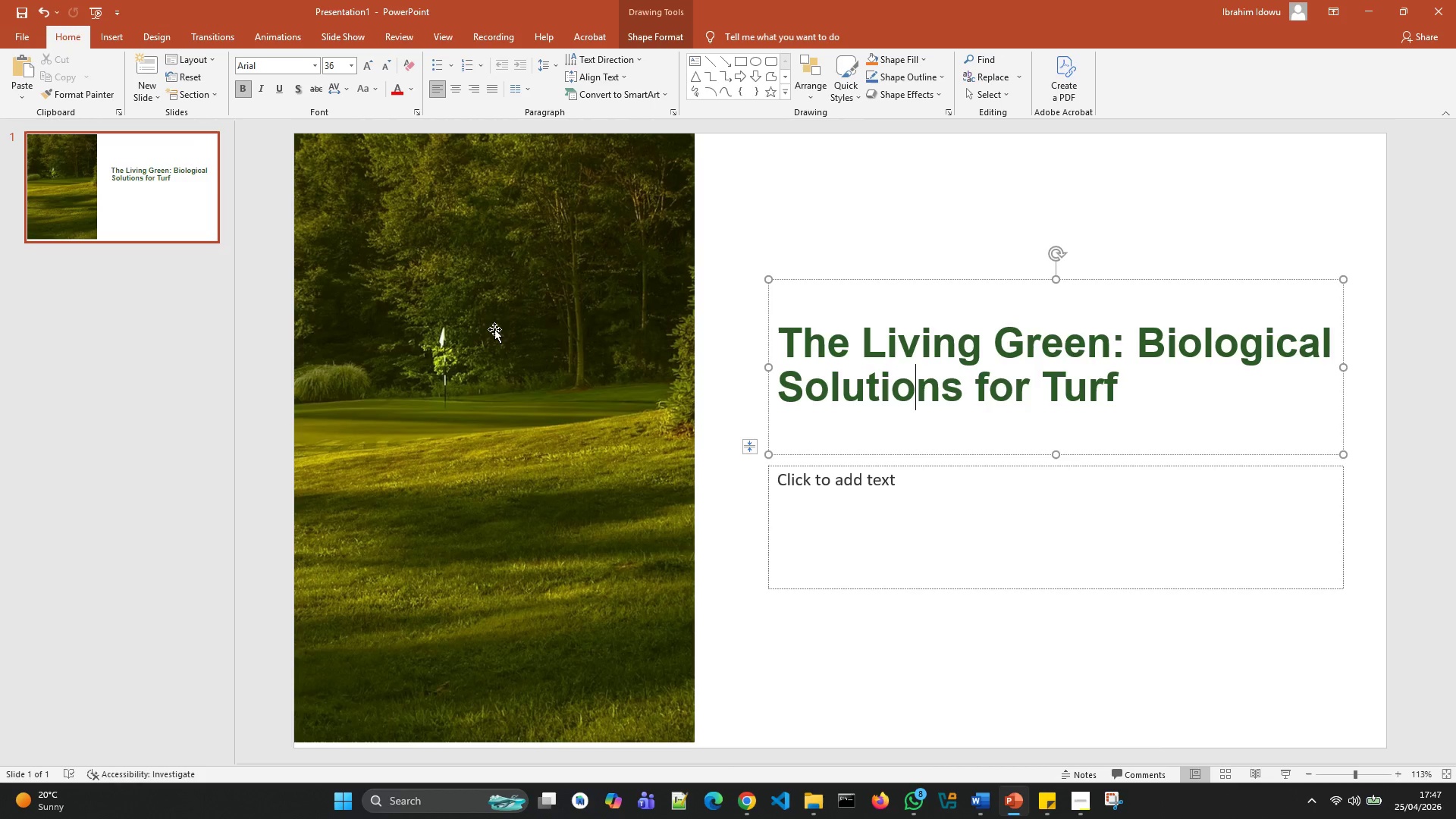 
wait(14.37)
 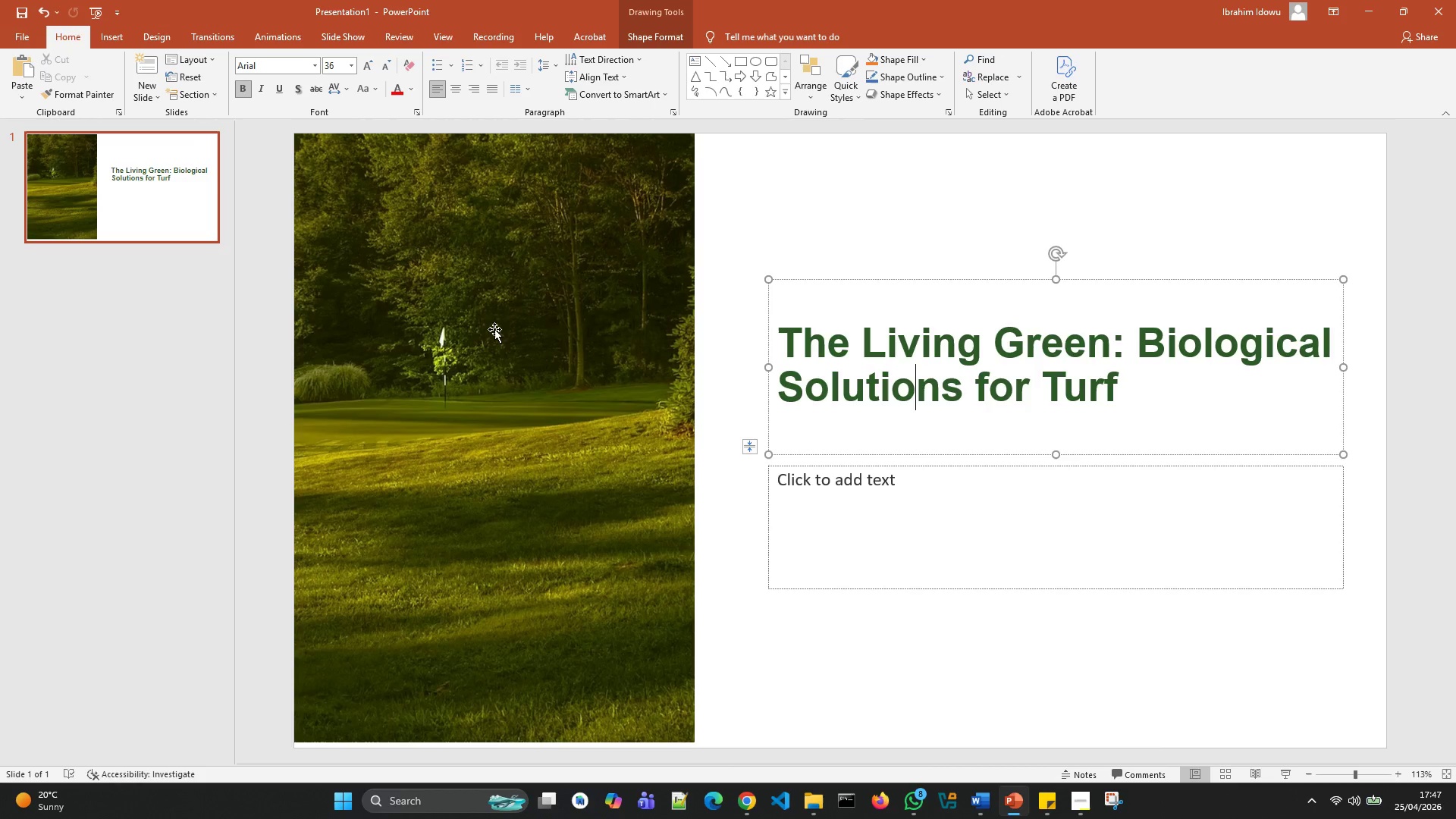 
left_click([254, 79])
 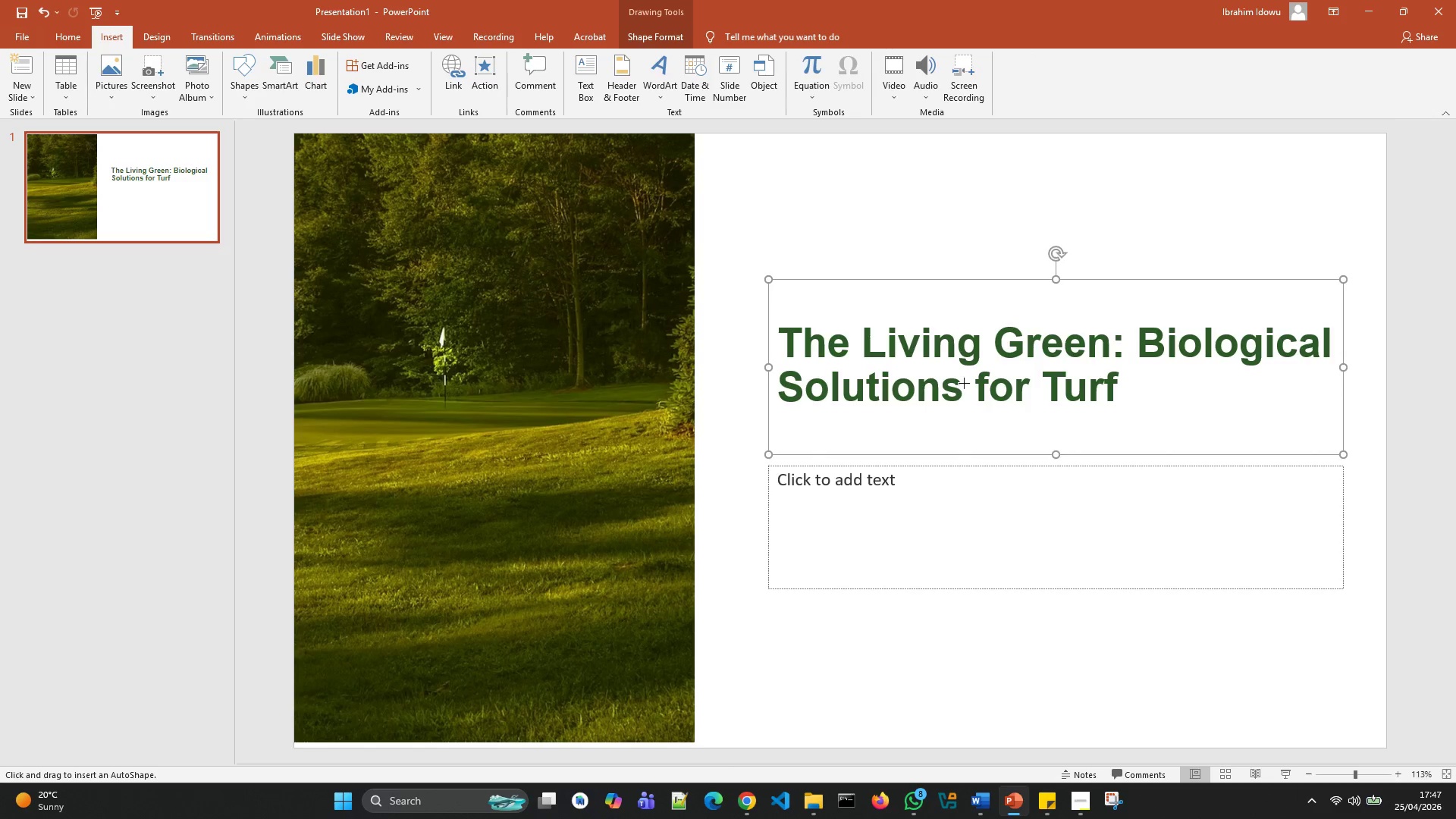 
left_click([836, 193])
 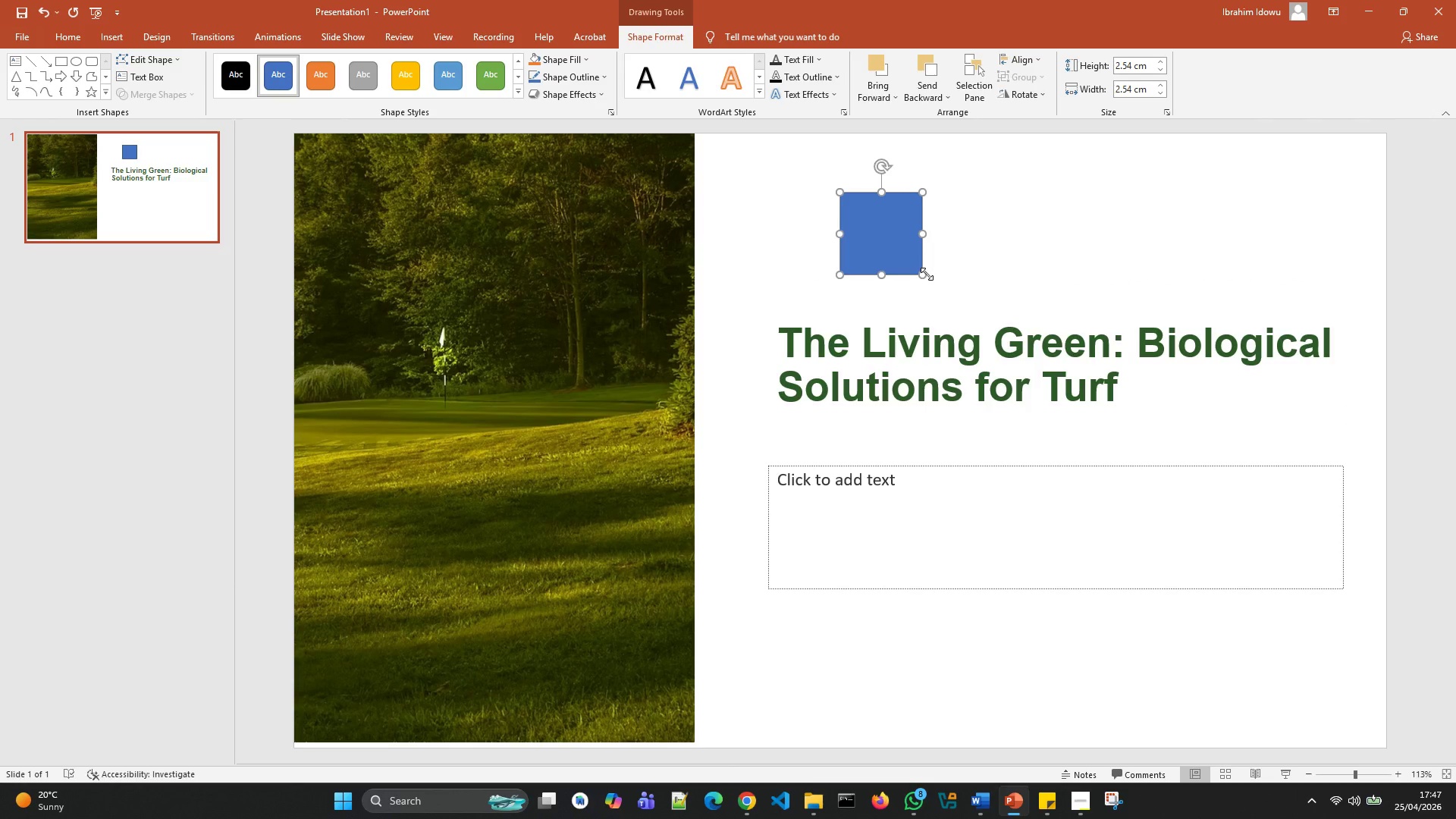 
left_click_drag(start_coordinate=[927, 273], to_coordinate=[1344, 332])
 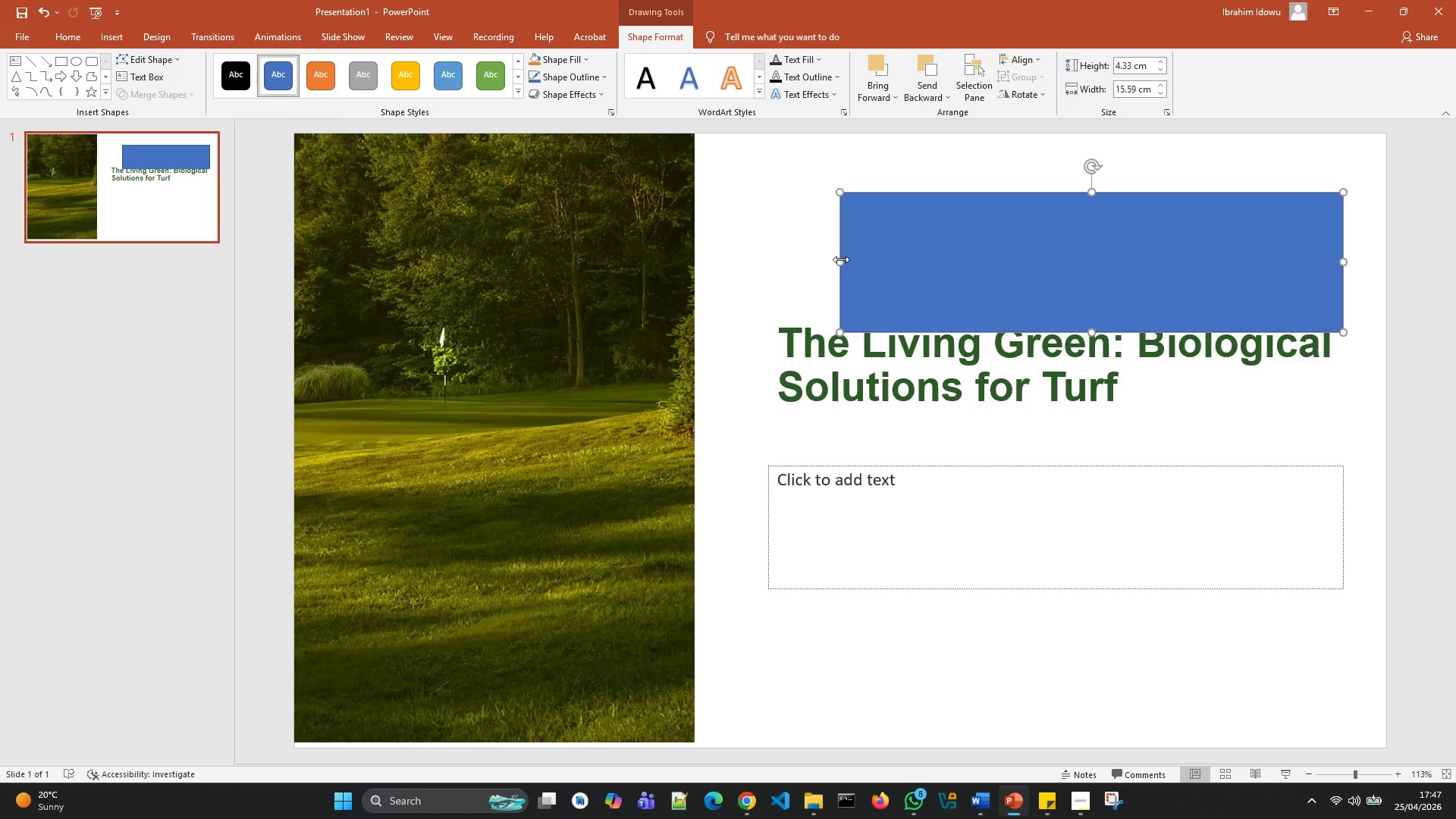 
left_click_drag(start_coordinate=[841, 259], to_coordinate=[768, 259])
 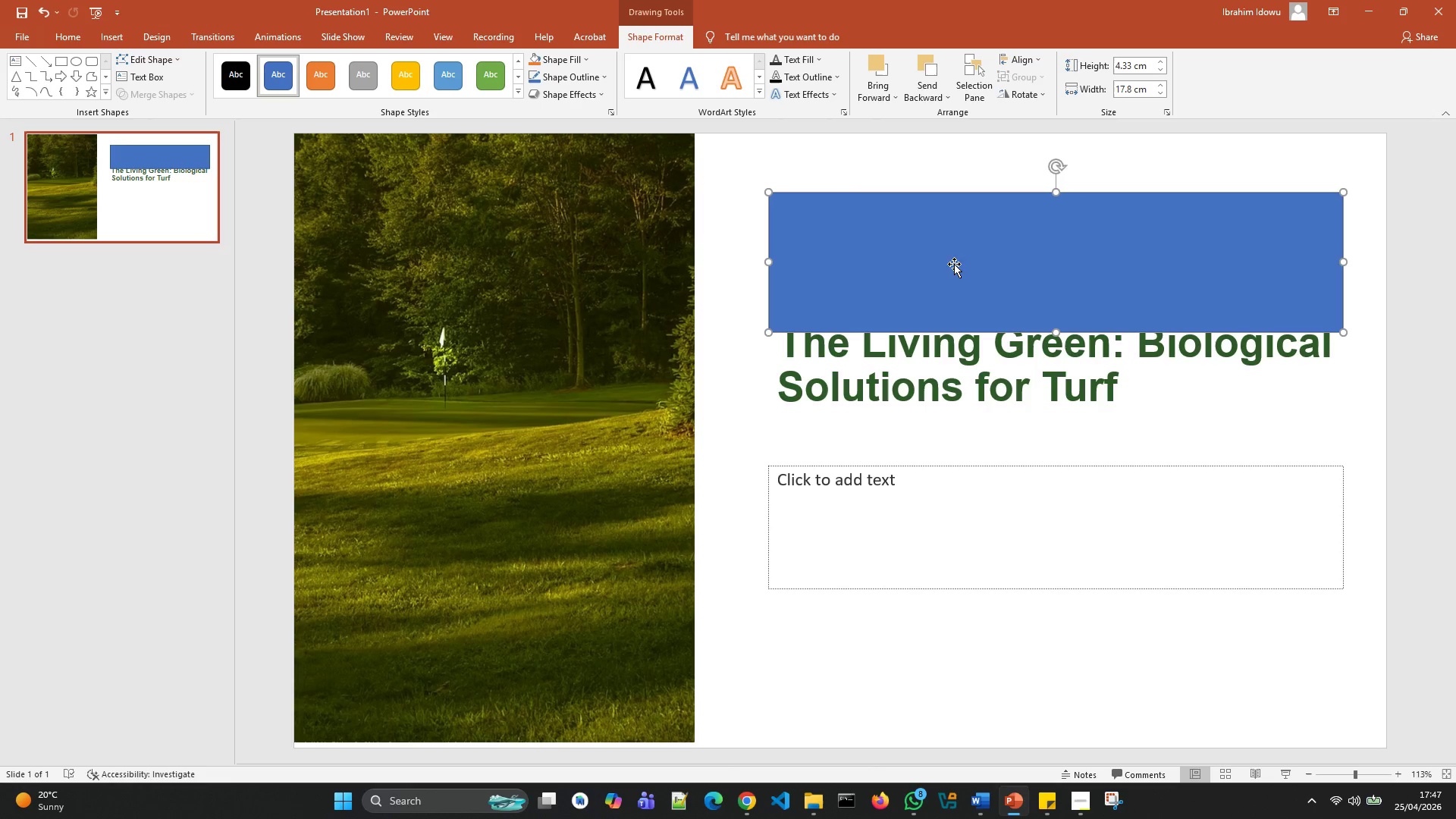 
left_click_drag(start_coordinate=[956, 264], to_coordinate=[970, 259])
 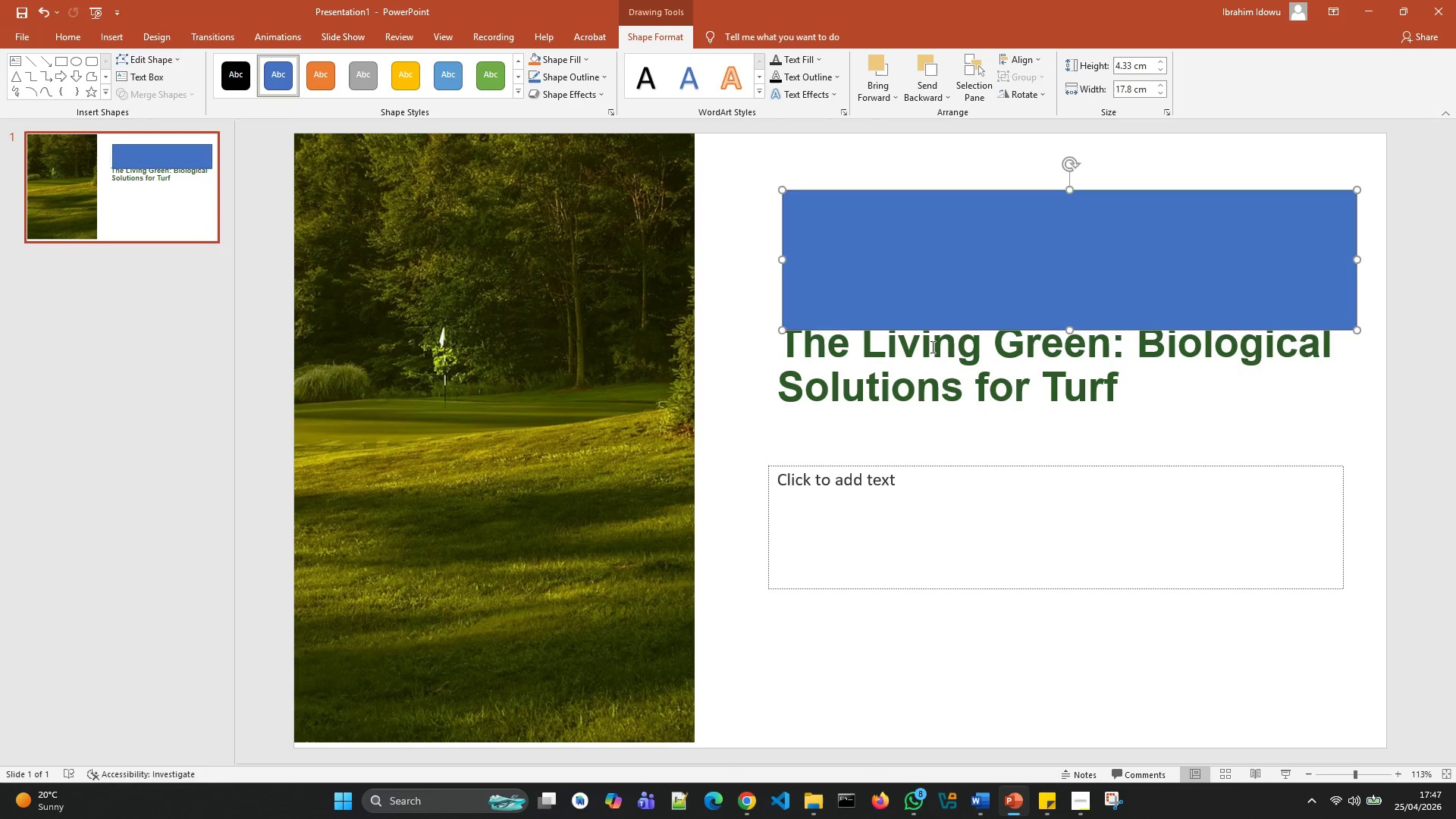 
left_click([931, 346])
 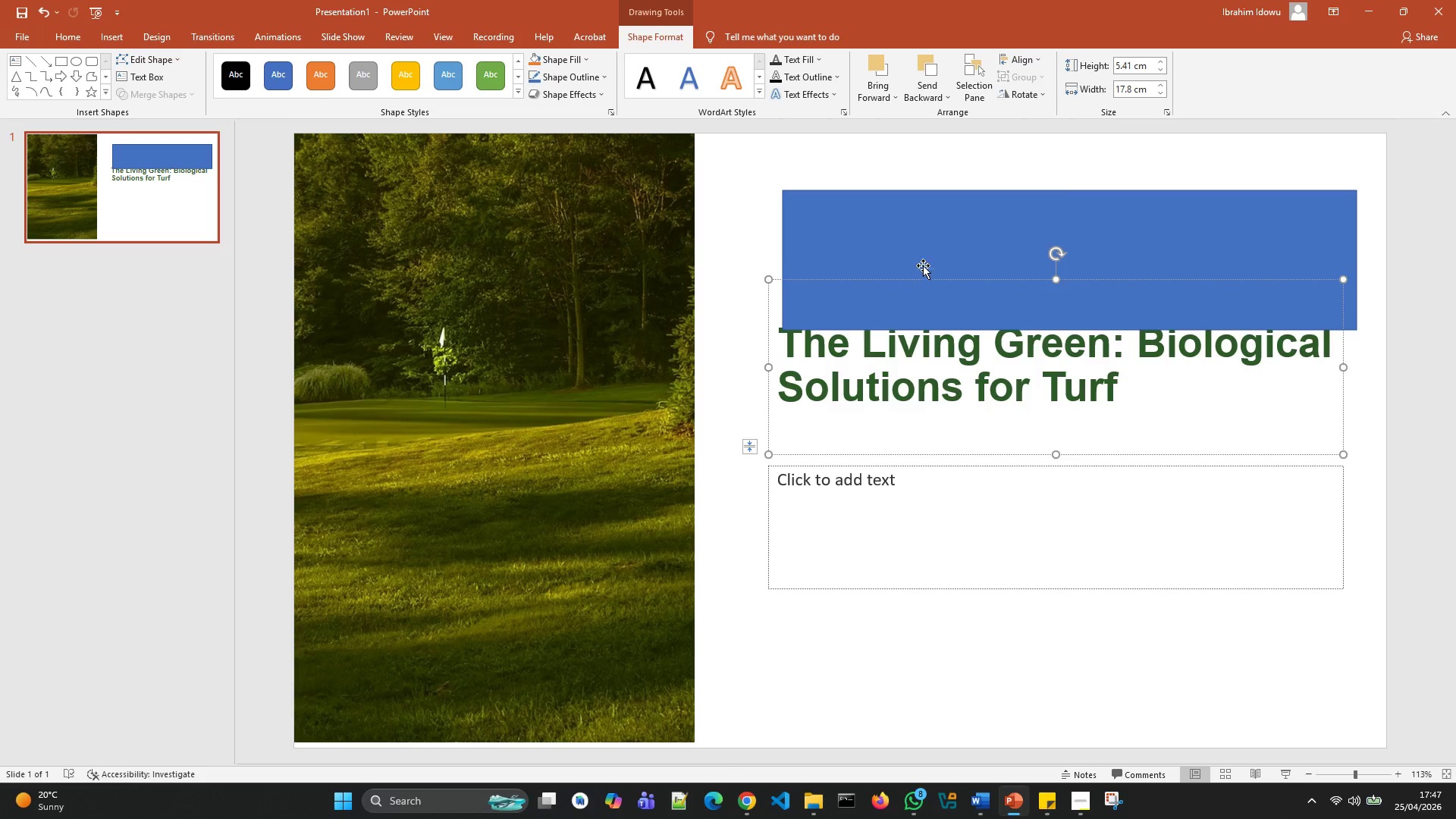 
left_click_drag(start_coordinate=[916, 239], to_coordinate=[912, 337])
 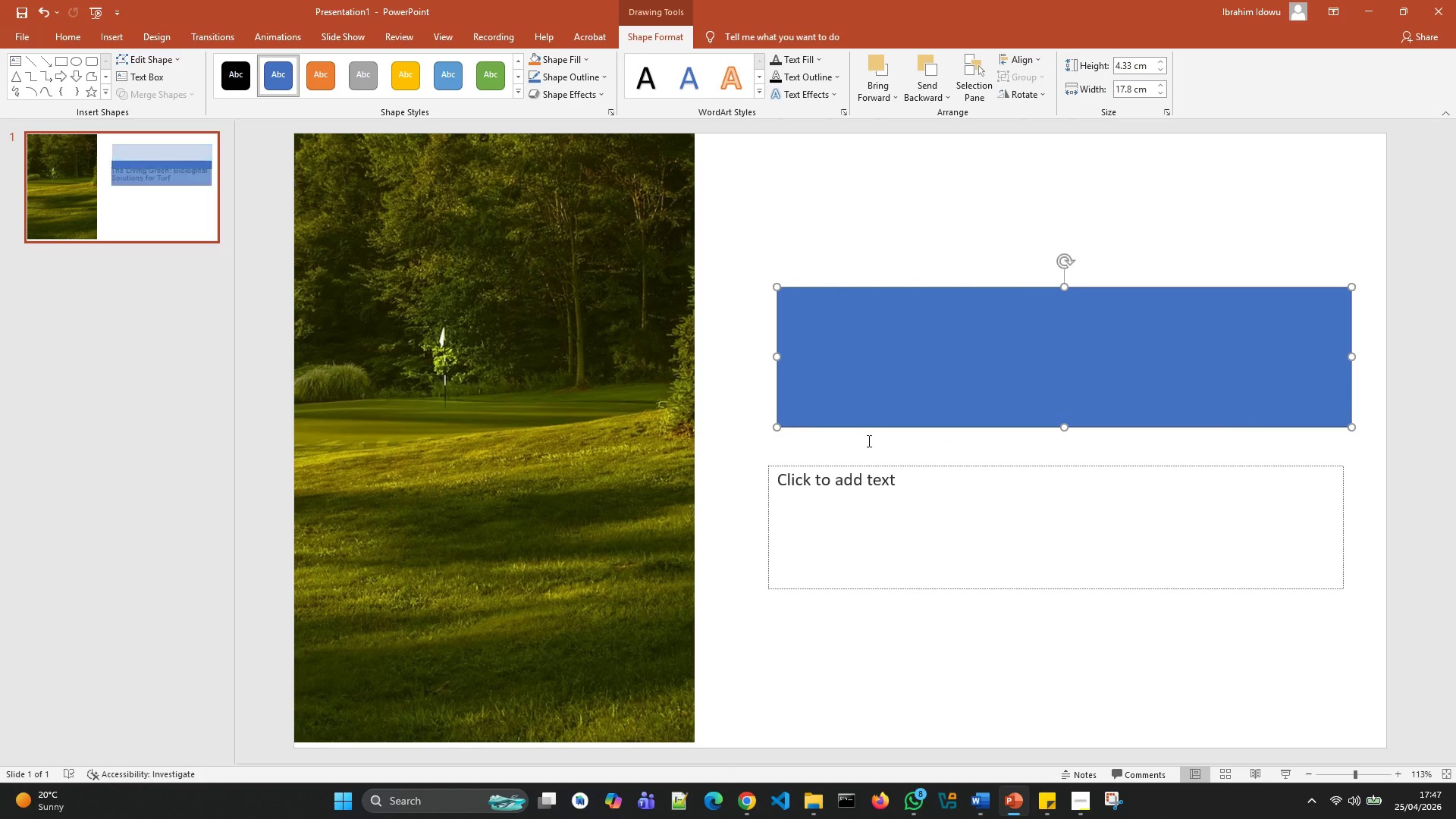 
left_click([868, 441])
 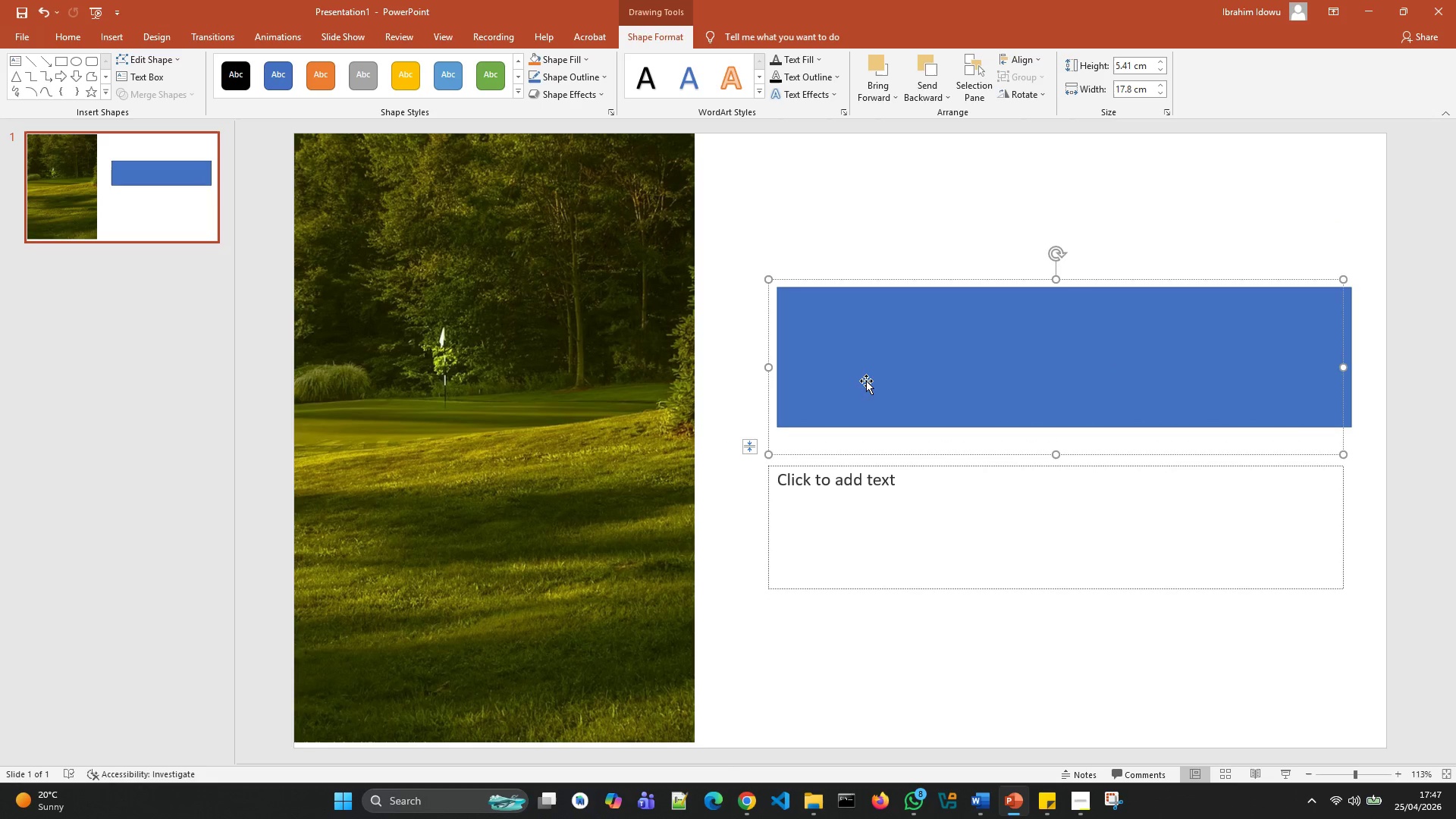 
left_click_drag(start_coordinate=[868, 369], to_coordinate=[862, 364])
 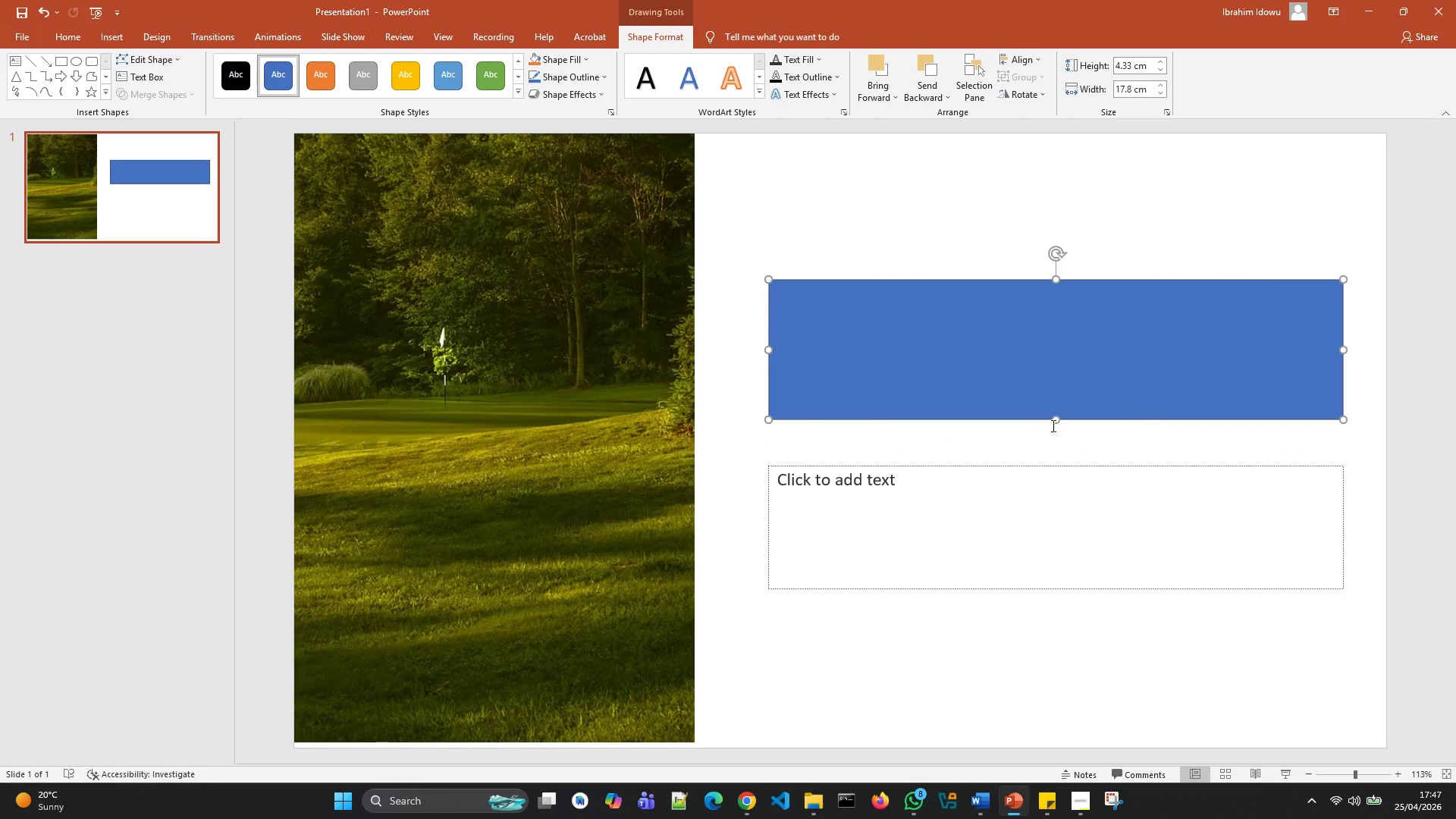 
left_click_drag(start_coordinate=[1056, 420], to_coordinate=[1059, 439])
 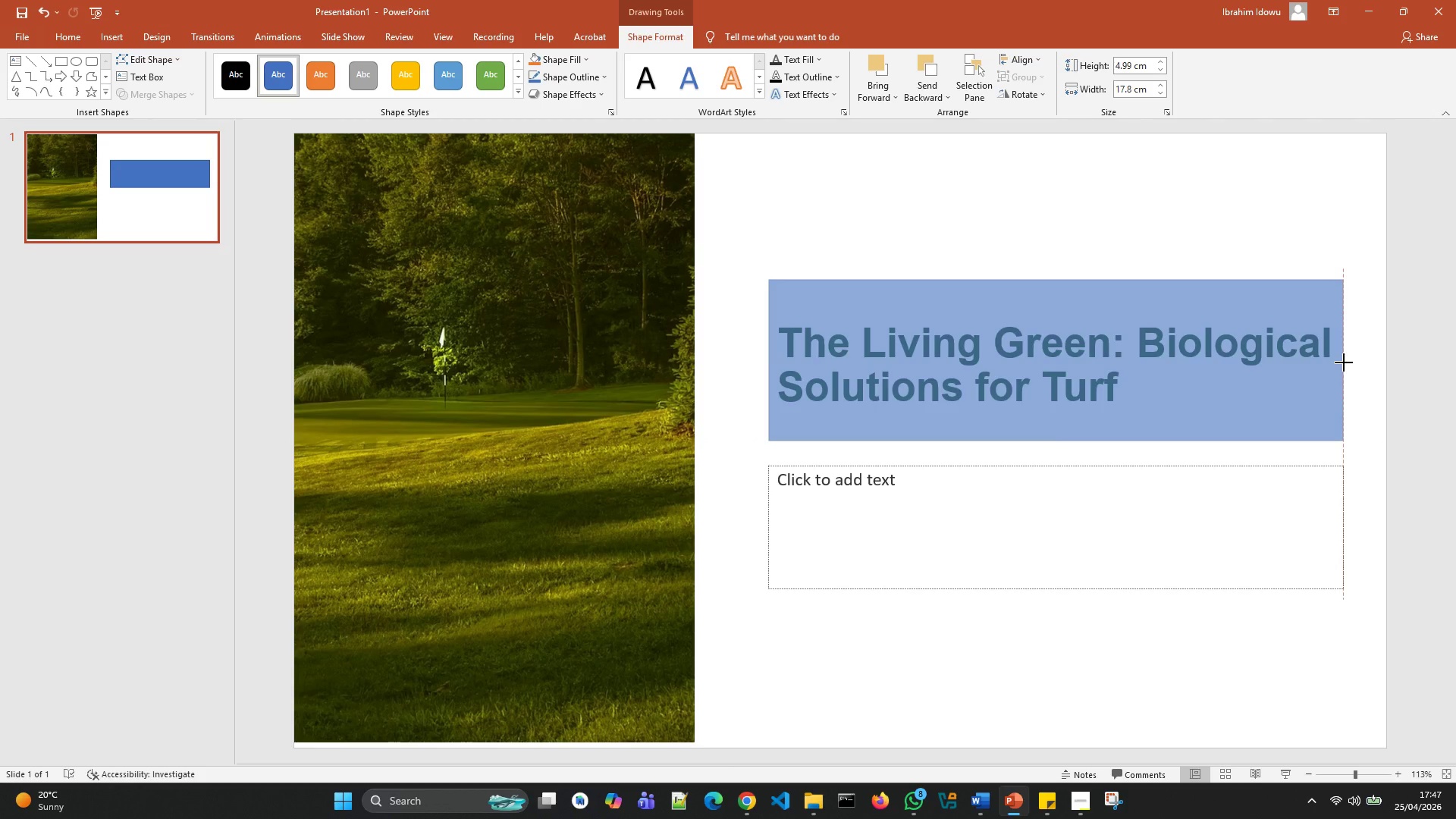 
wait(5.58)
 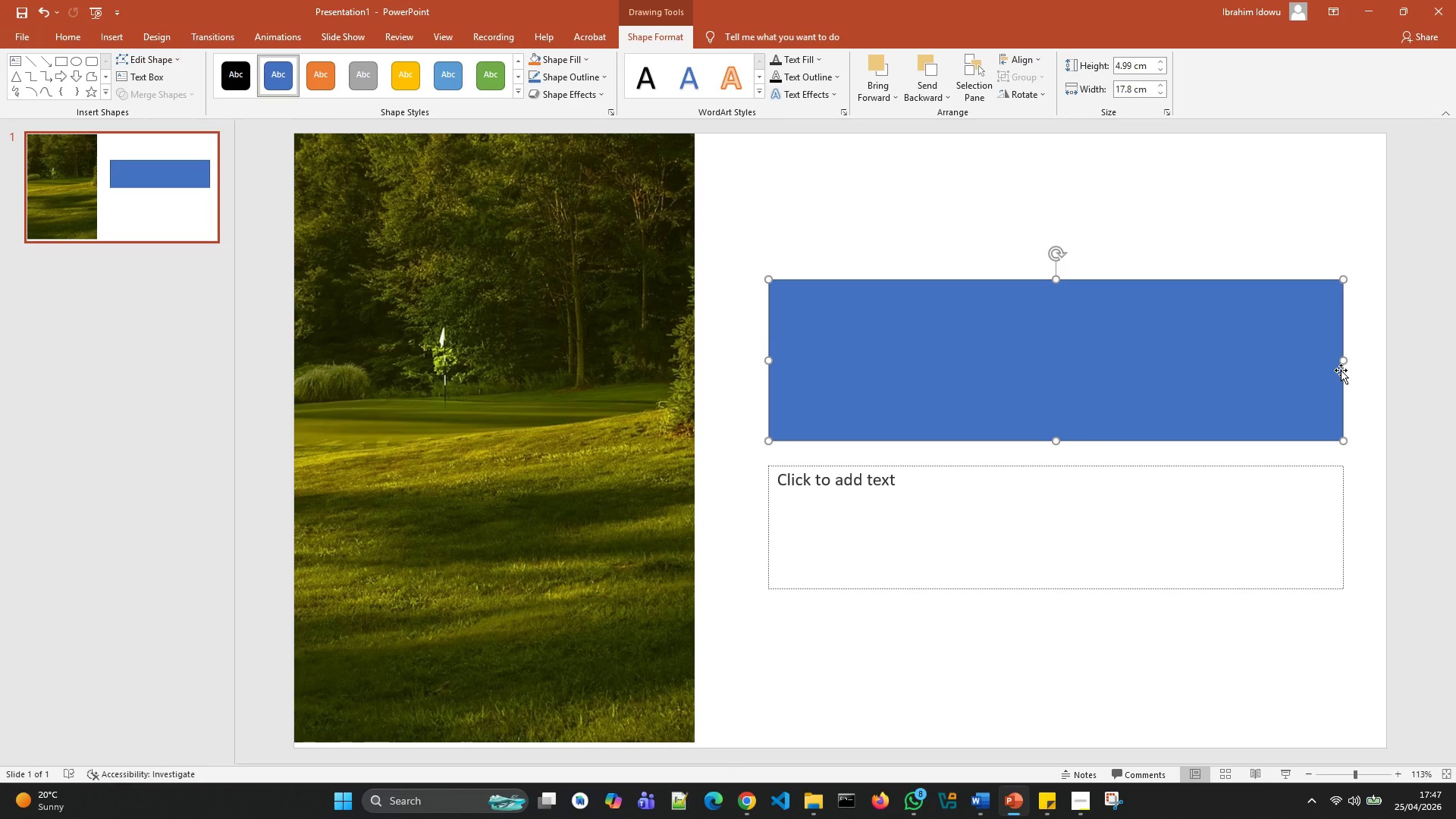 
right_click([1267, 335])
 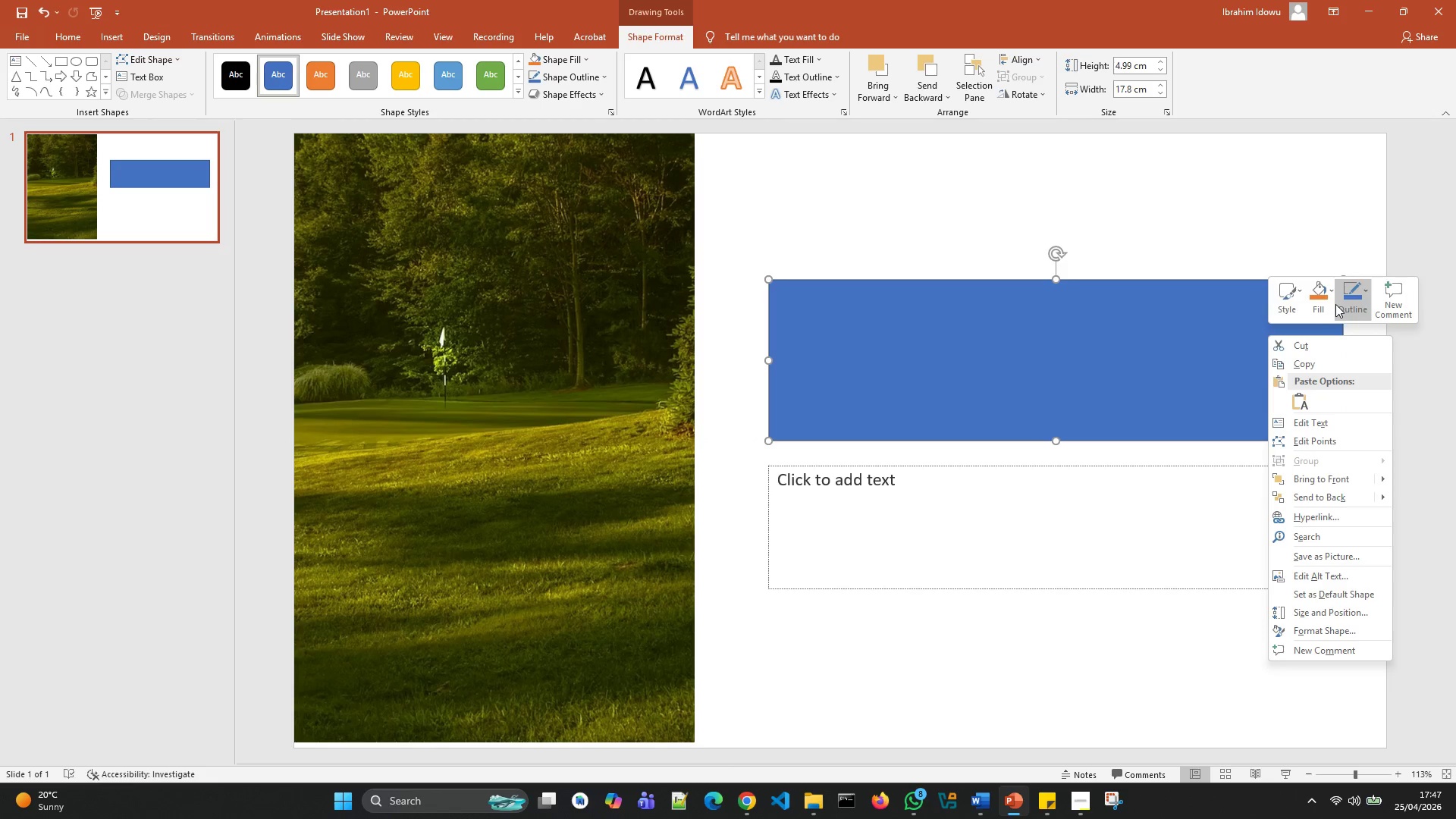 
left_click([1328, 304])
 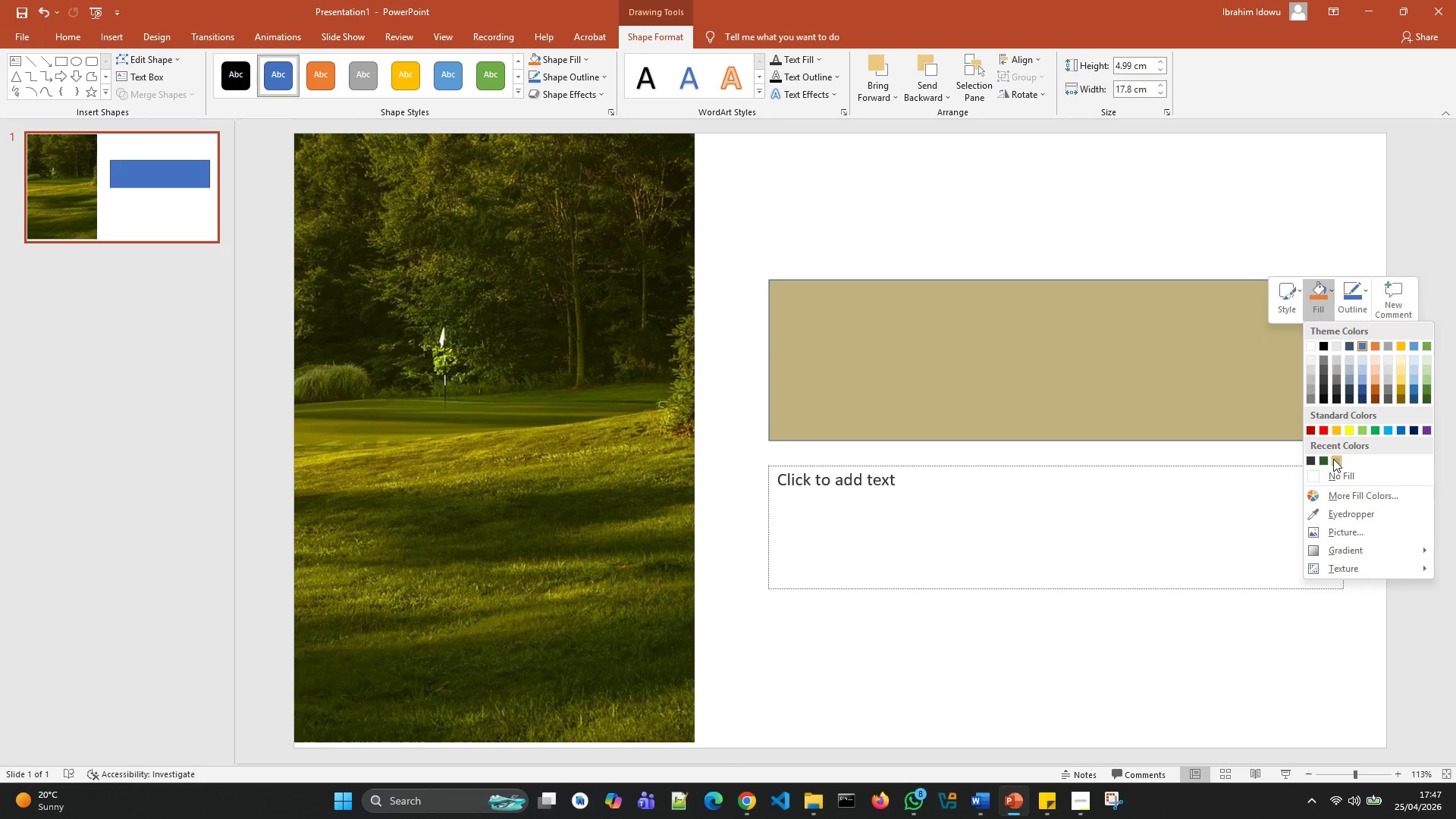 
left_click([1333, 459])
 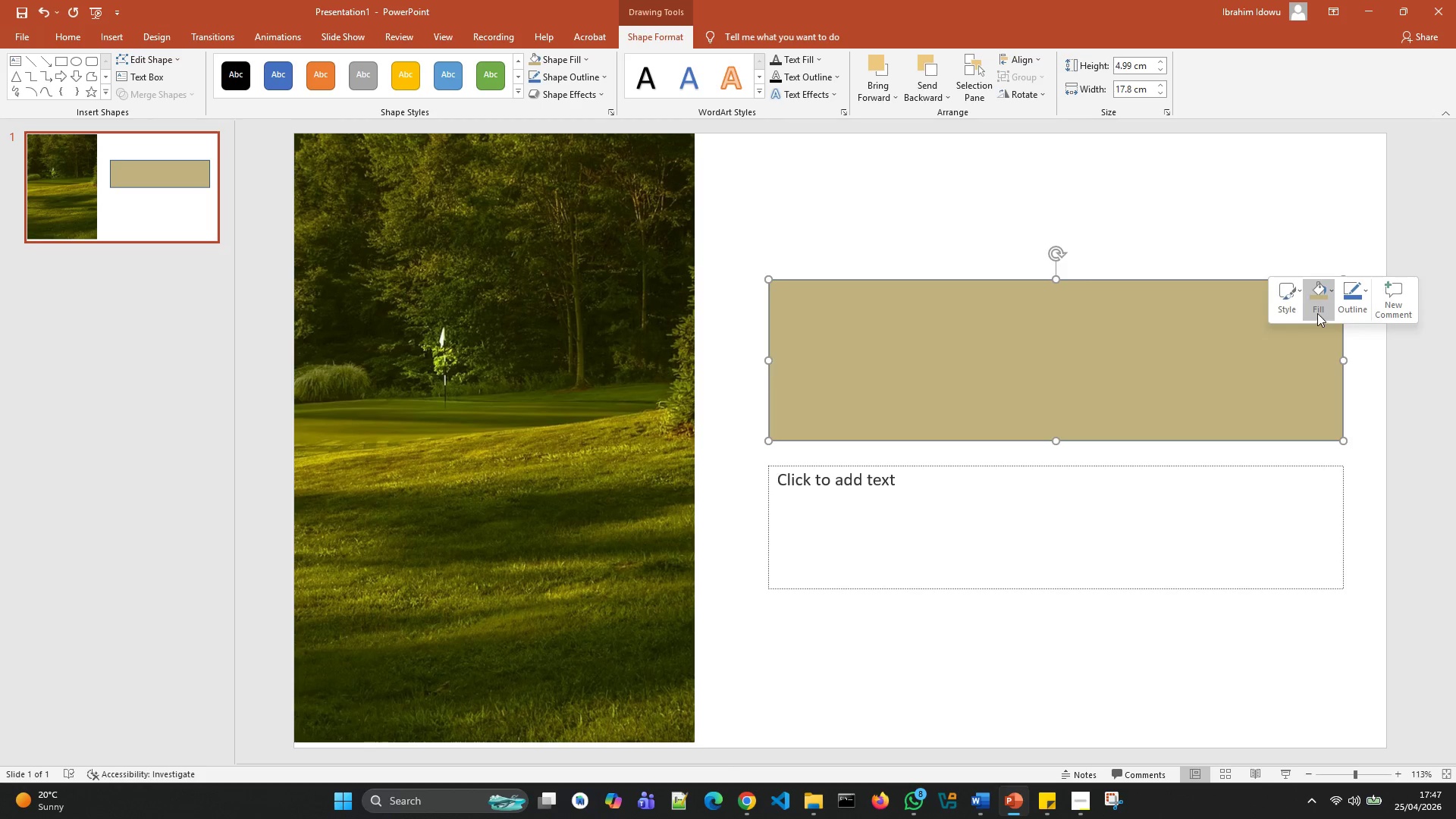 
left_click([1347, 298])
 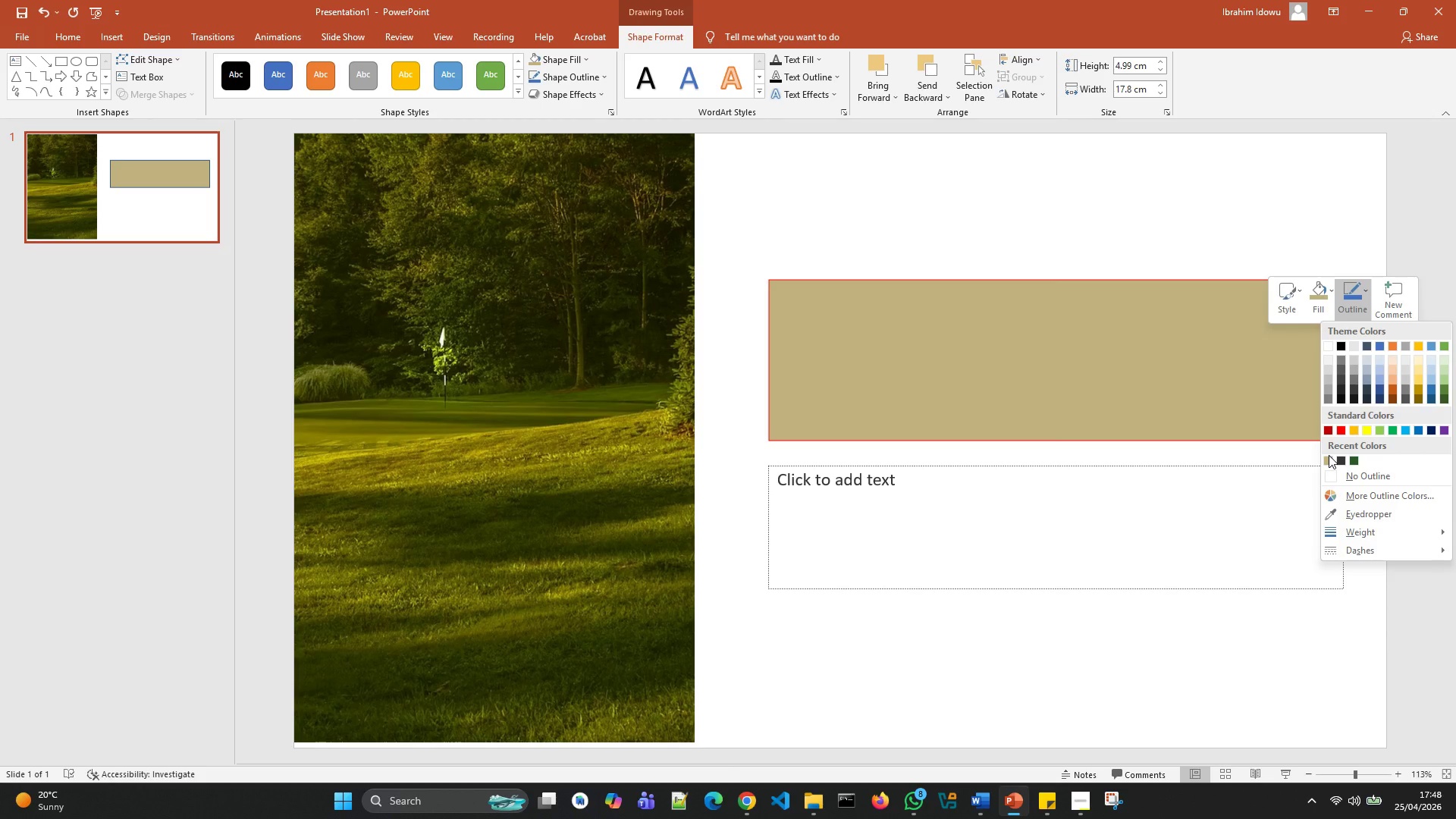 
left_click([1329, 455])
 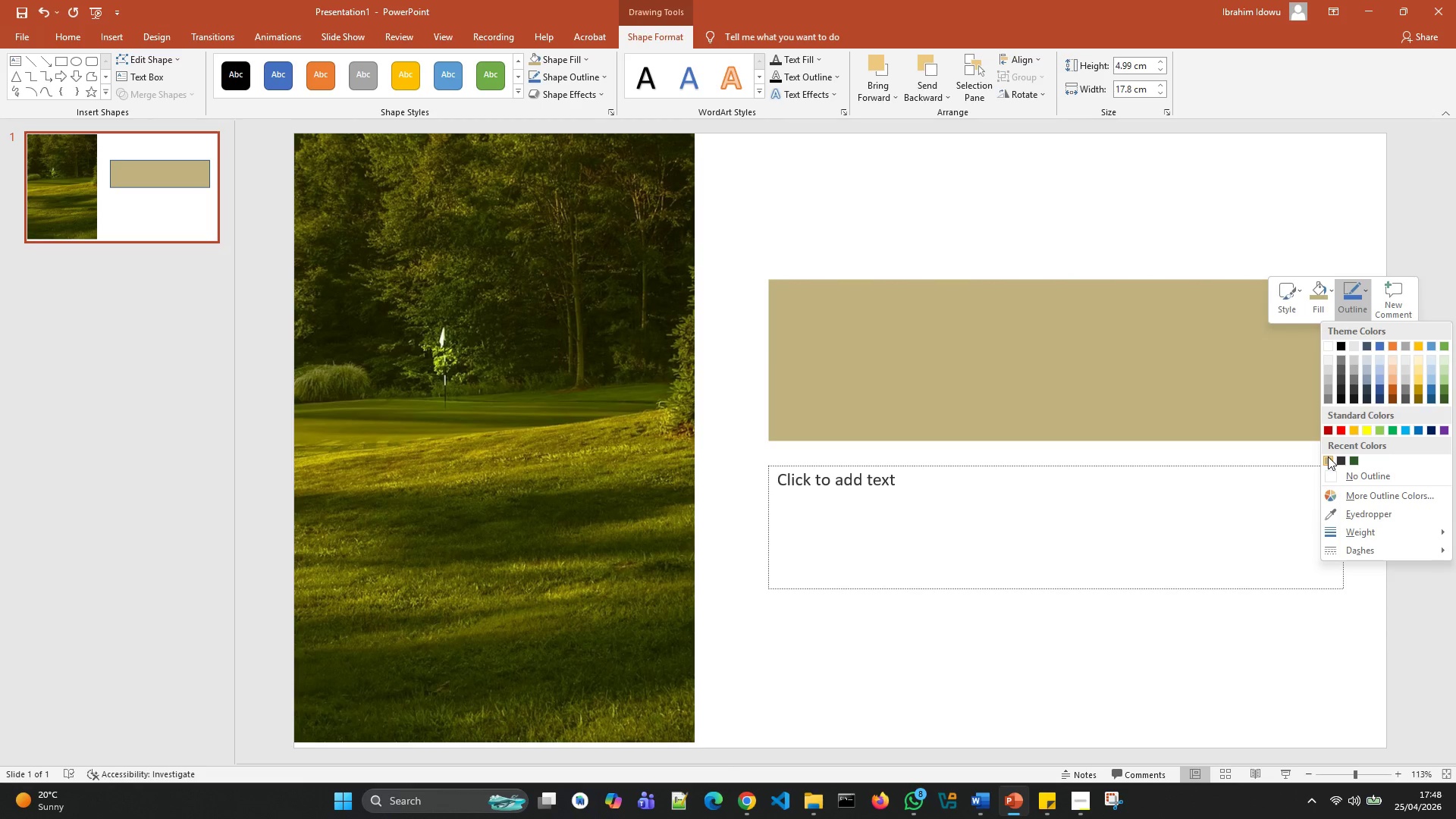 
left_click([1328, 457])
 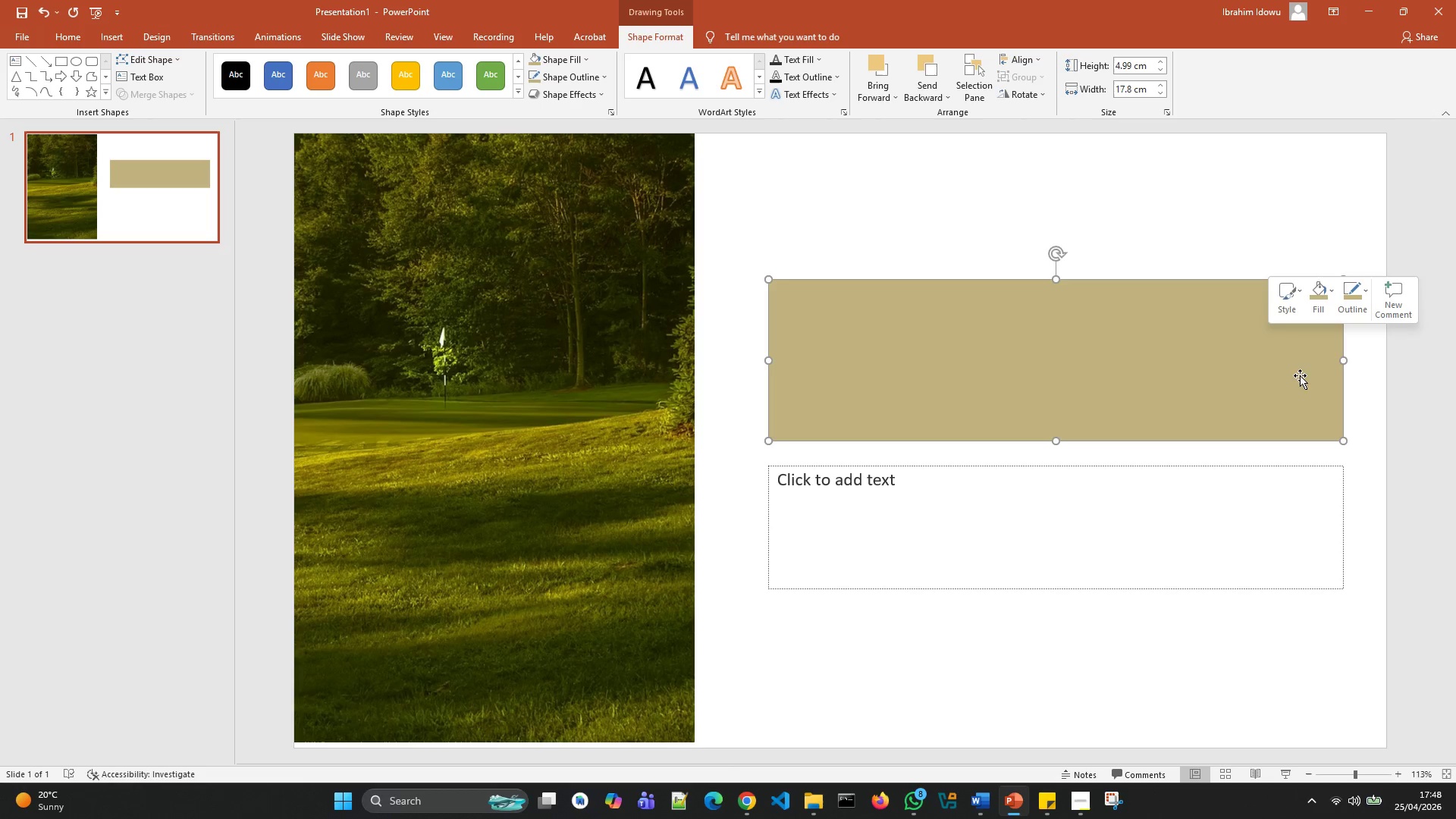 
left_click([1285, 375])
 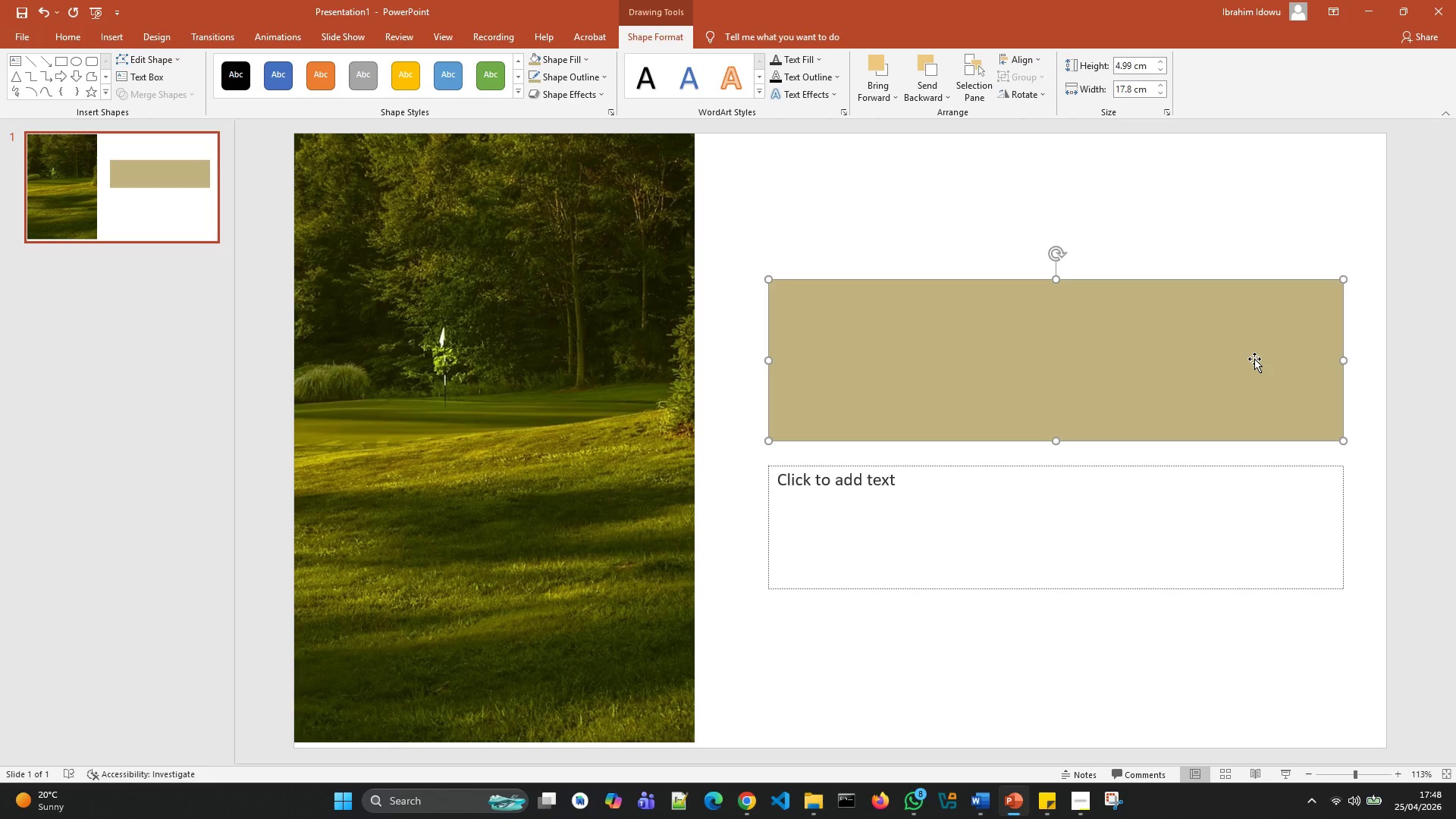 
right_click([1254, 359])
 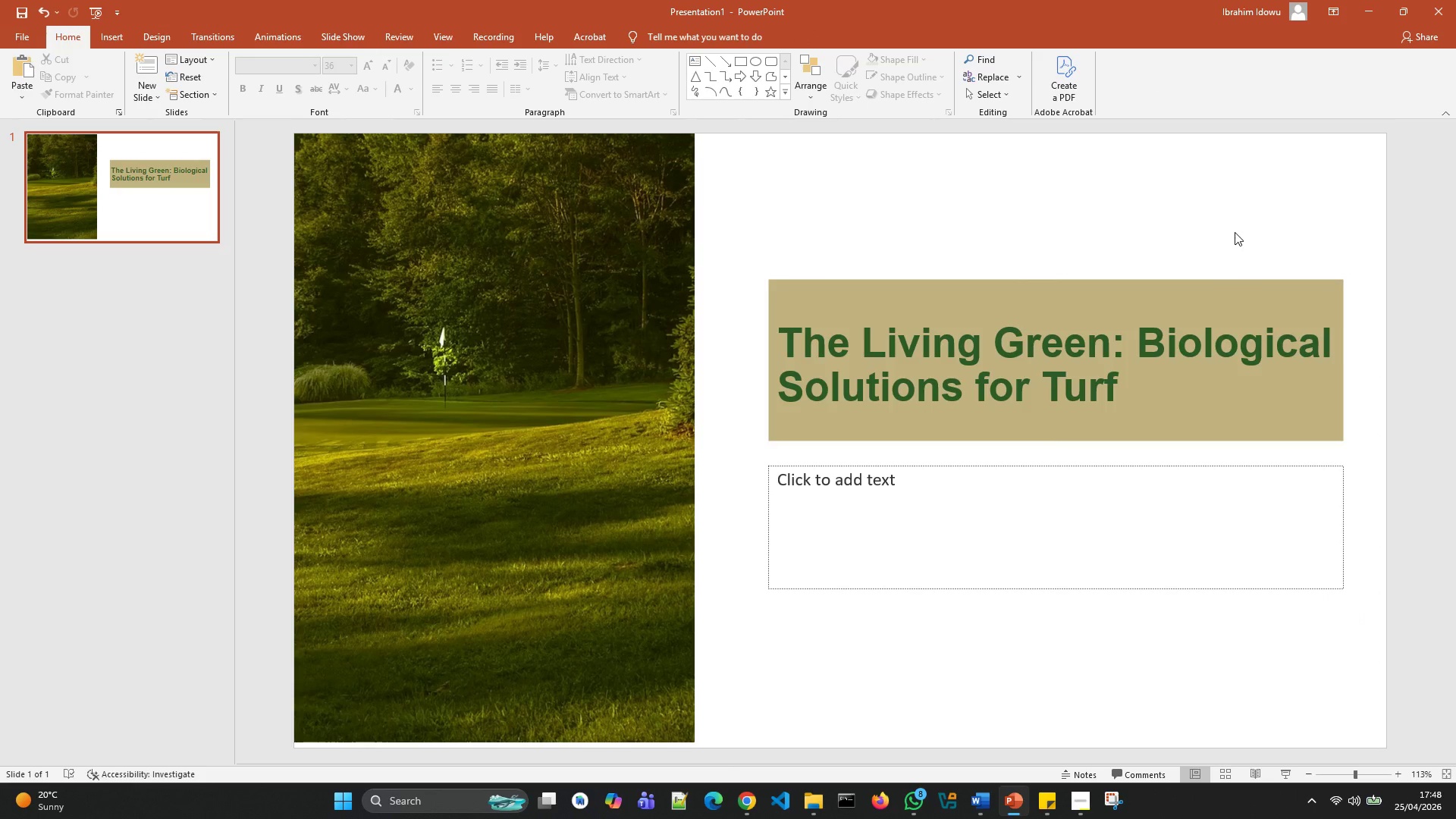 
wait(11.98)
 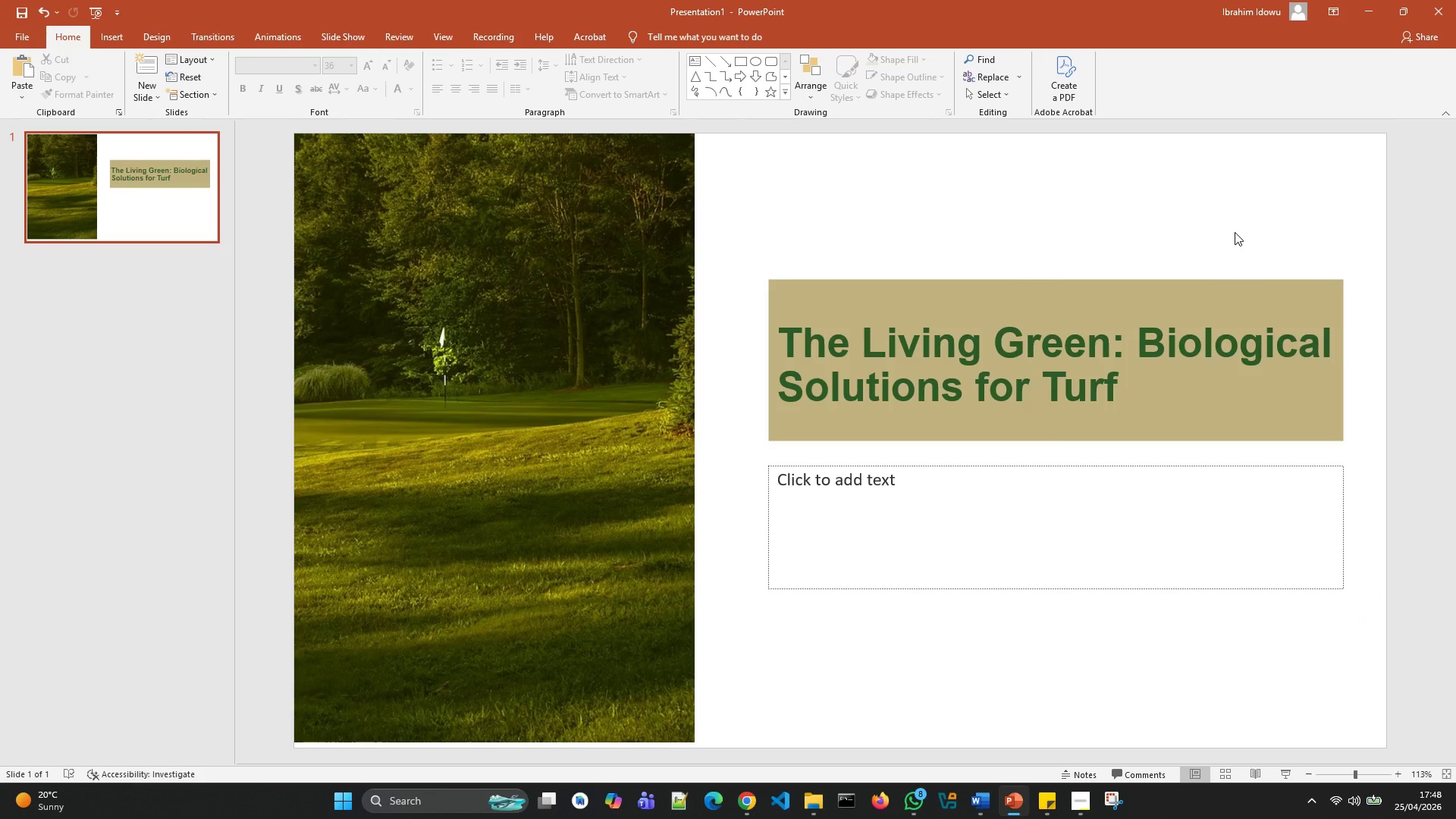 
left_click([1079, 711])
 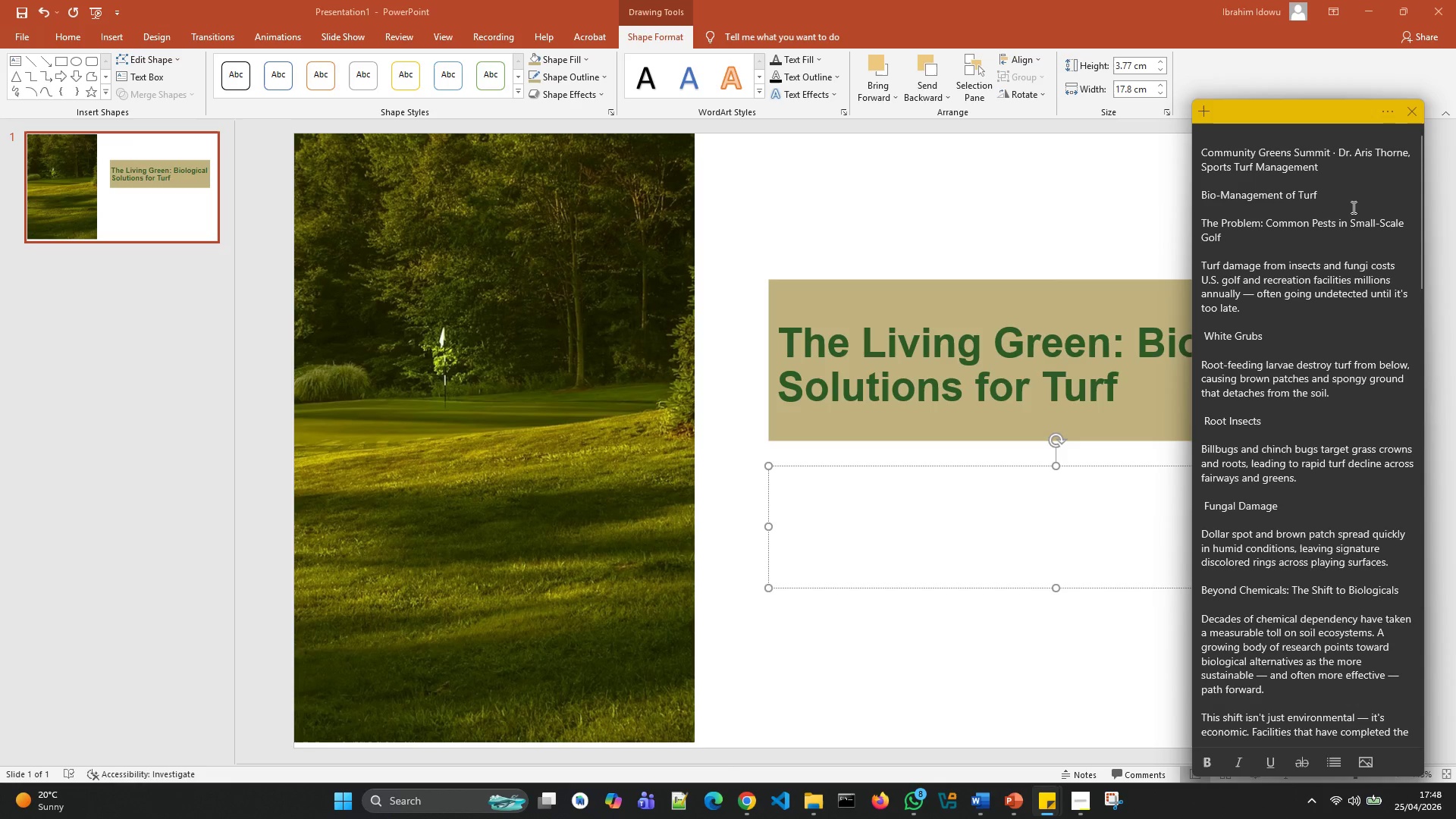 
wait(5.33)
 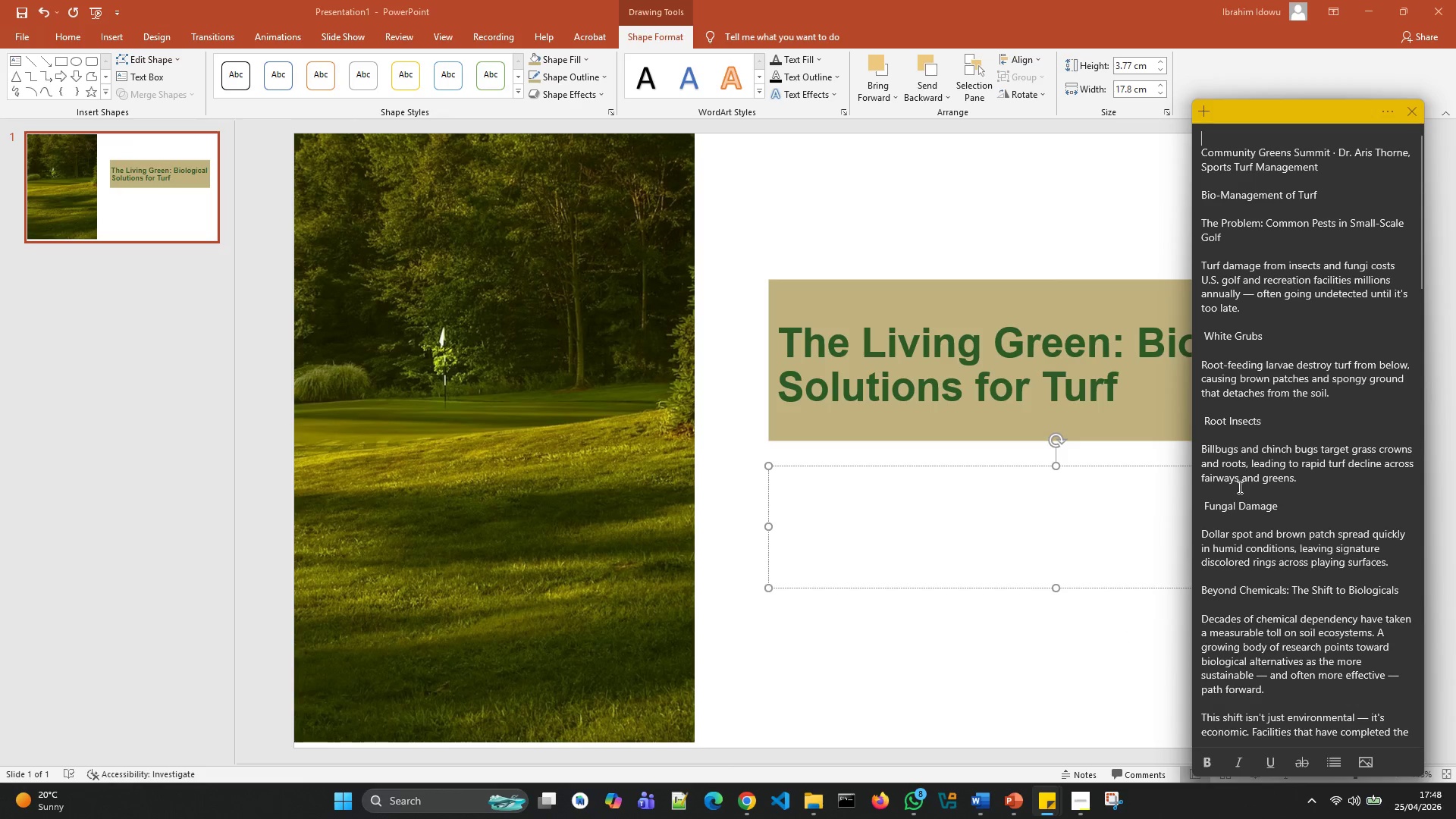 
left_click_drag(start_coordinate=[1360, 165], to_coordinate=[1200, 140])
 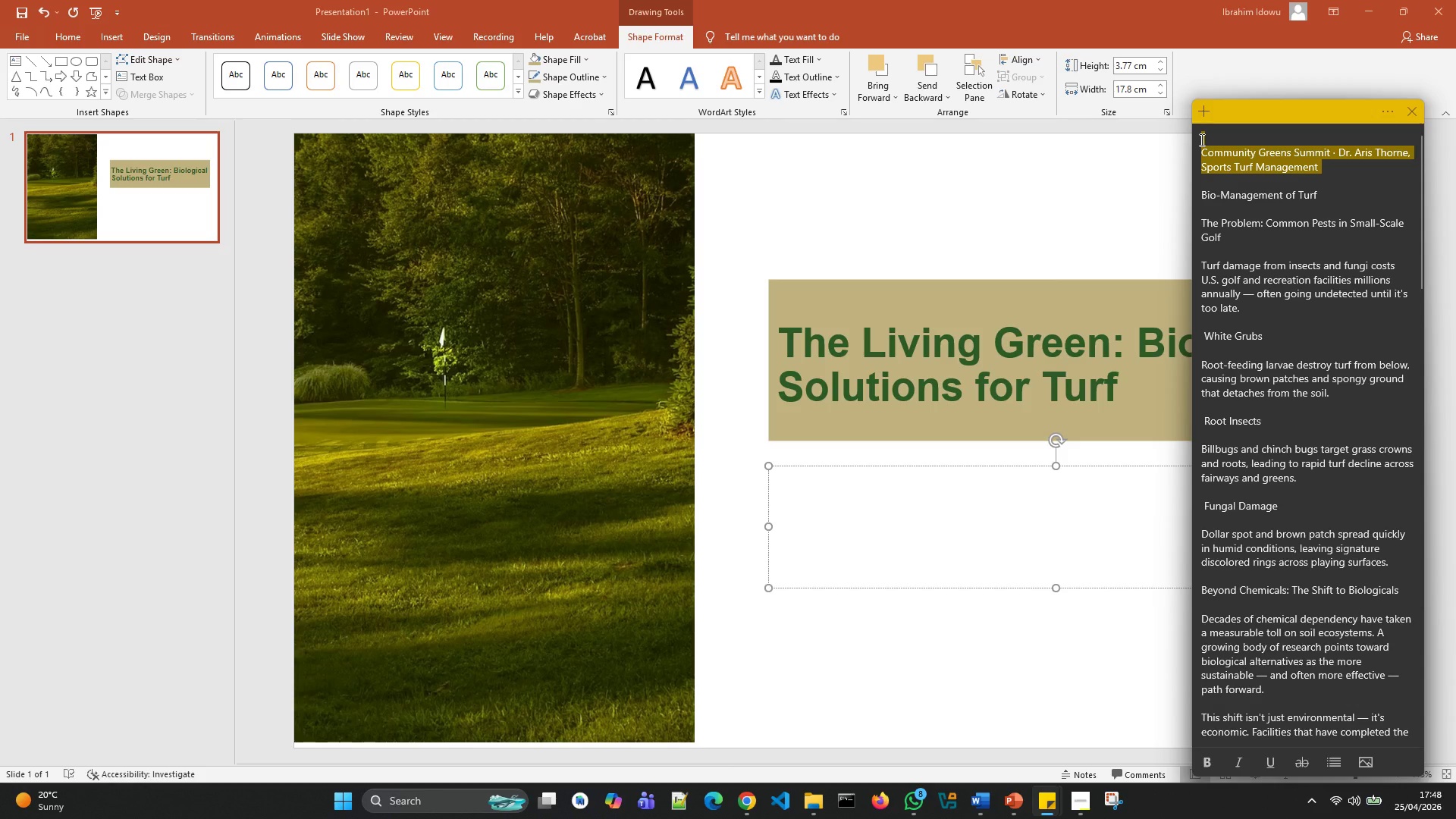 
key(Control+X)
 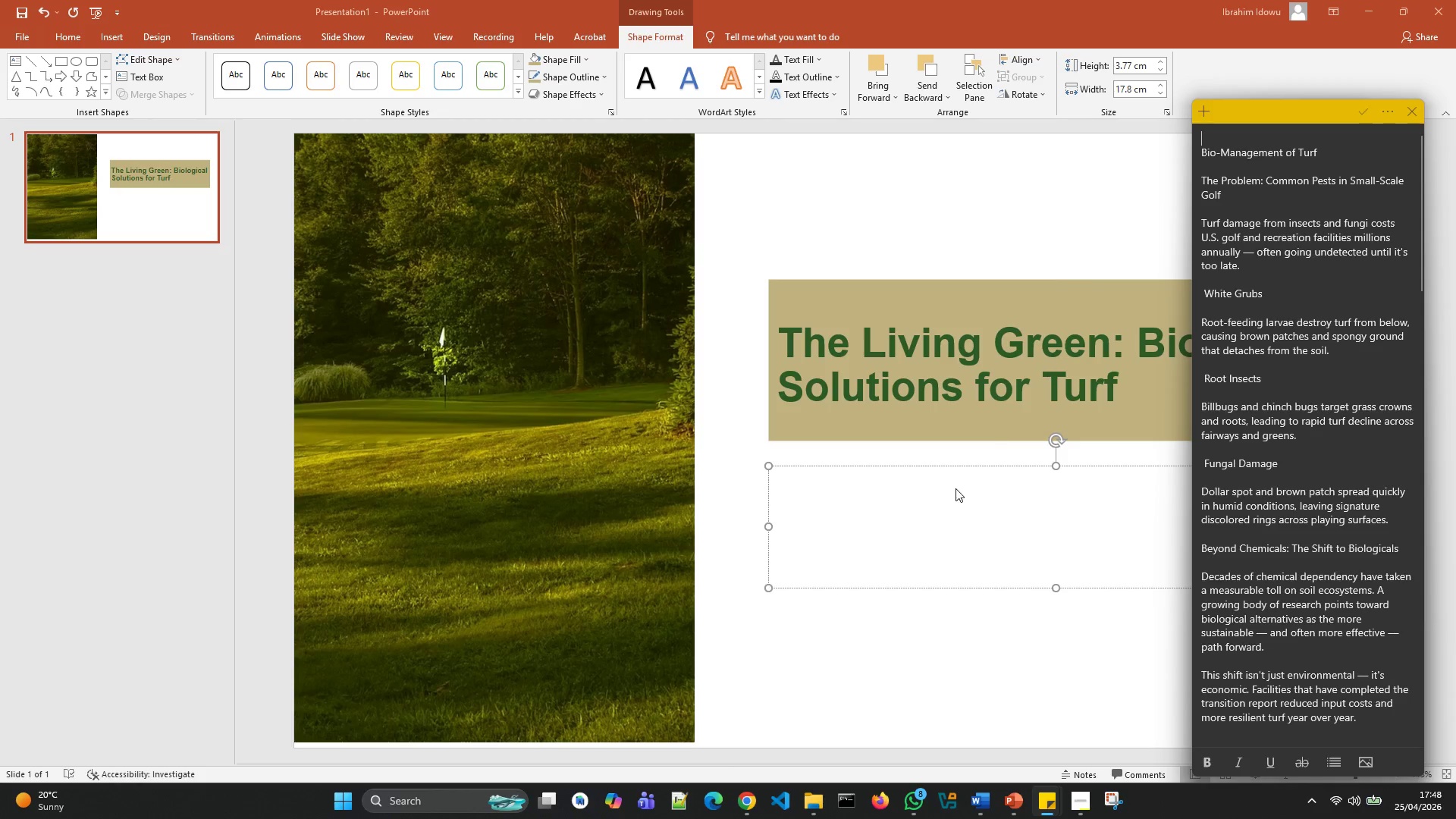 
left_click([949, 499])
 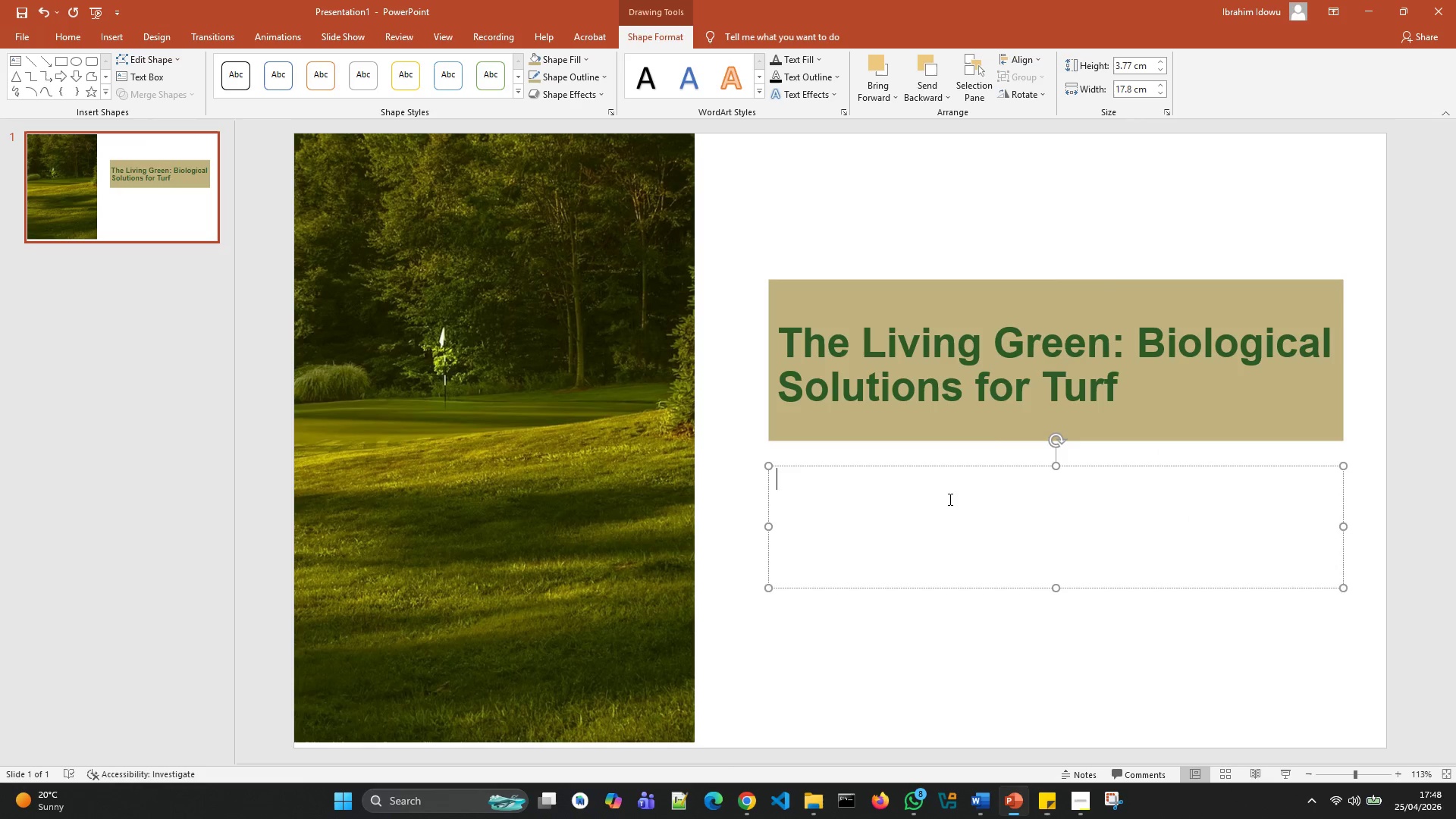 
key(Control+V)
 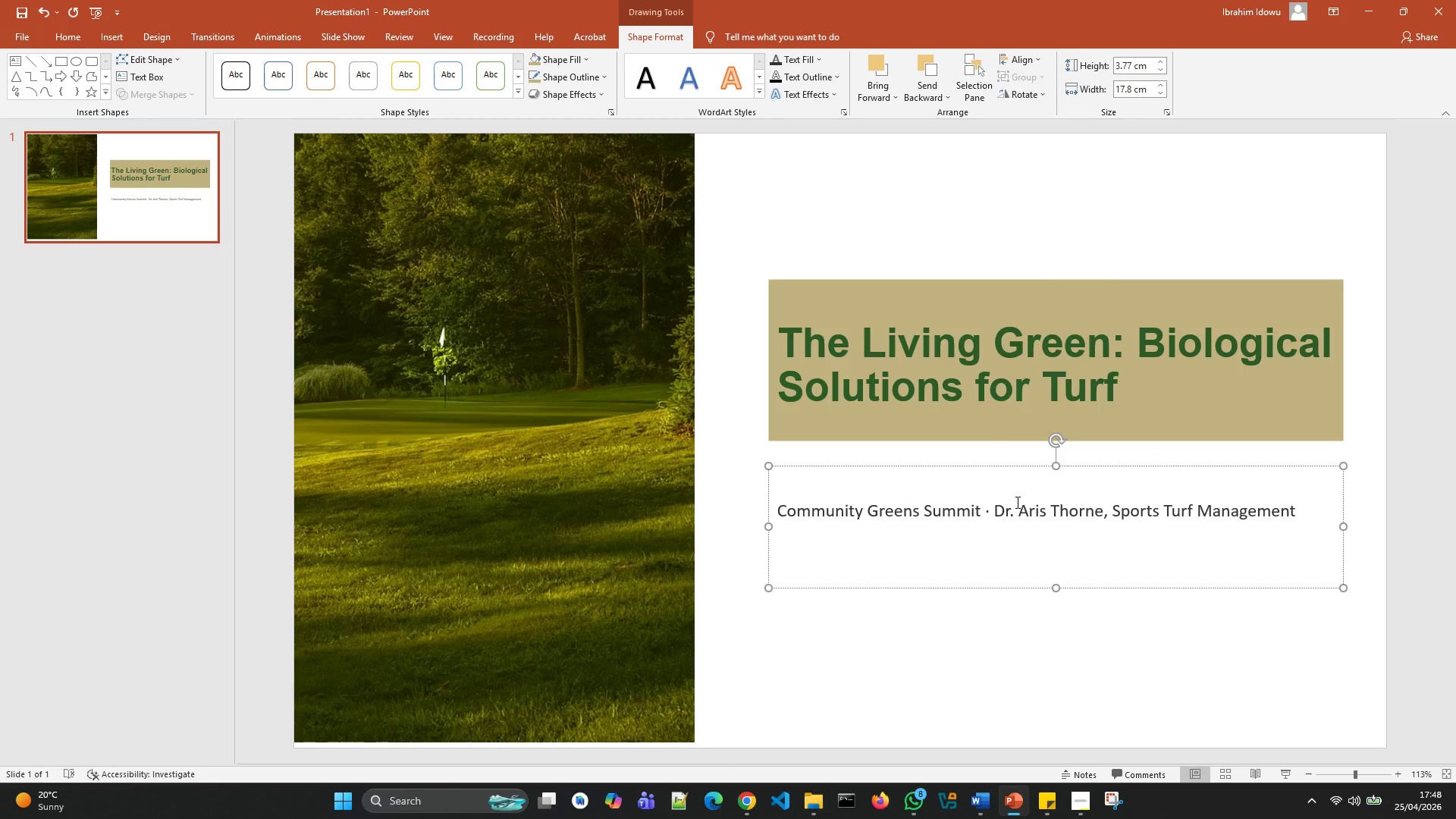 
key(Backspace)
 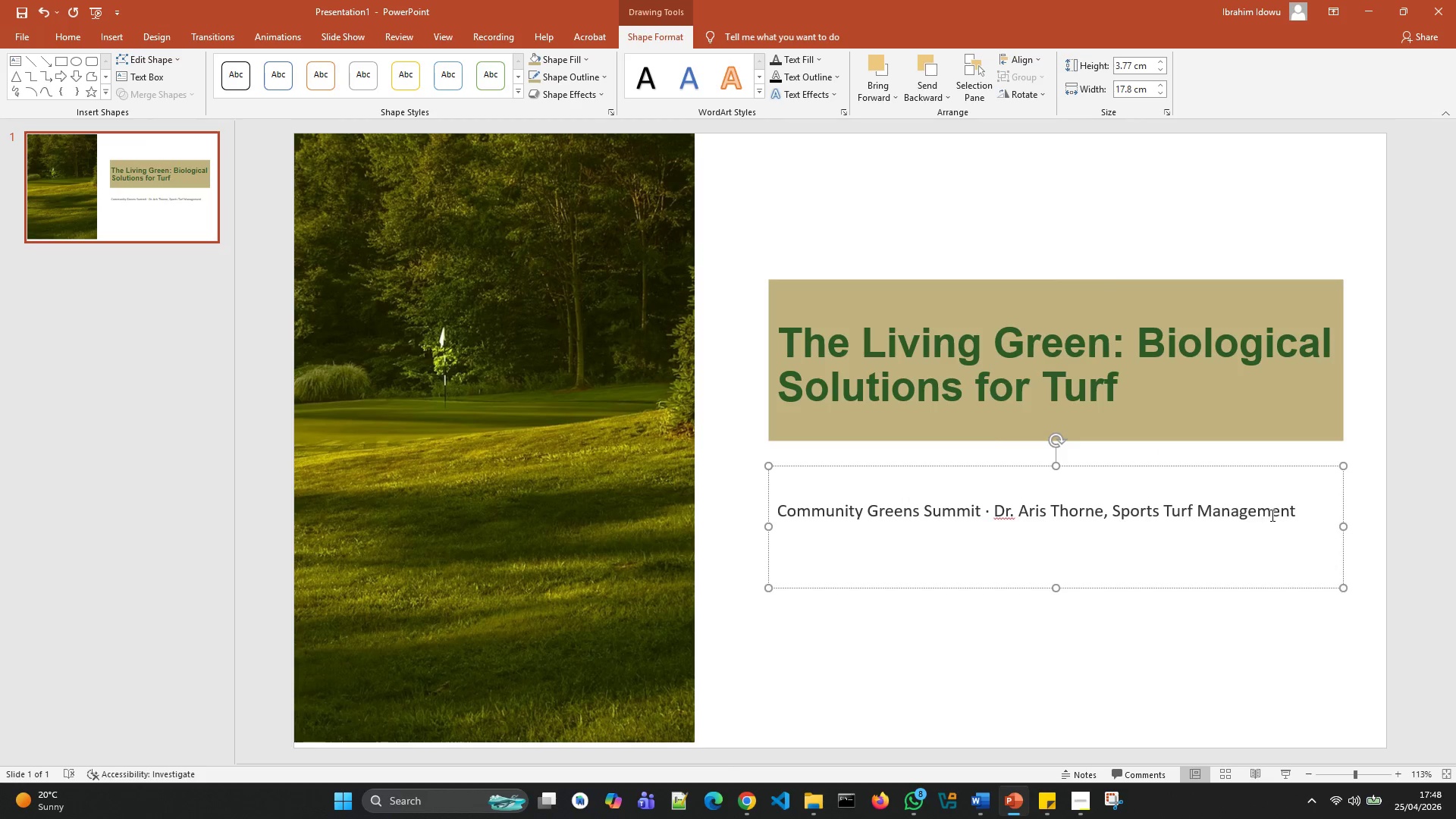 
left_click_drag(start_coordinate=[1300, 513], to_coordinate=[856, 448])
 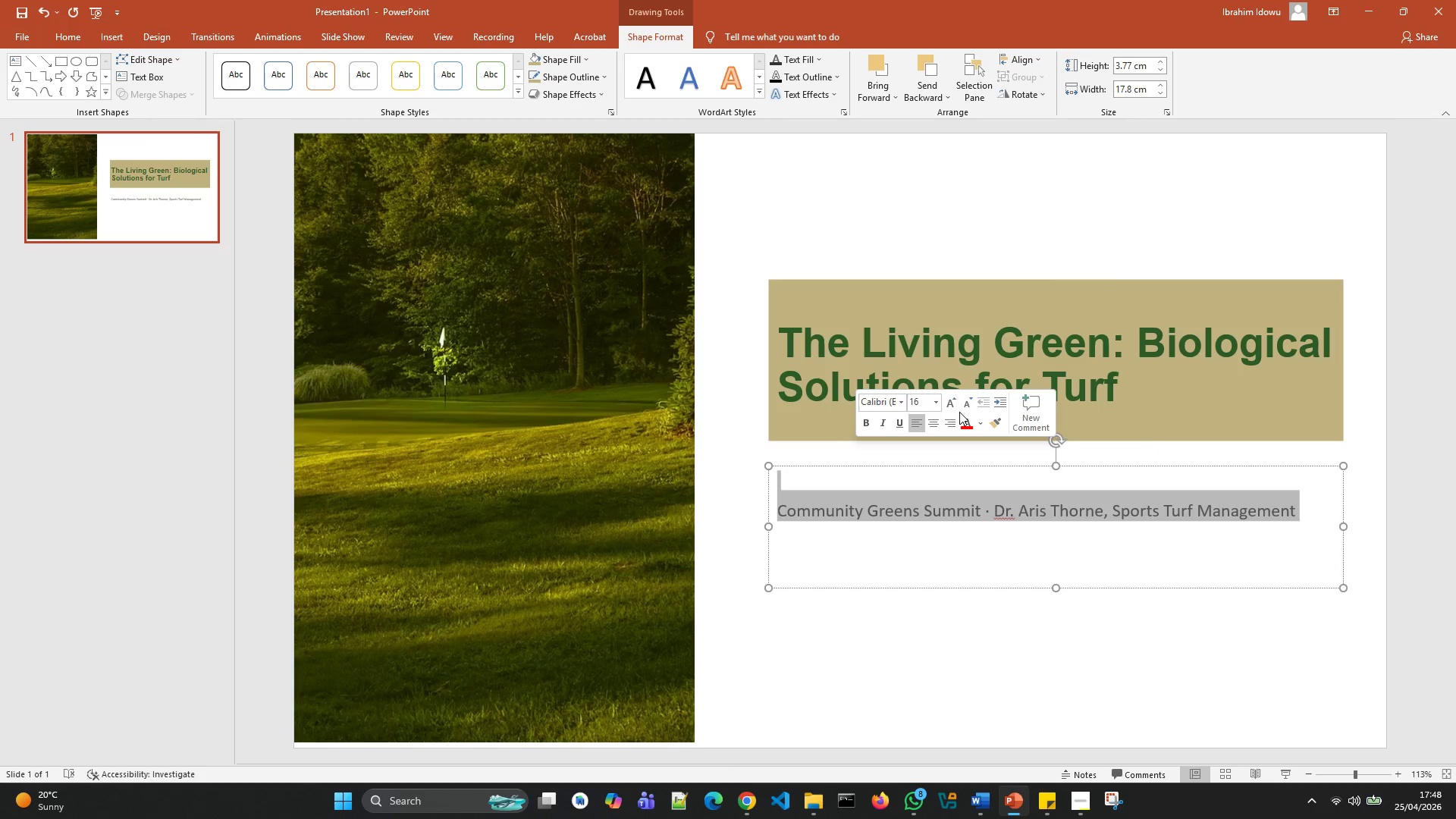 
left_click([955, 405])
 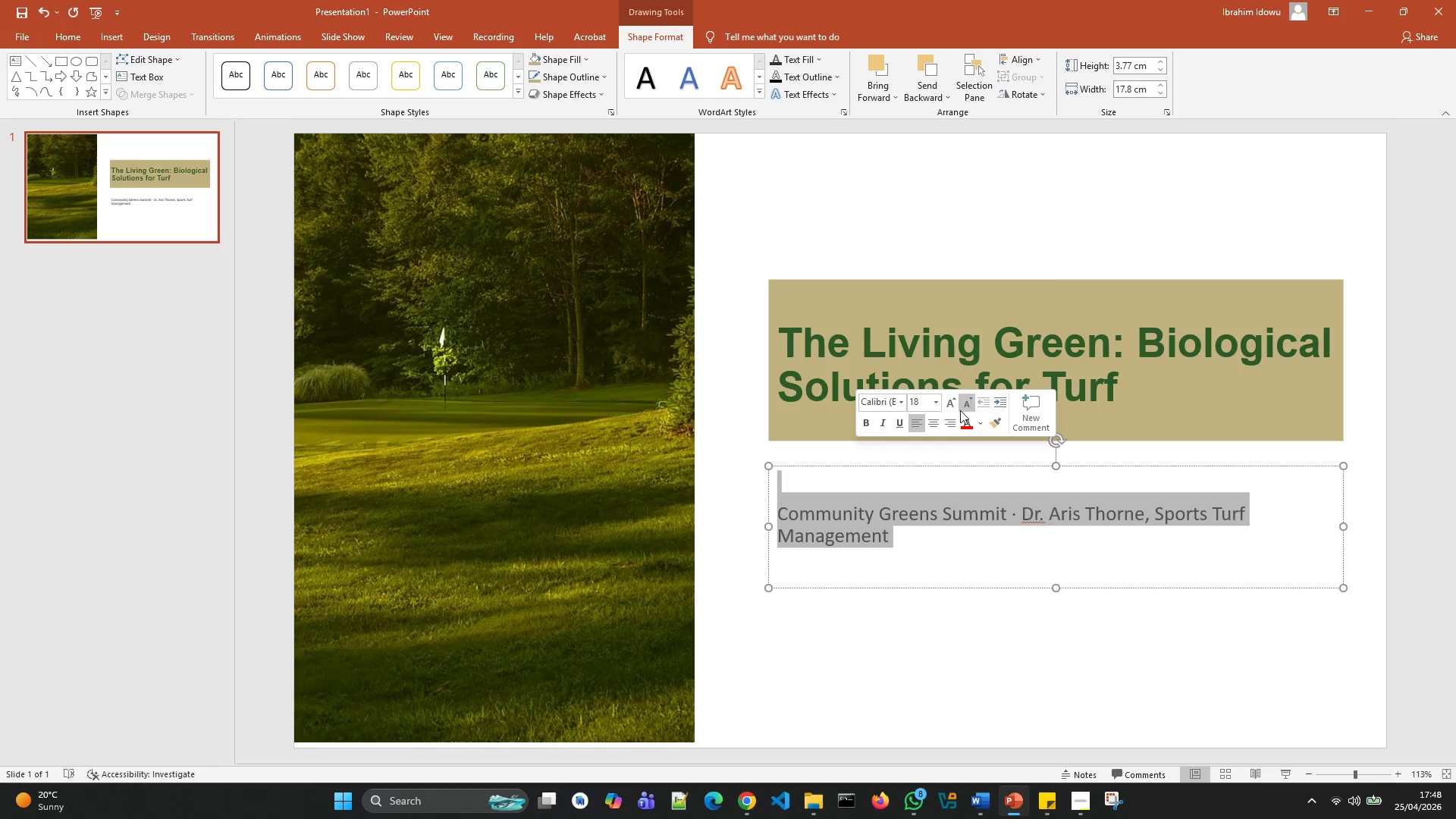 
left_click([962, 411])
 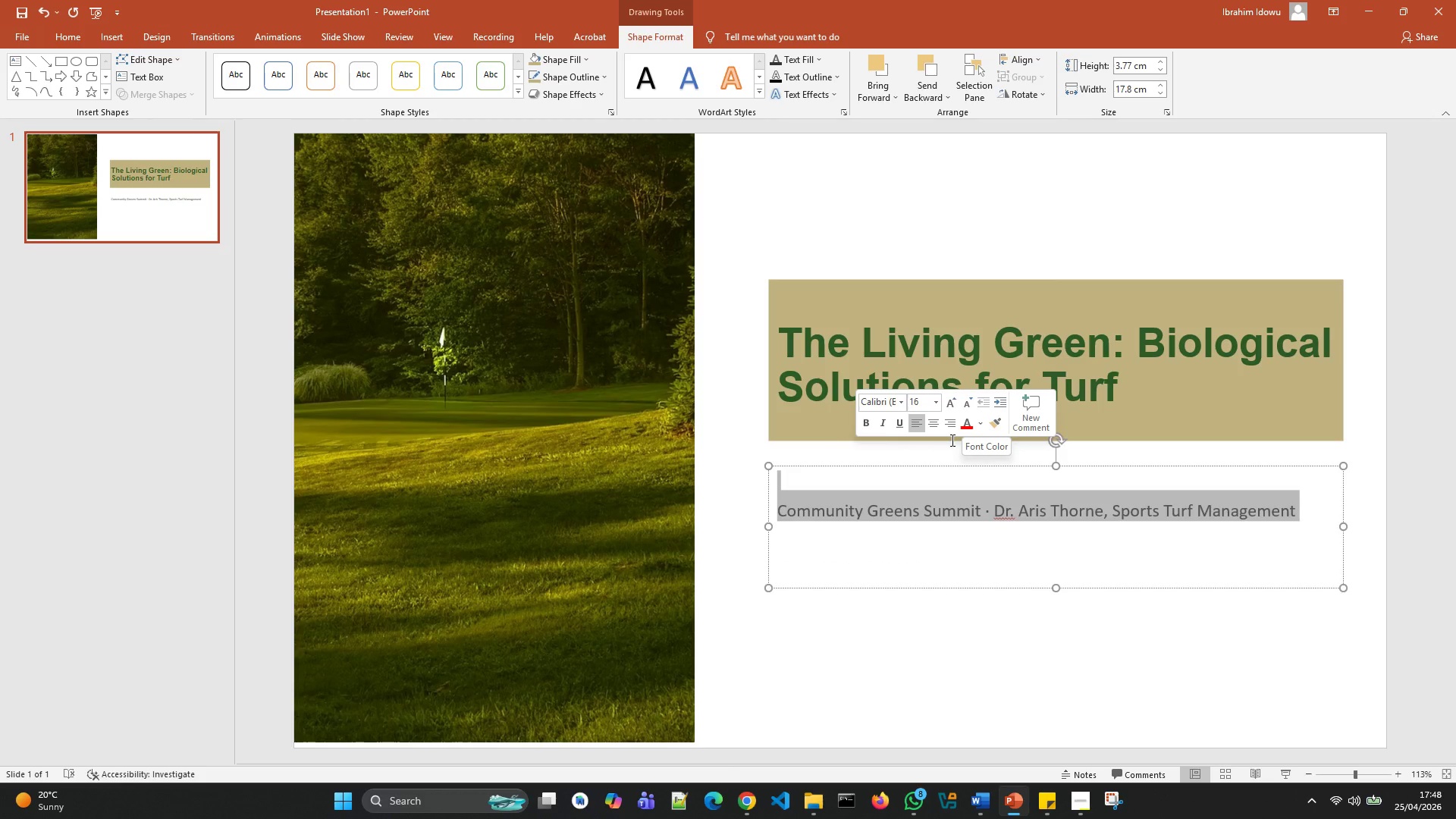 
wait(5.58)
 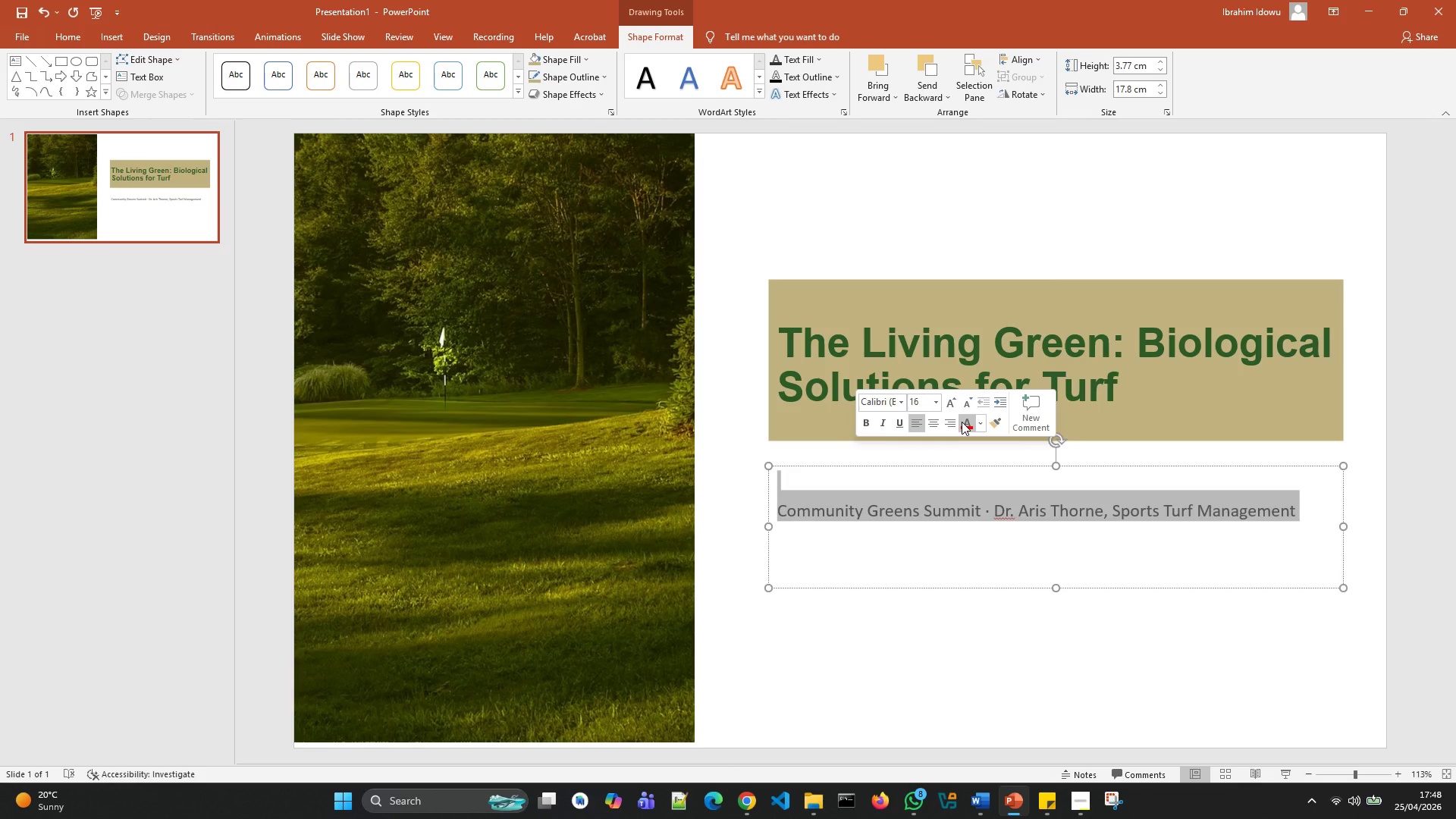 
left_click([975, 431])
 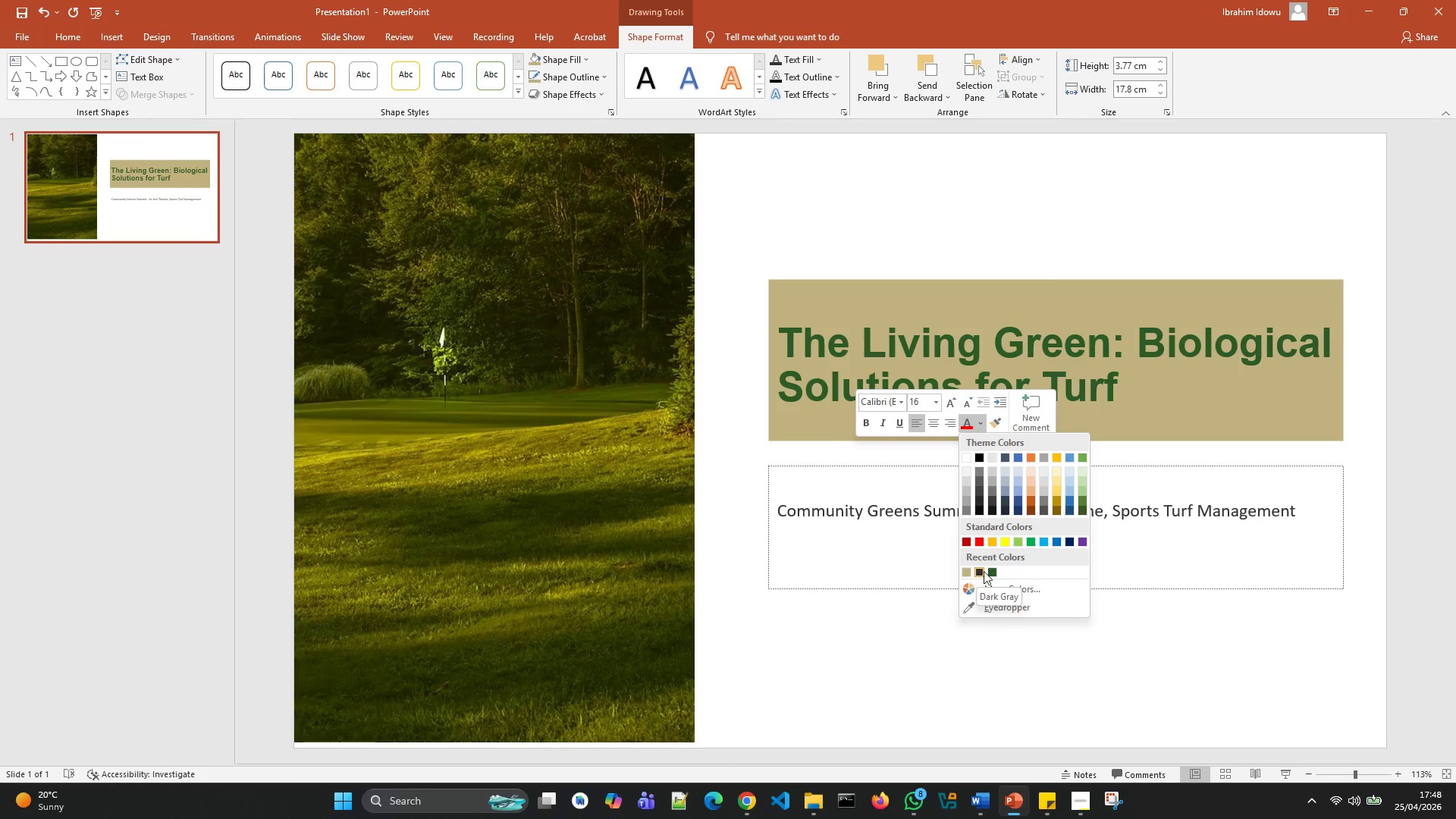 
wait(6.2)
 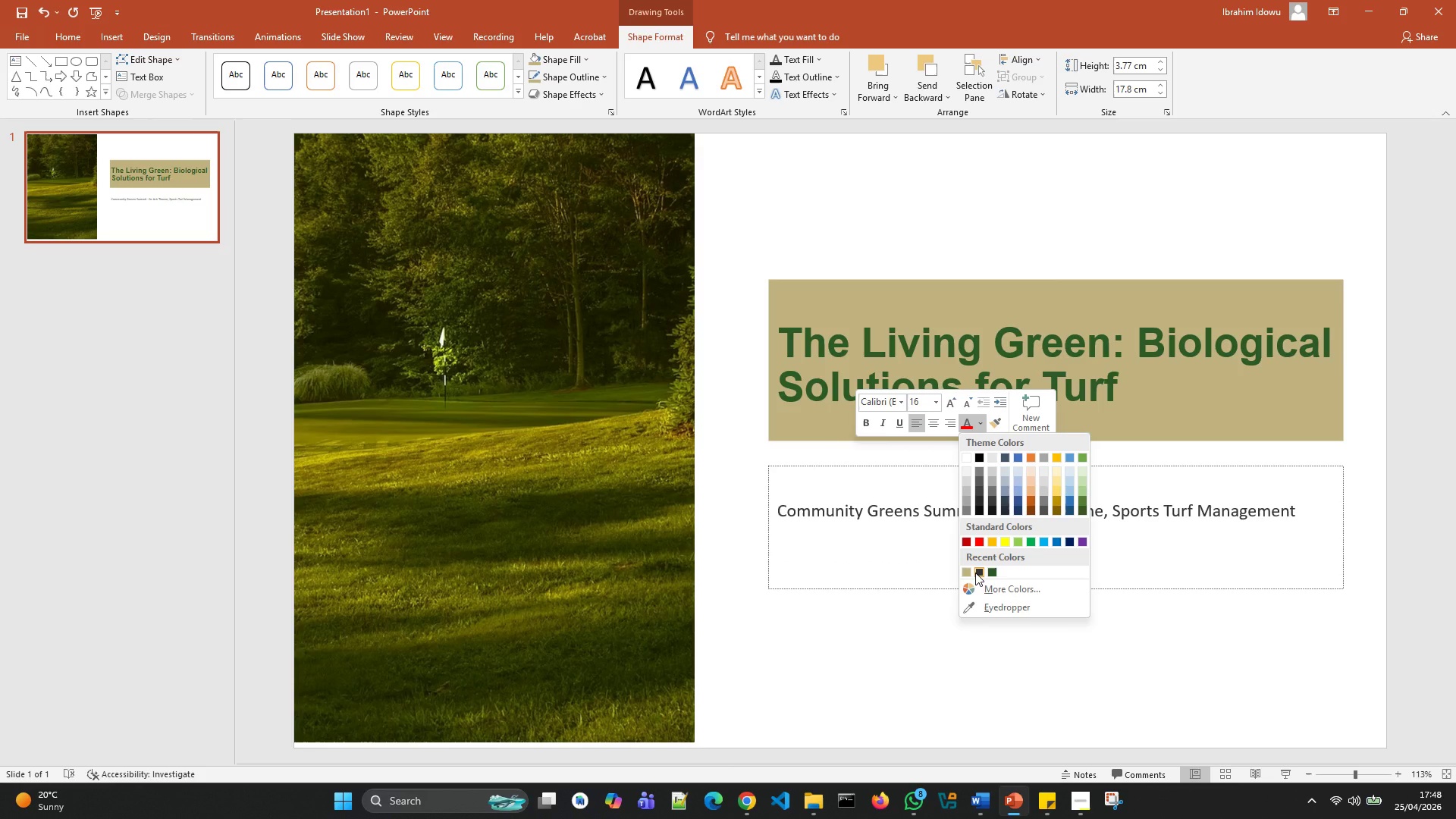 
left_click([981, 569])
 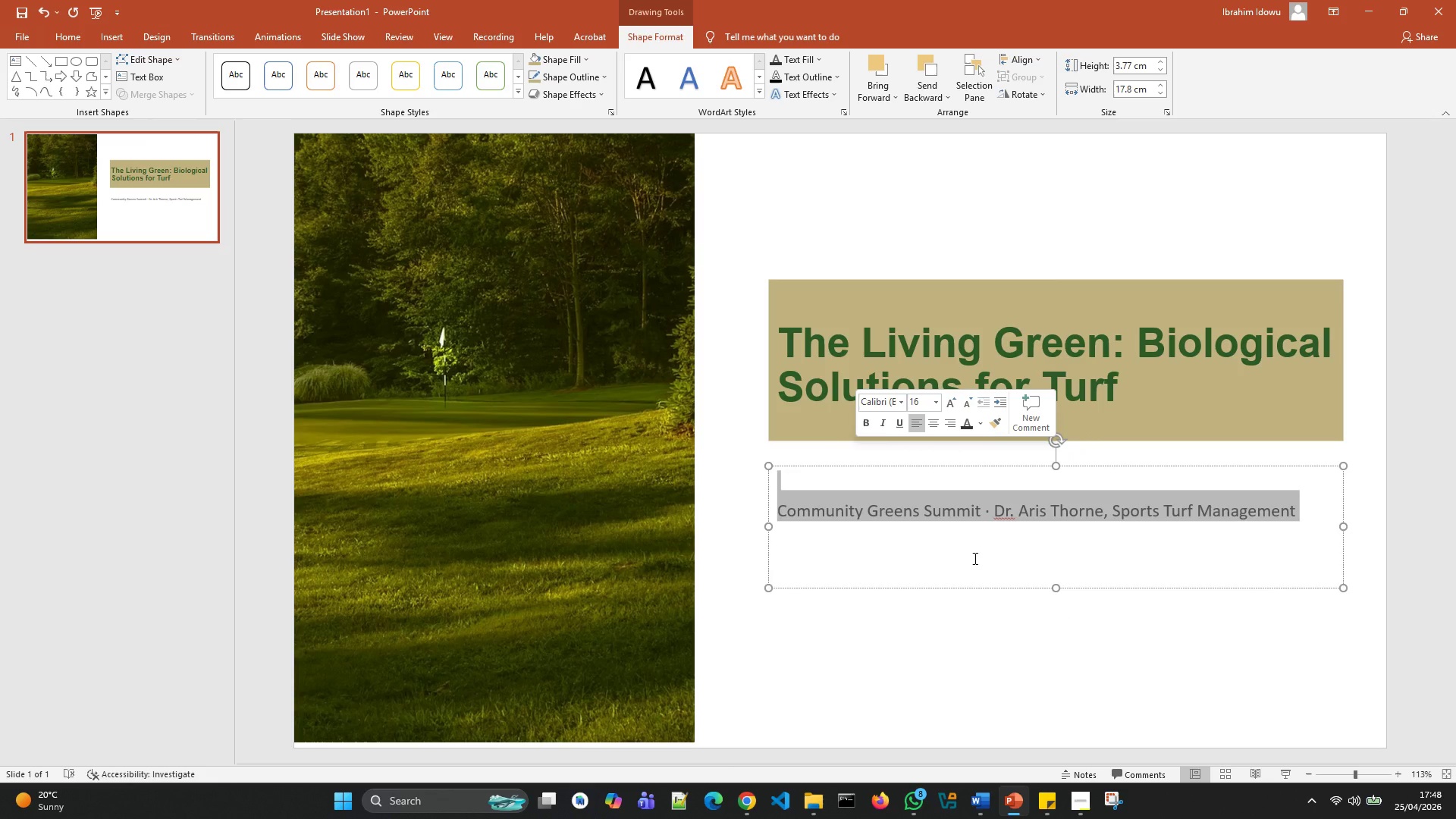 
left_click([974, 557])
 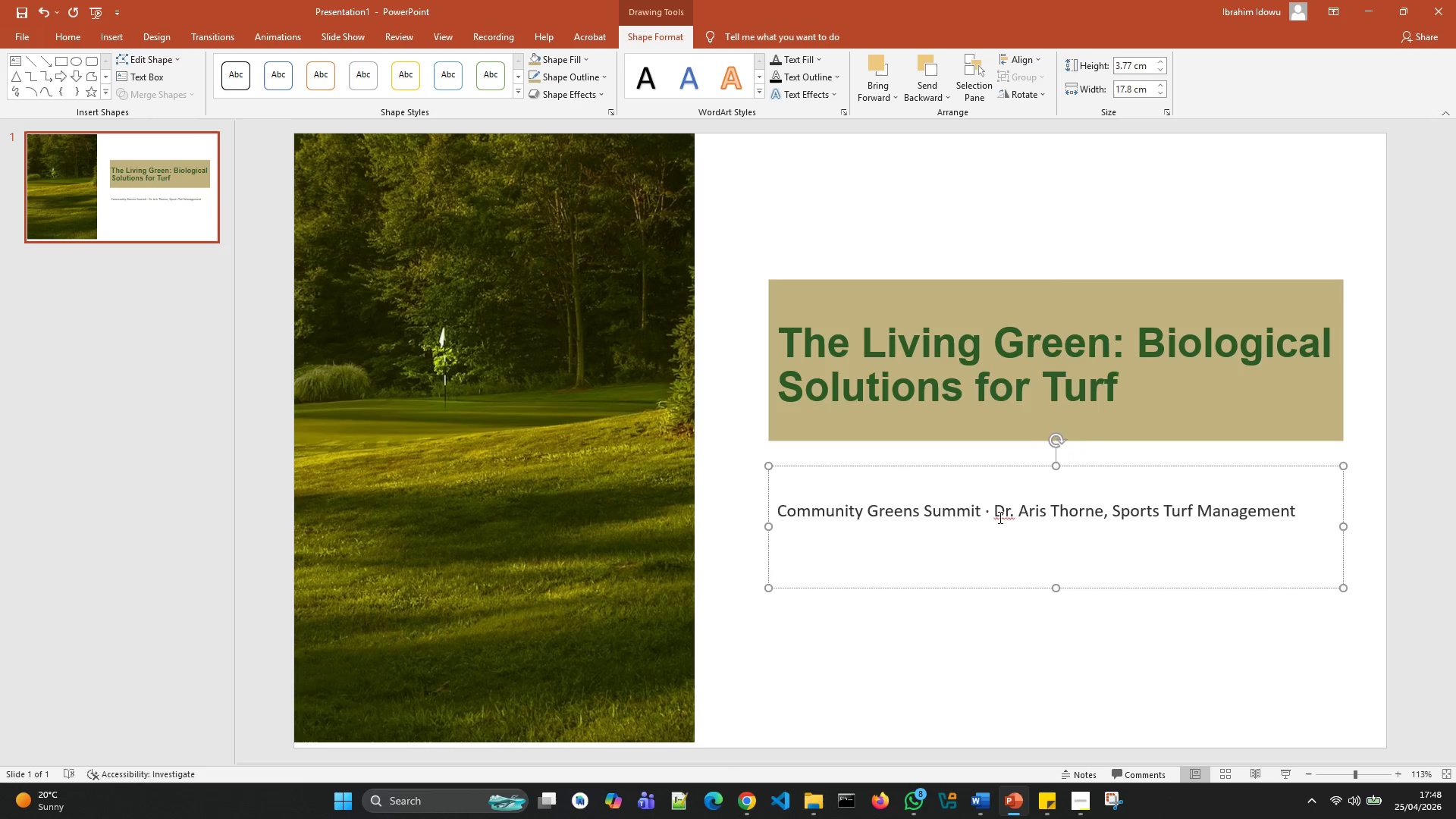 
left_click([1000, 515])
 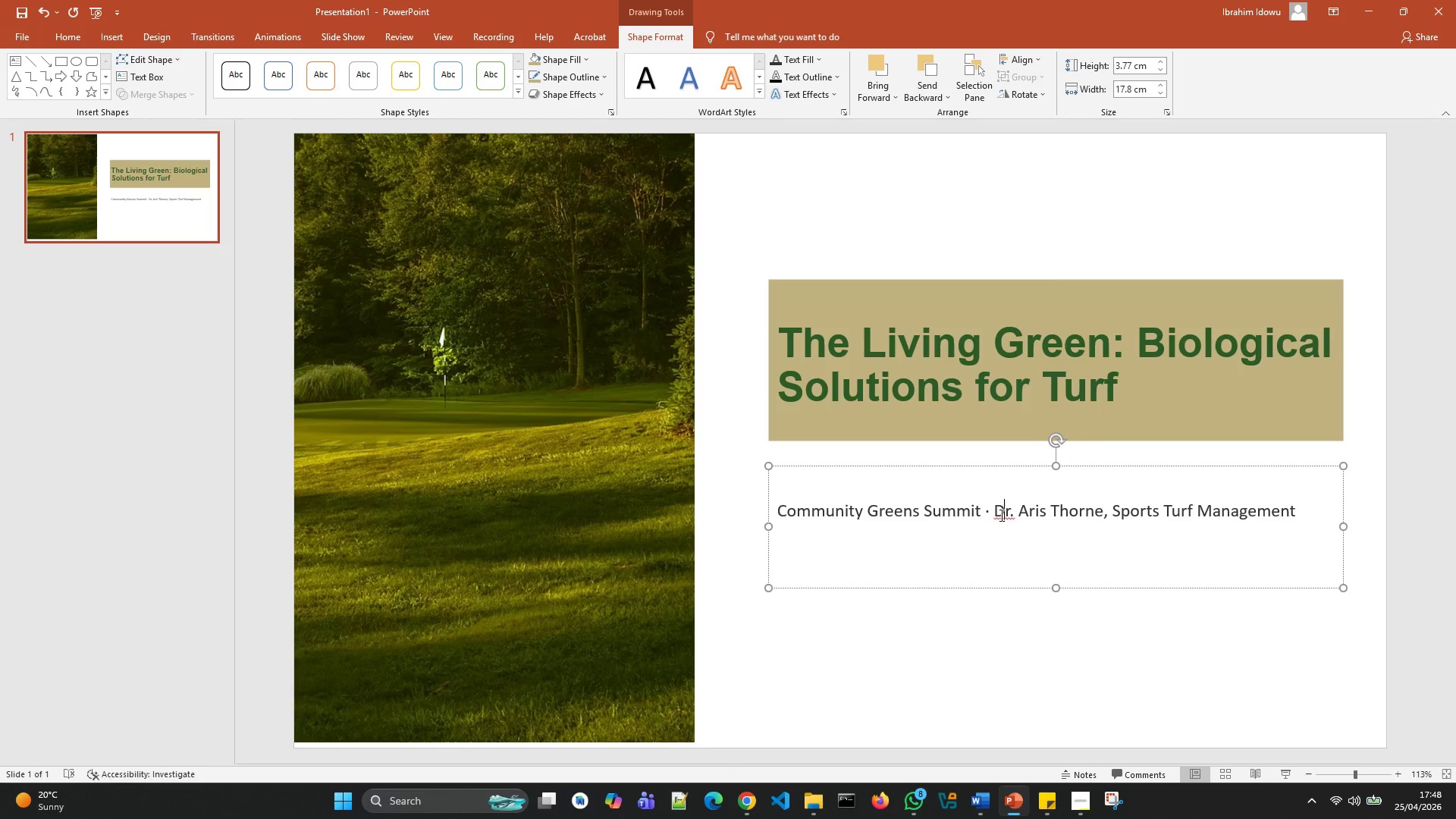 
right_click([1000, 515])
 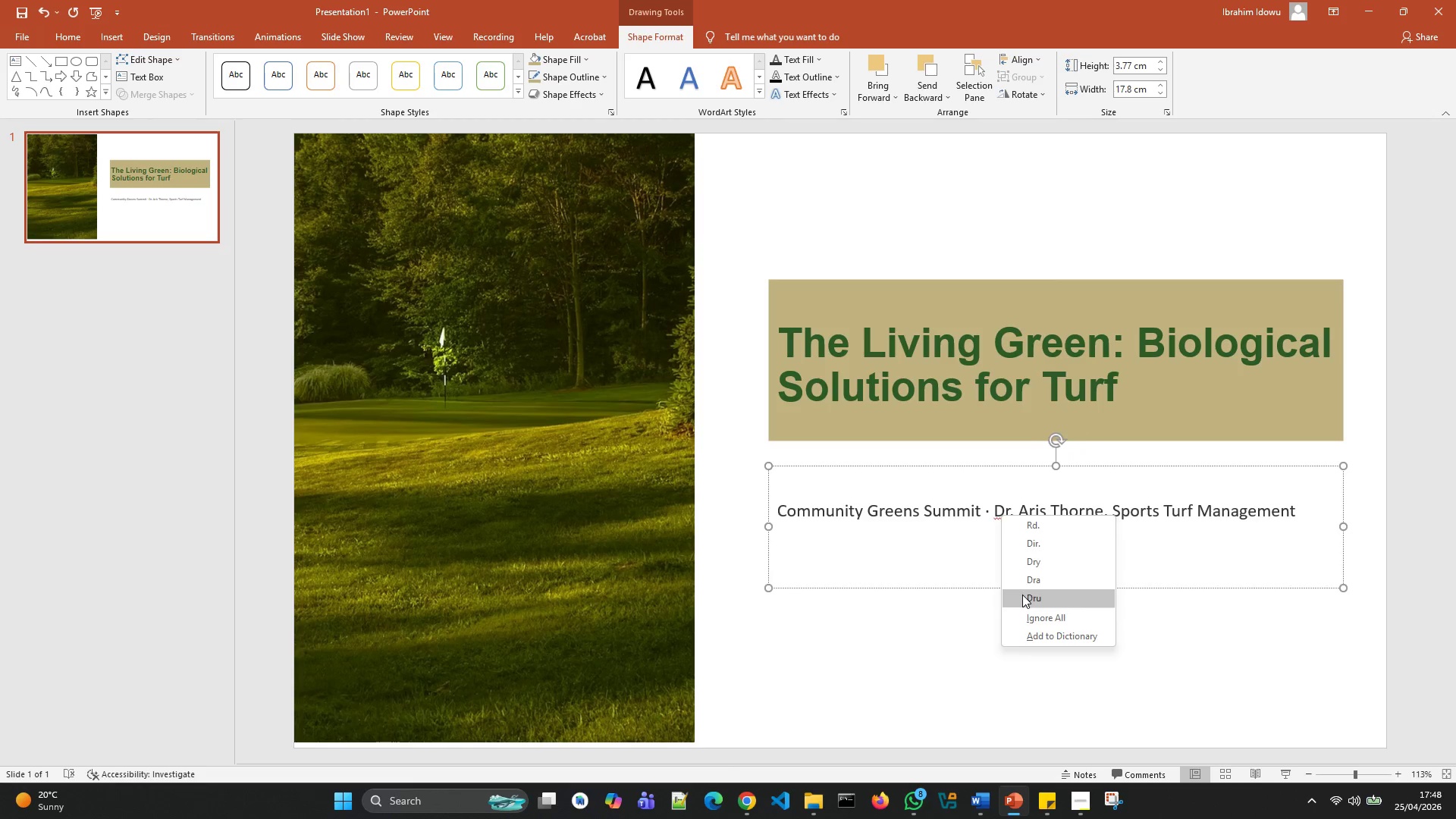 
left_click([1025, 612])
 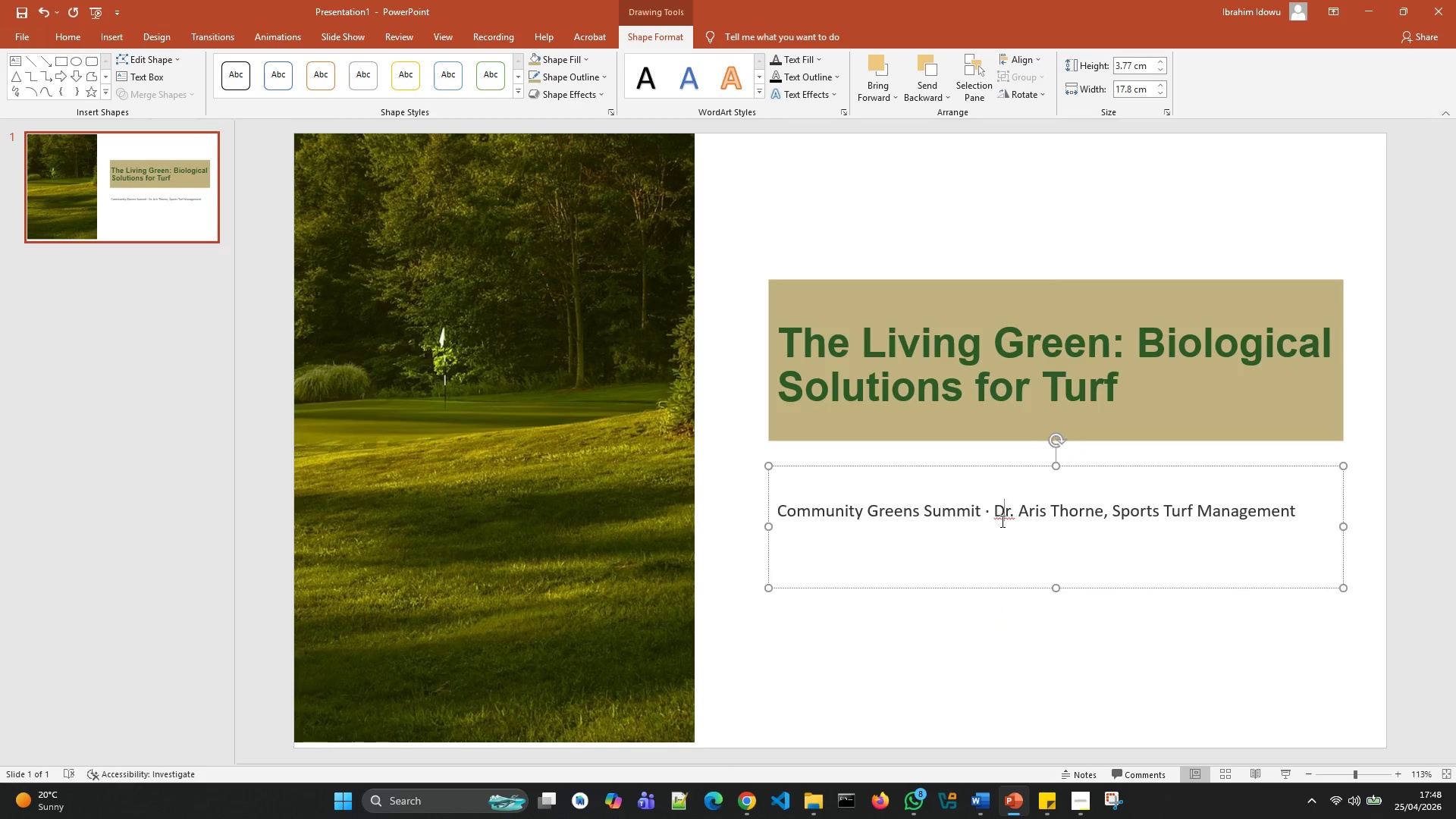 
right_click([1001, 516])
 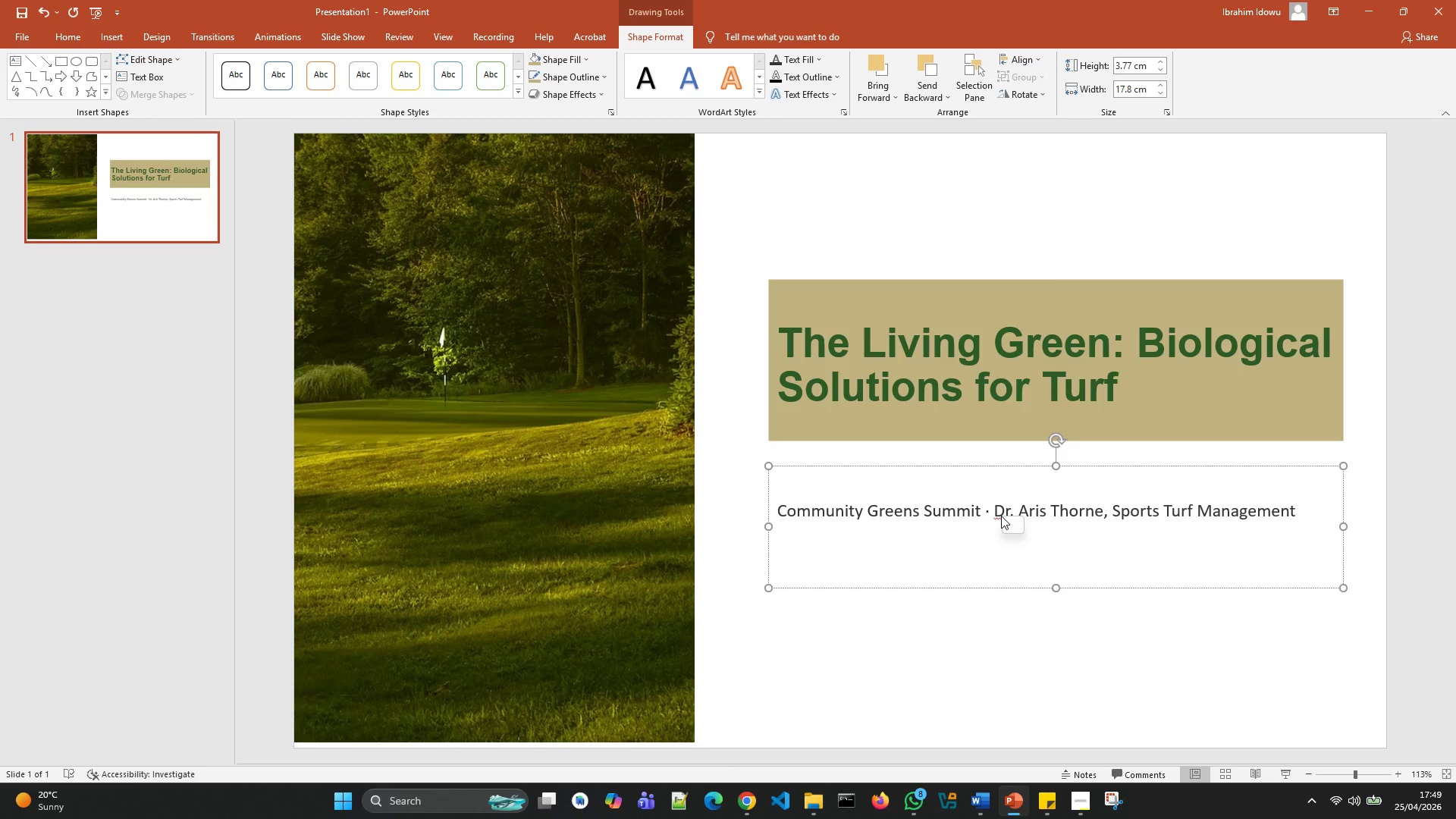 
left_click([1004, 516])
 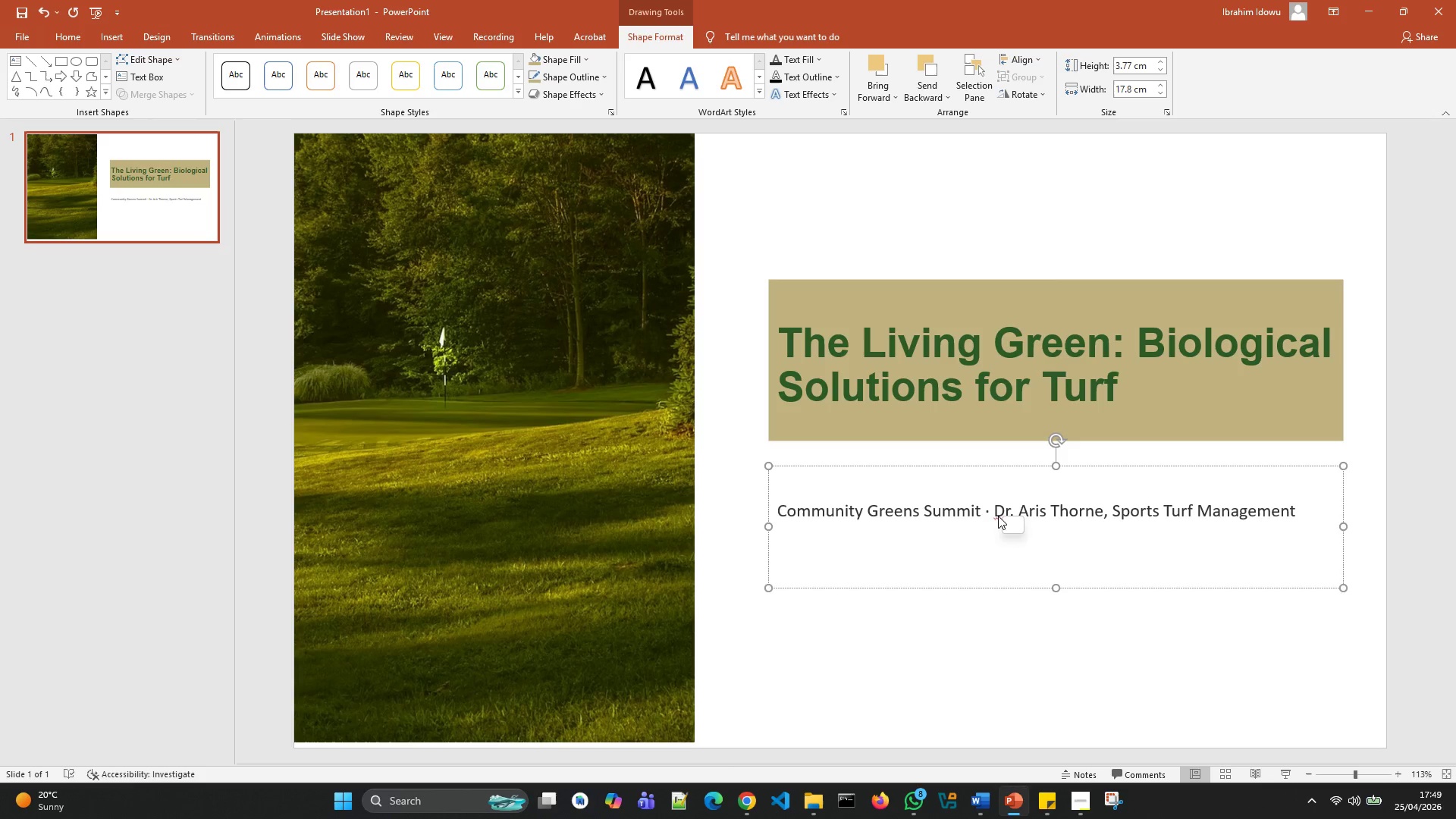 
left_click([998, 516])
 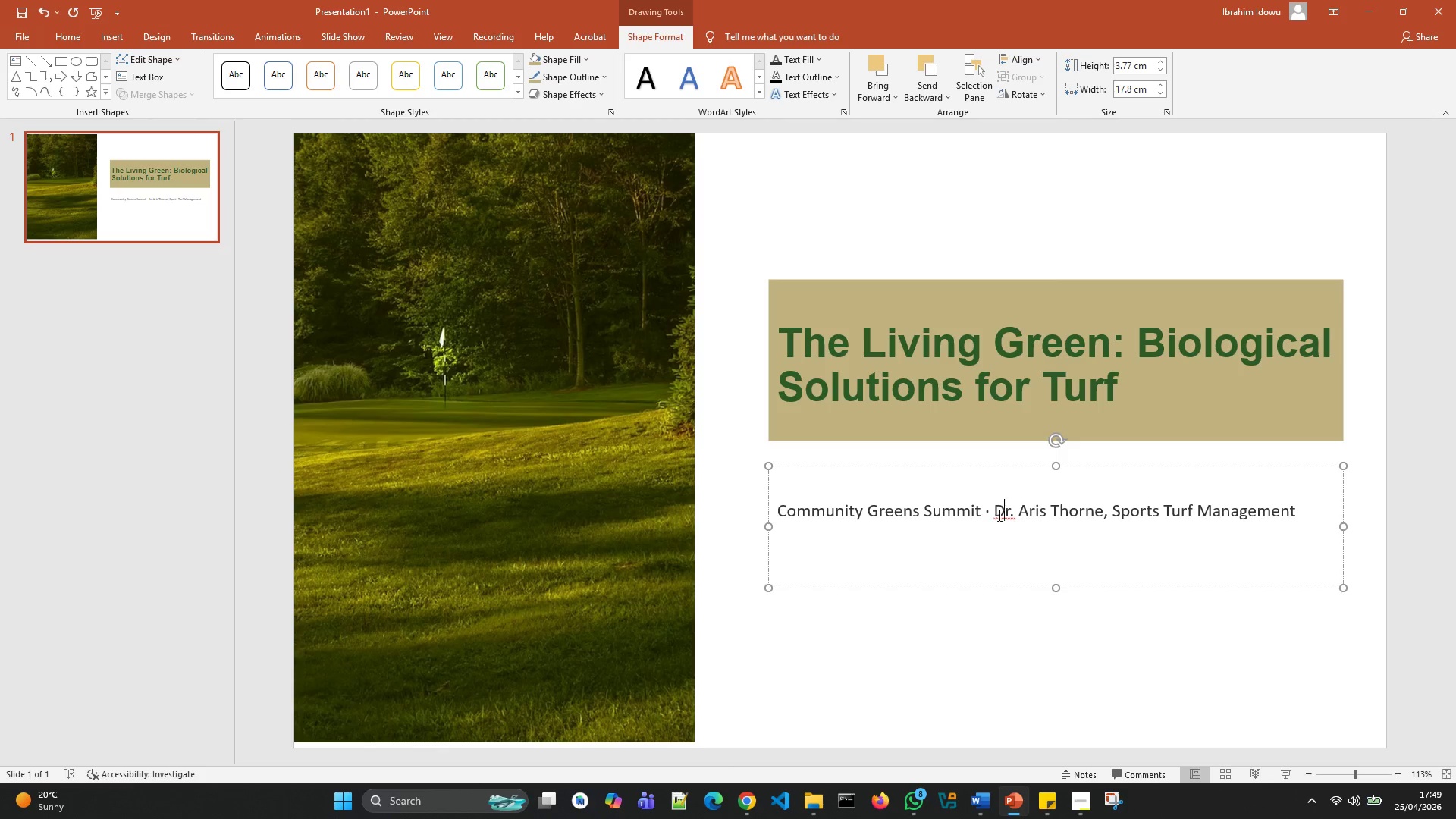 
right_click([998, 515])
 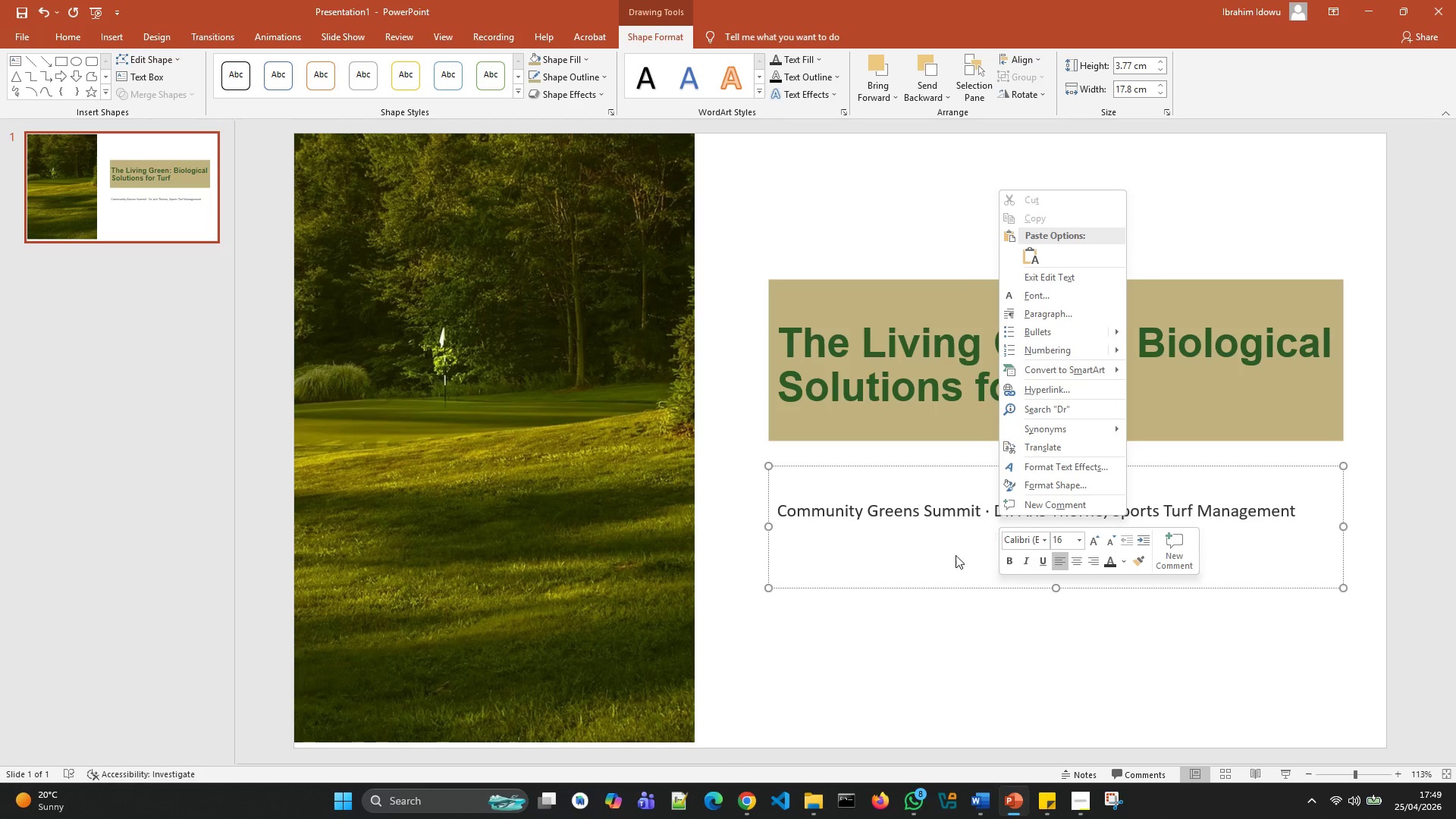 
left_click([945, 561])
 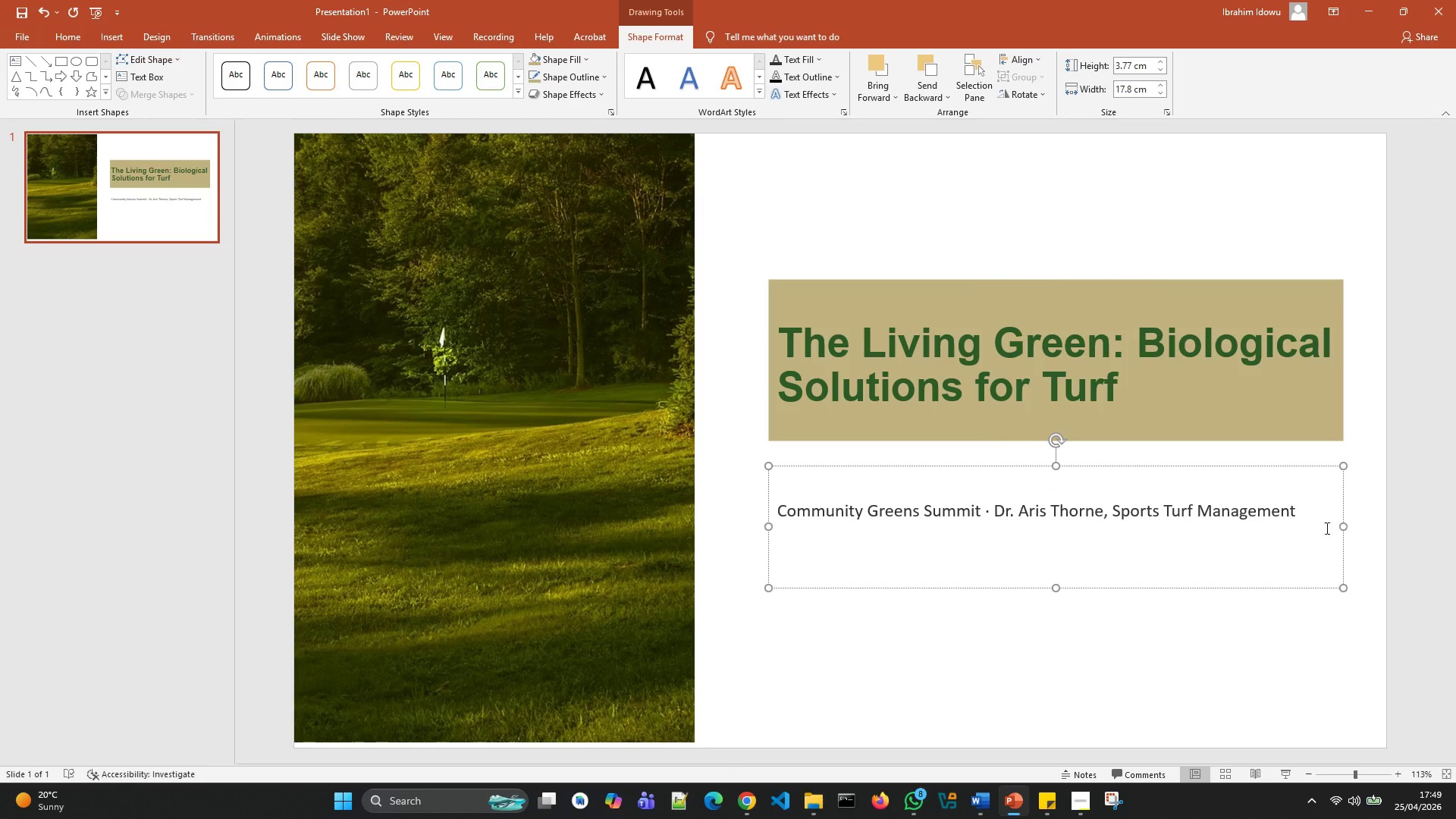 
left_click([1313, 519])
 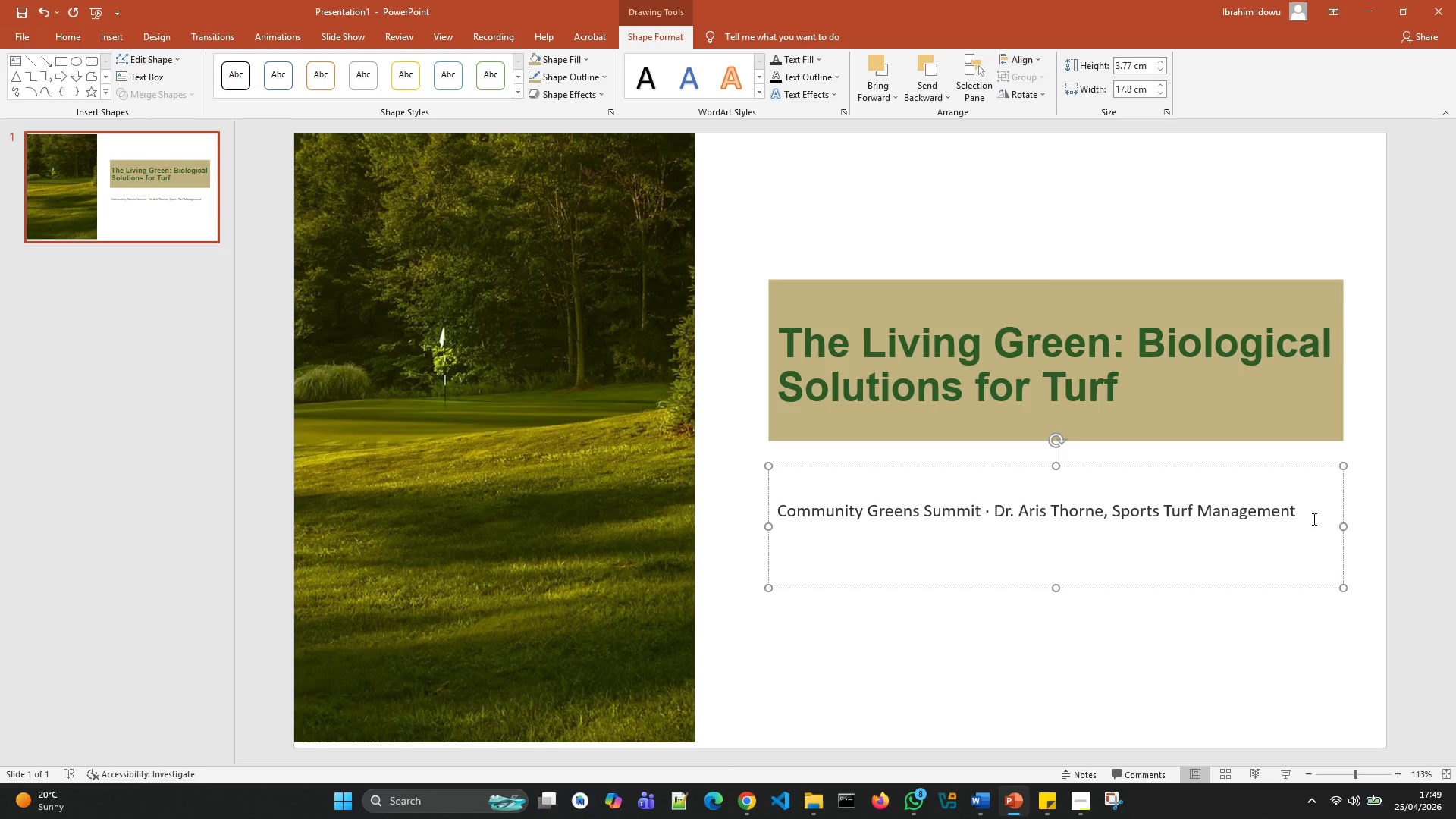 
left_click_drag(start_coordinate=[1313, 519], to_coordinate=[876, 466])
 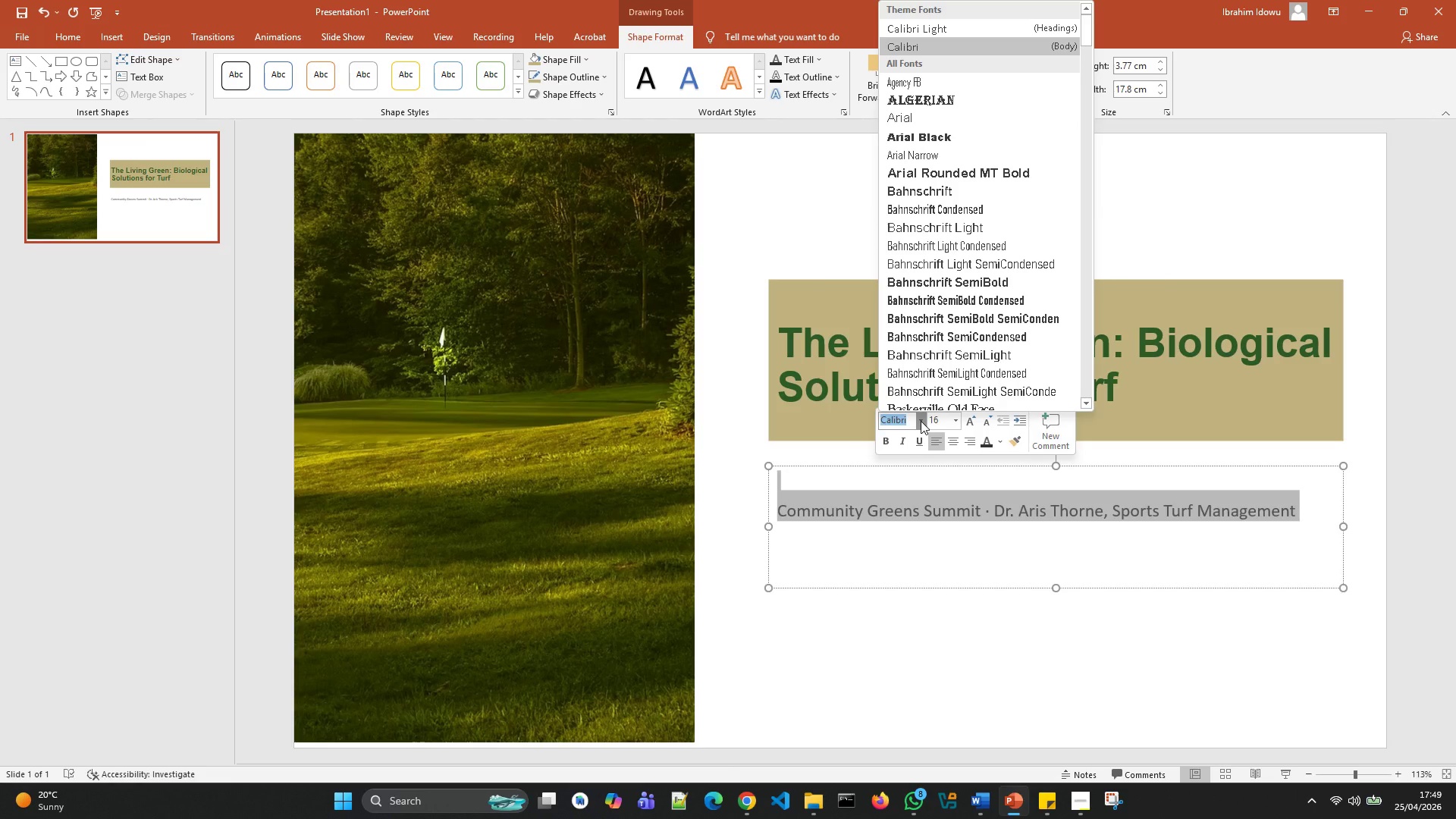 
left_click([921, 421])
 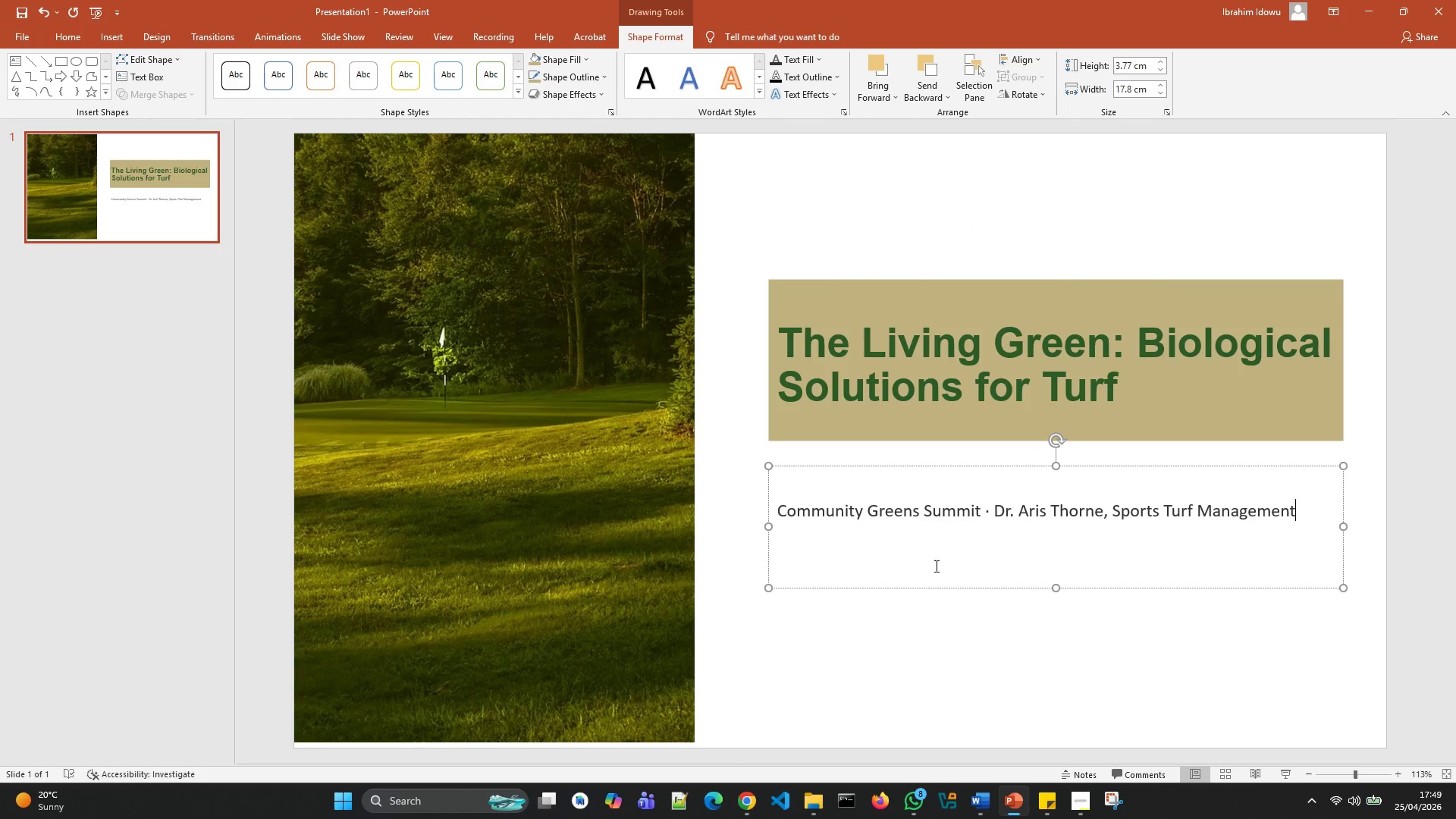 
left_click([946, 621])
 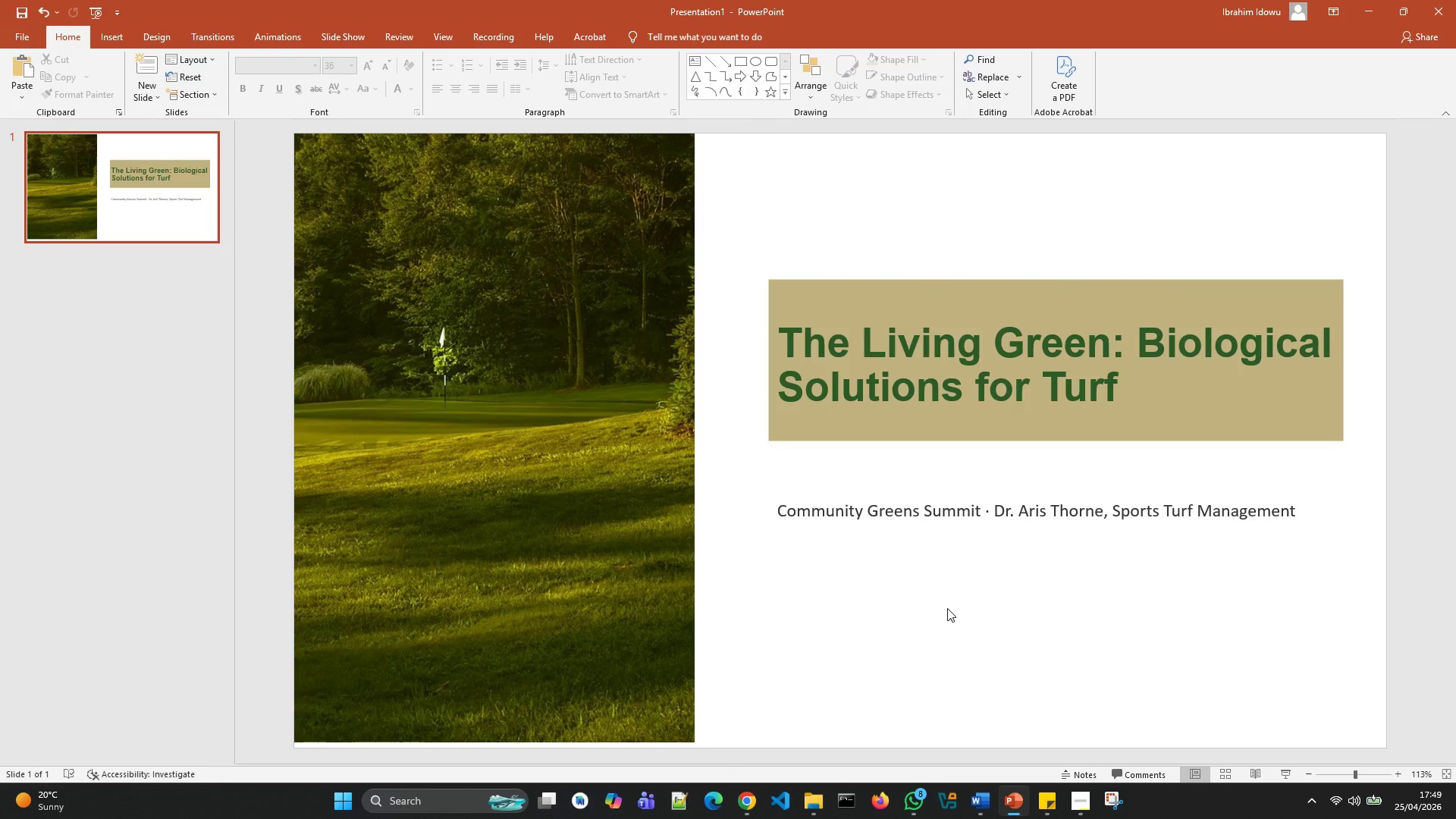 
wait(9.45)
 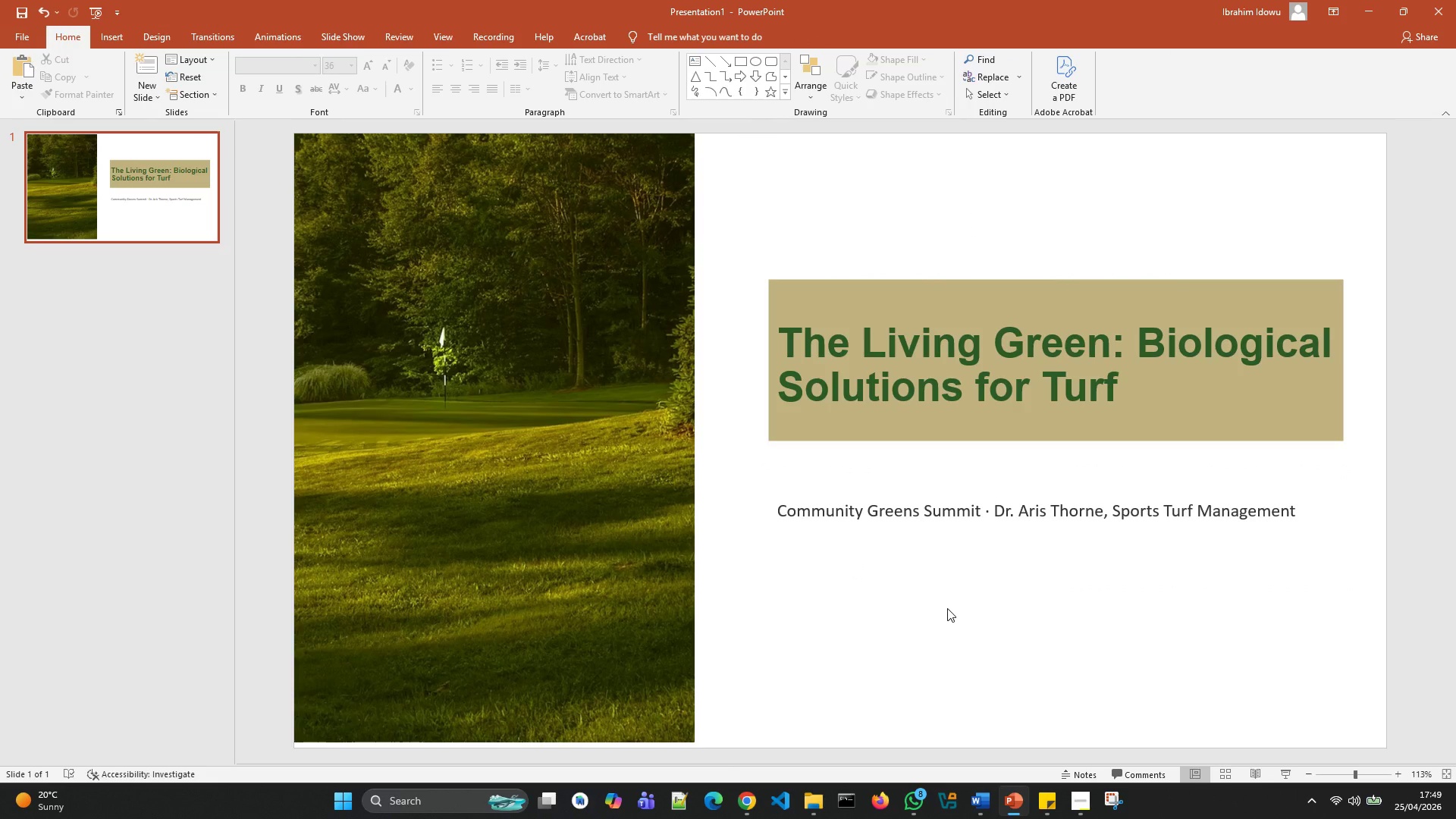 
left_click([894, 316])
 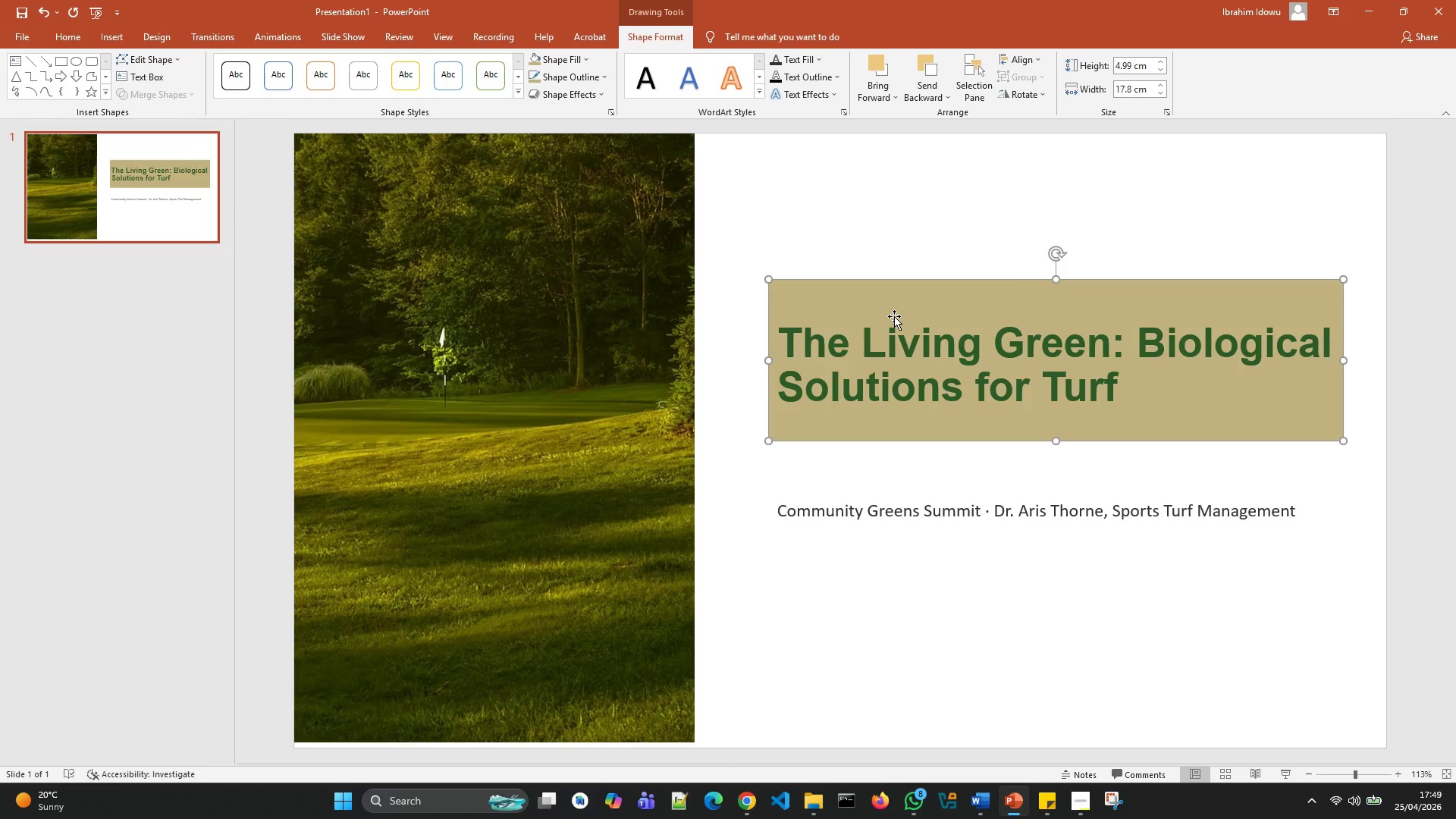 
key(Control+D)
 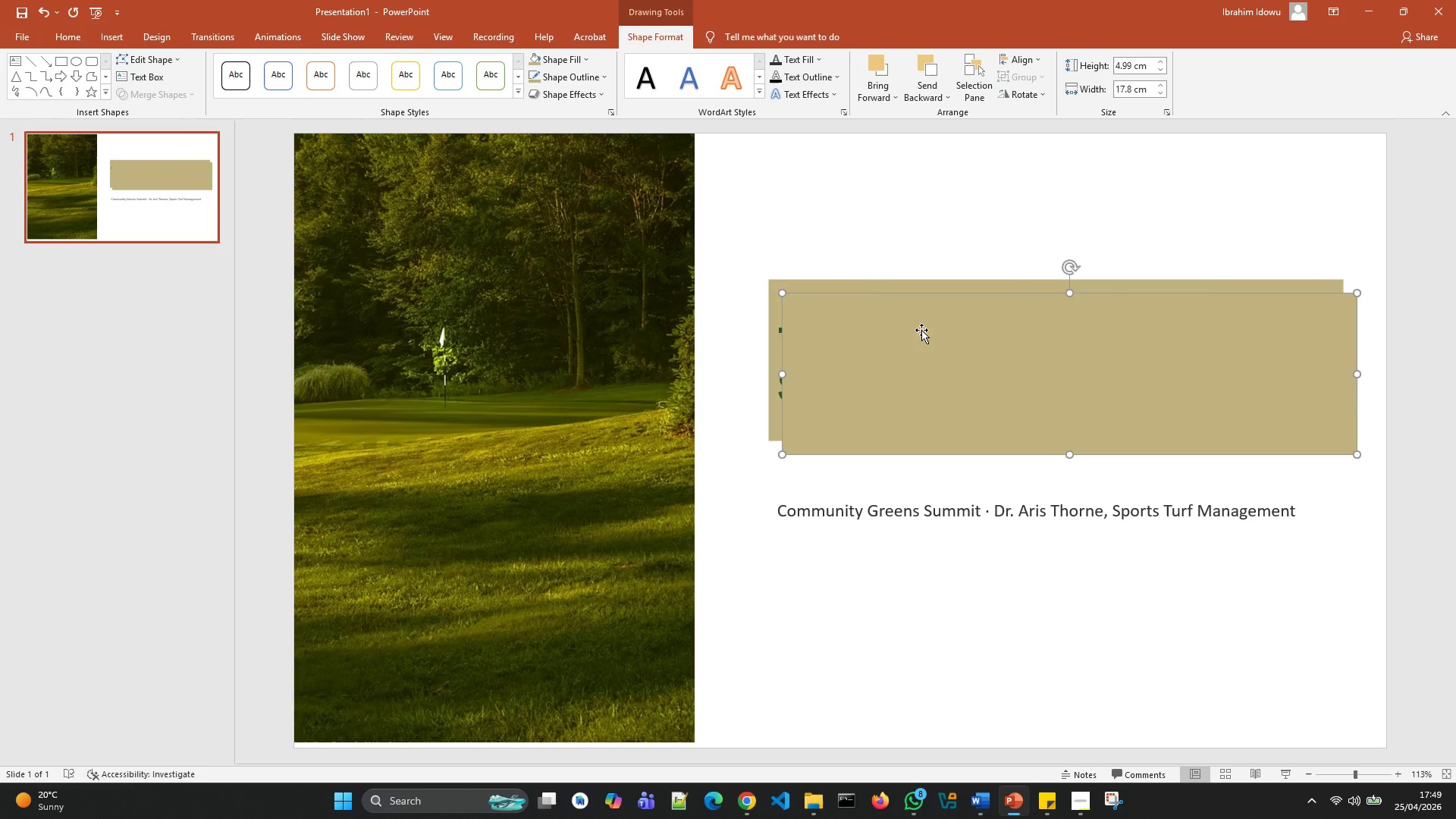 
left_click_drag(start_coordinate=[921, 330], to_coordinate=[906, 574])
 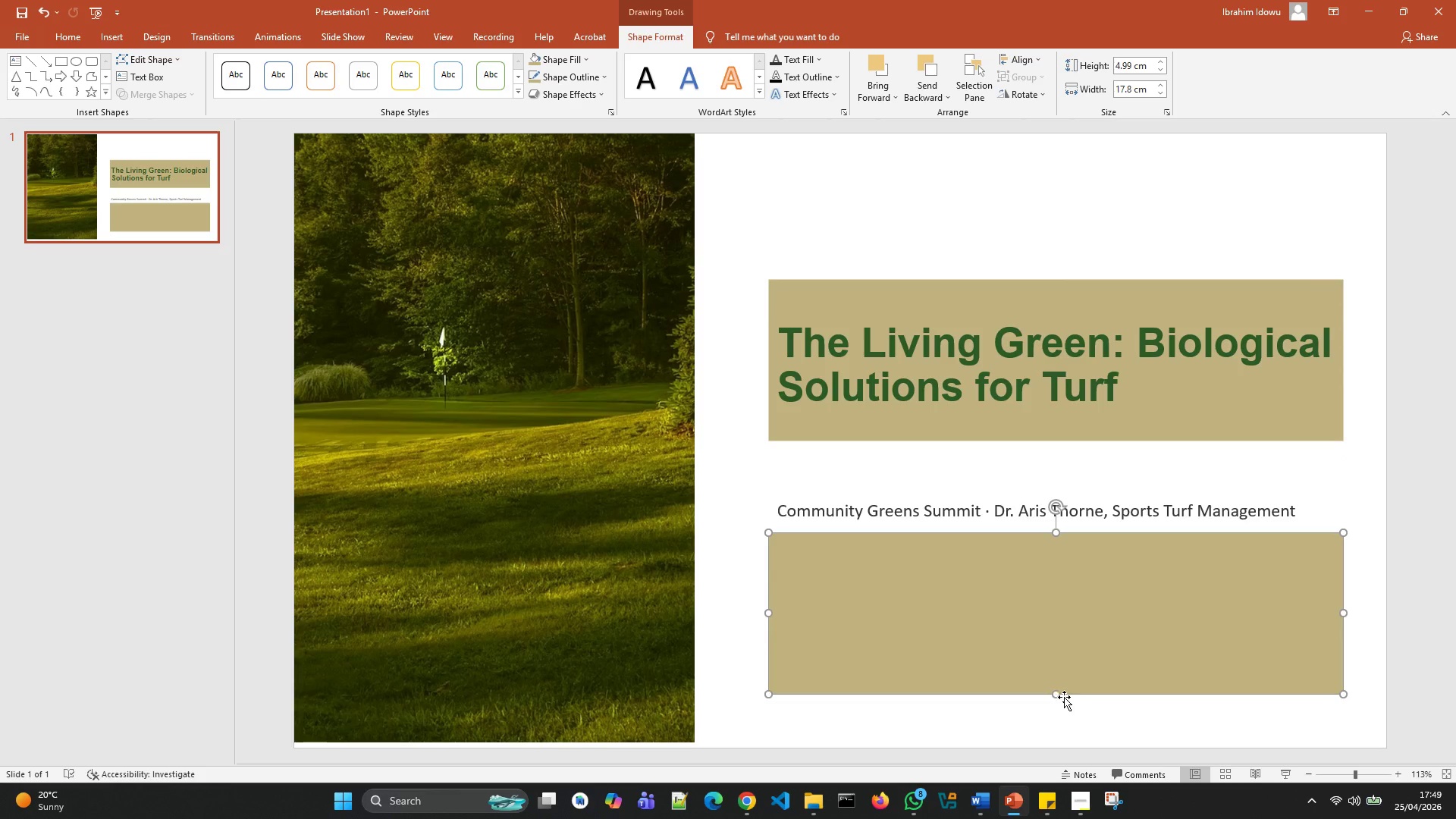 
left_click_drag(start_coordinate=[1057, 695], to_coordinate=[1075, 583])
 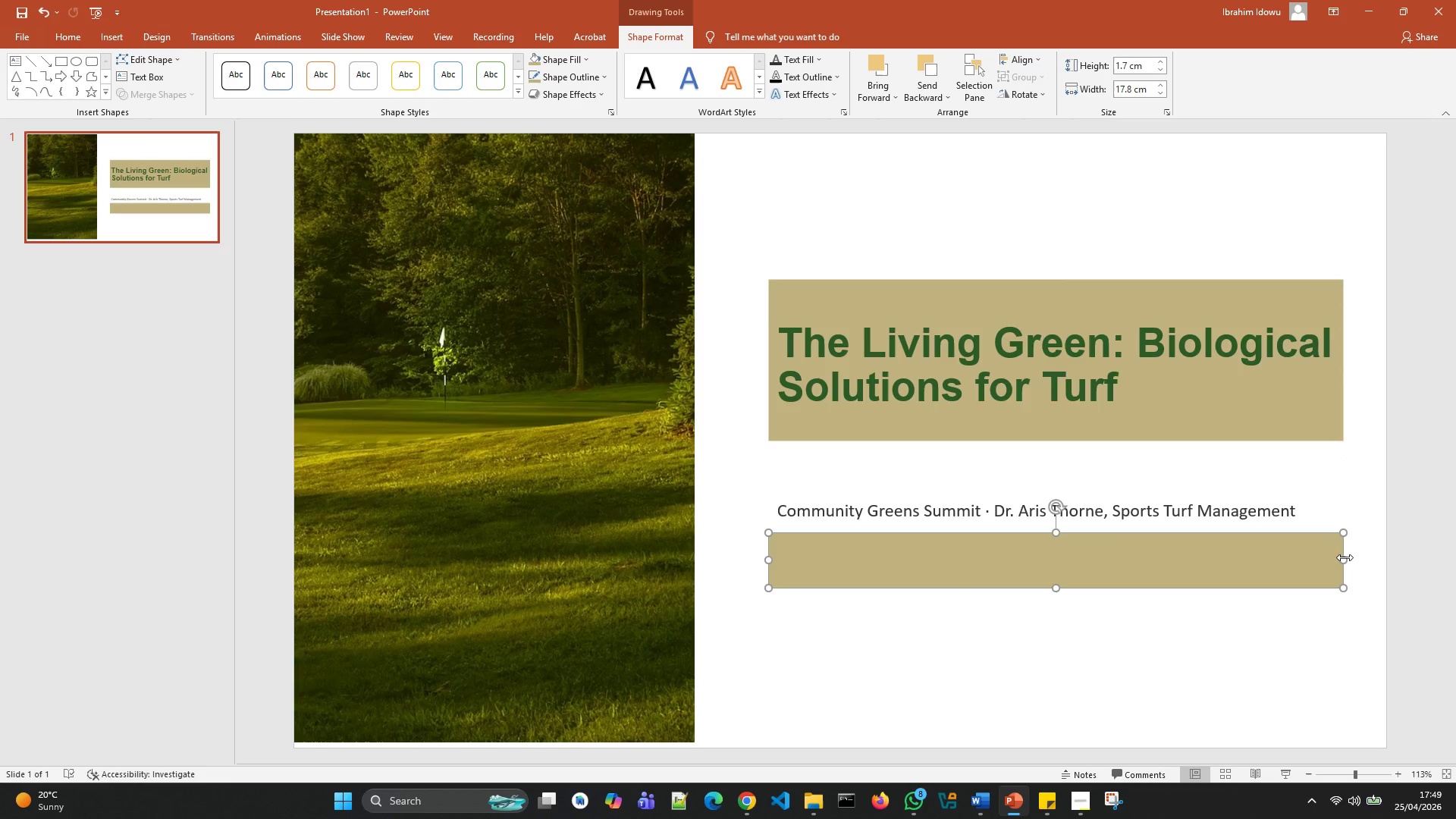 
left_click_drag(start_coordinate=[1345, 557], to_coordinate=[1005, 559])
 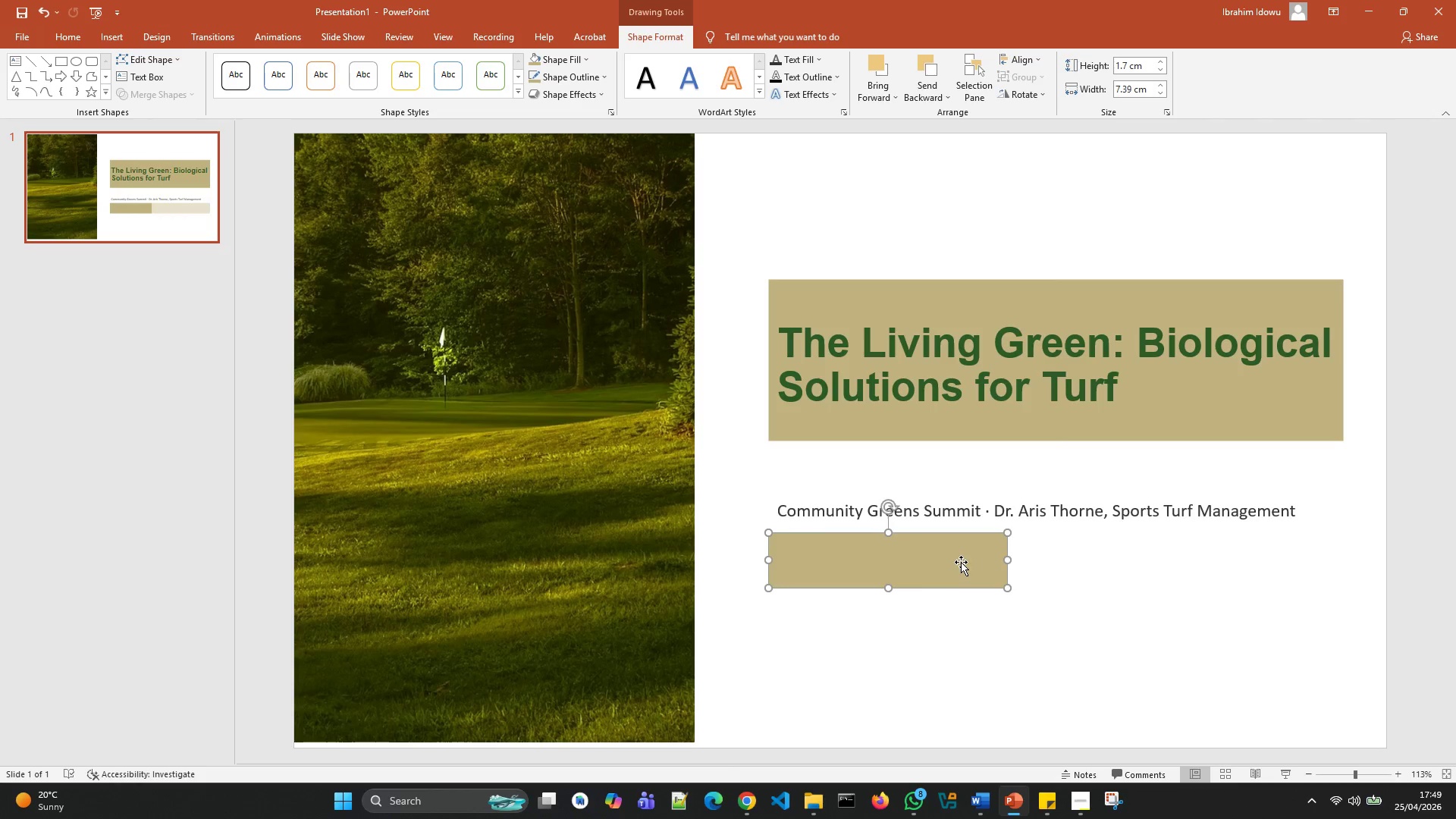 
left_click([961, 561])
 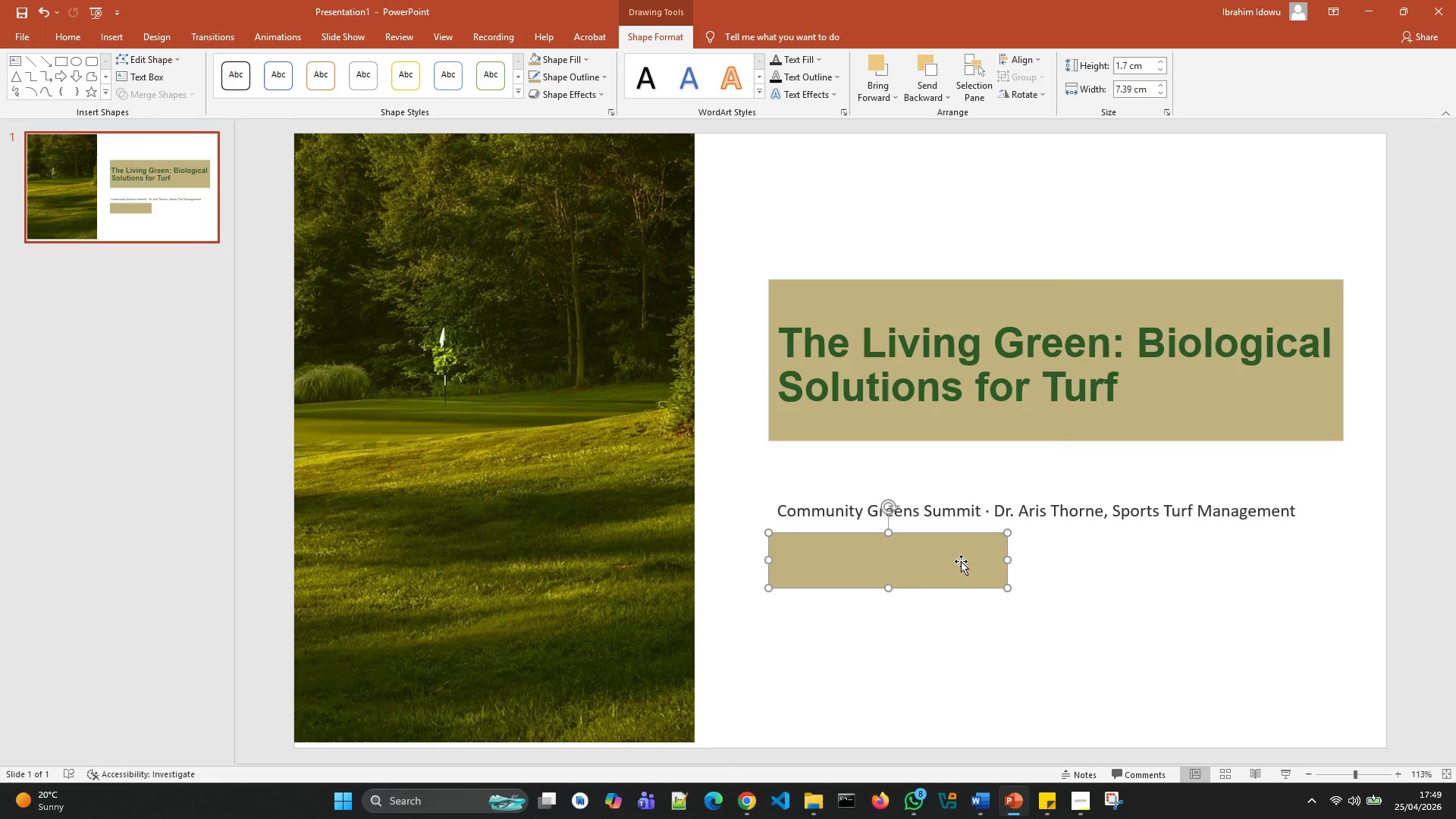 
key(Delete)
 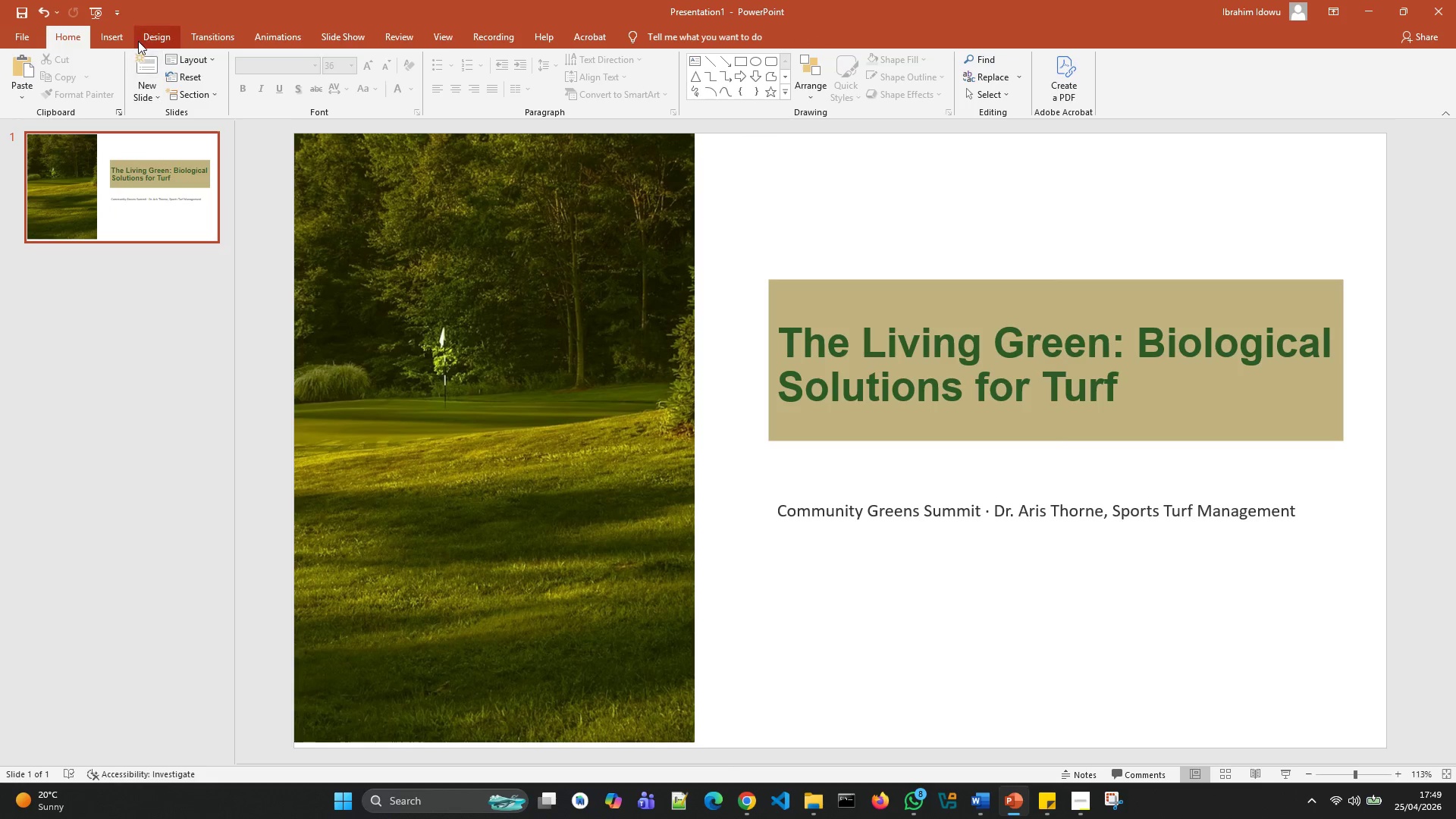 
left_click([127, 37])
 